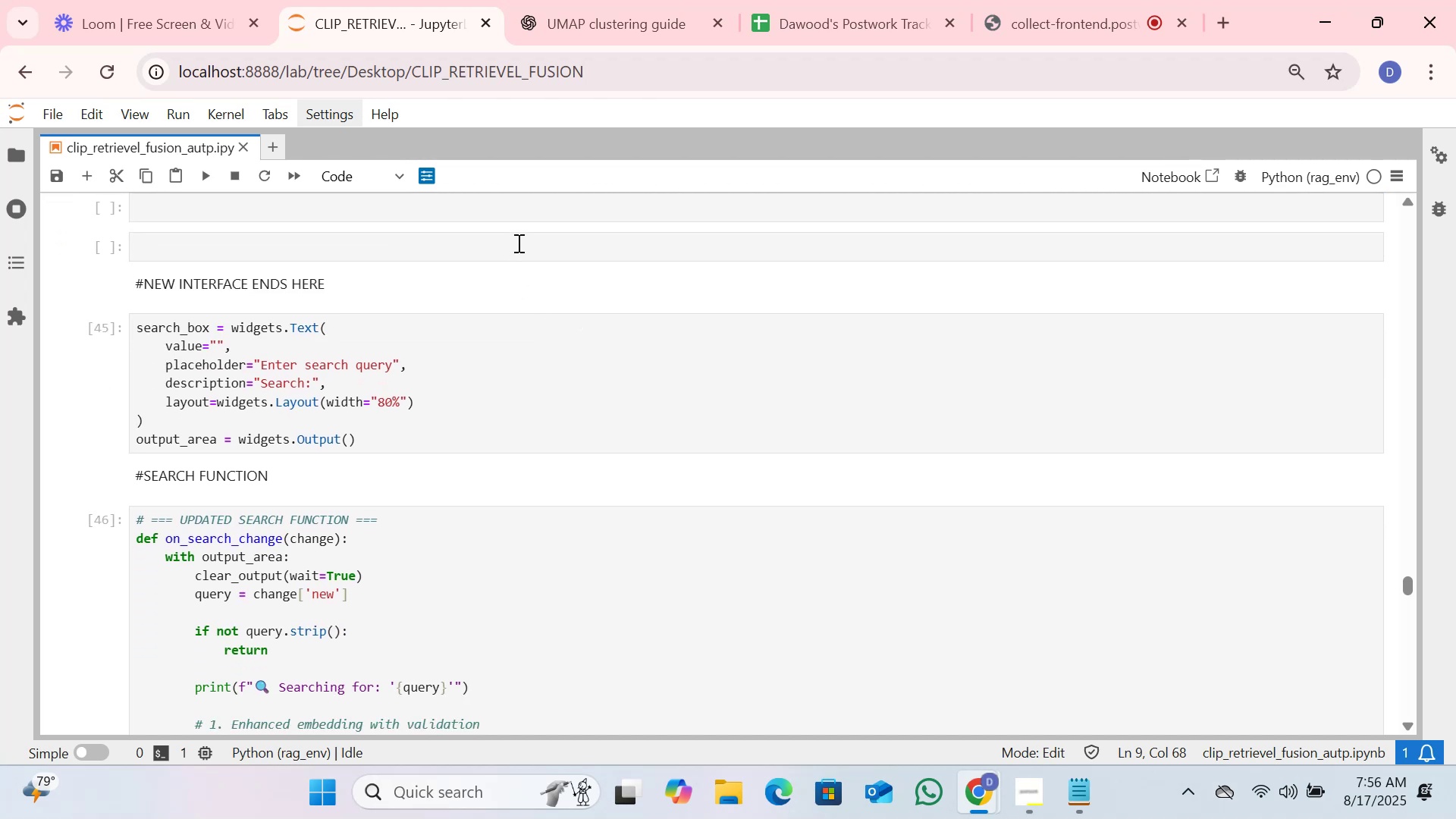 
scroll: coordinate [534, 390], scroll_direction: up, amount: 3.0
 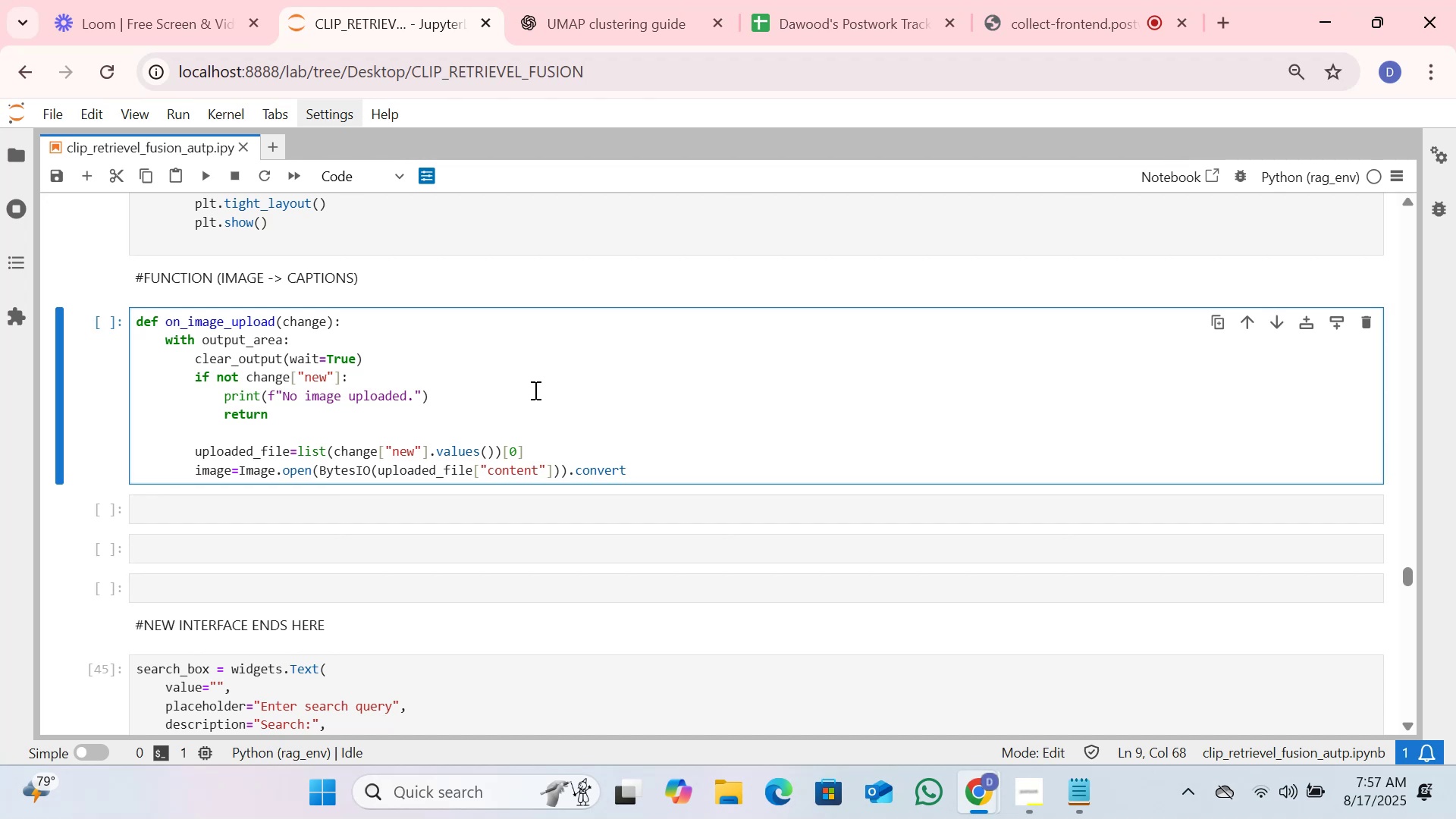 
wait(35.17)
 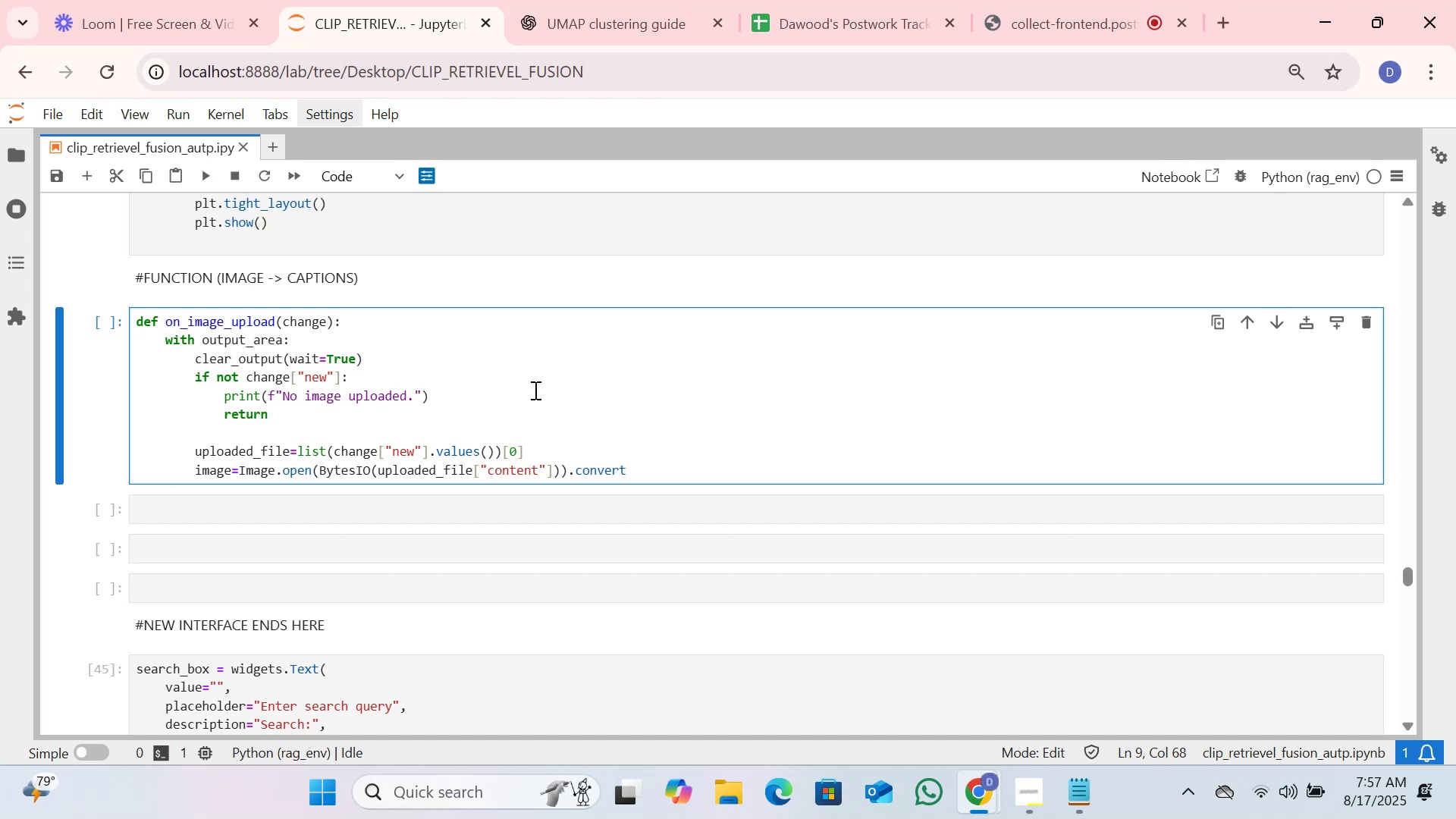 
scroll: coordinate [630, 506], scroll_direction: none, amount: 0.0
 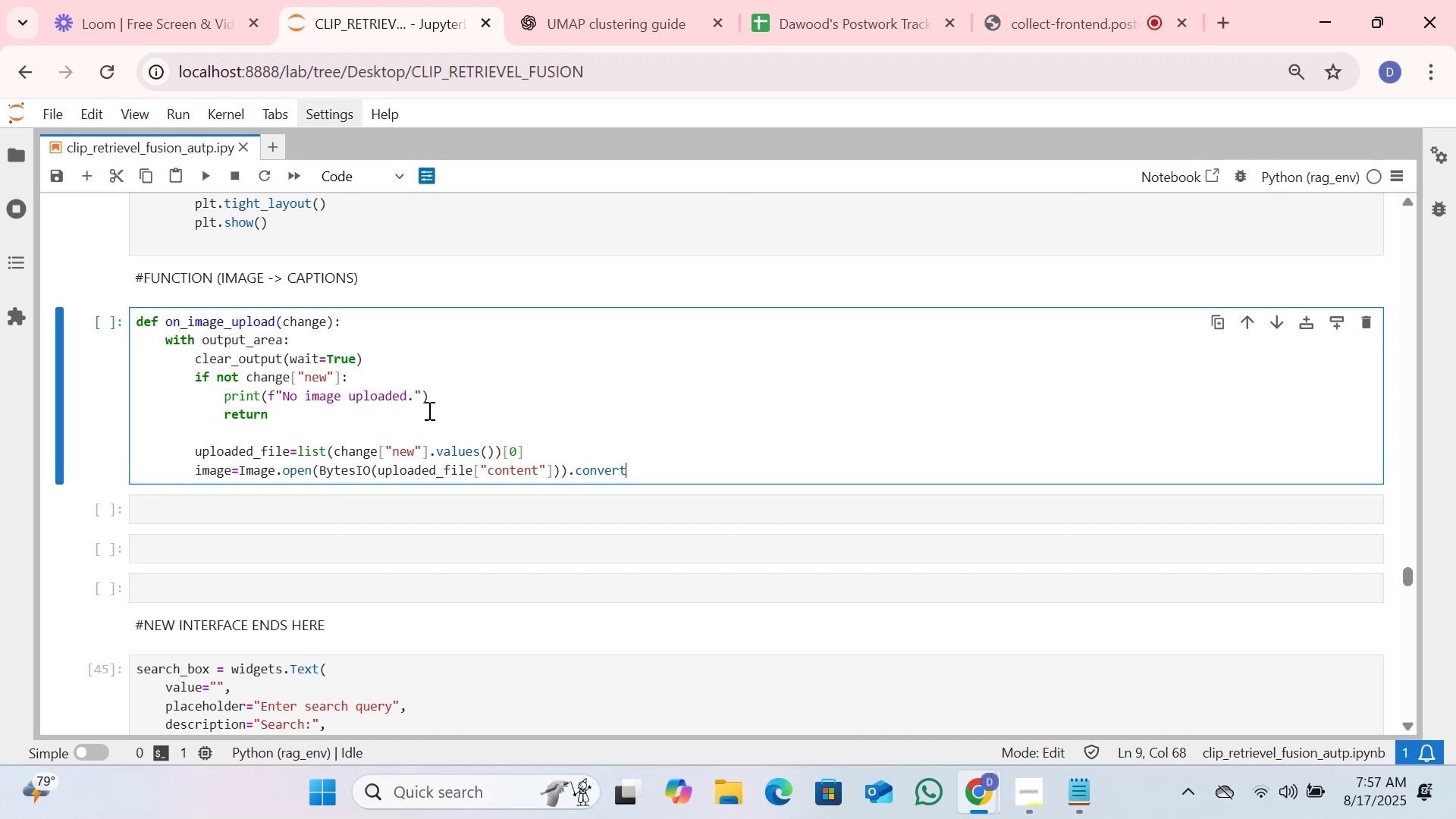 
wait(40.89)
 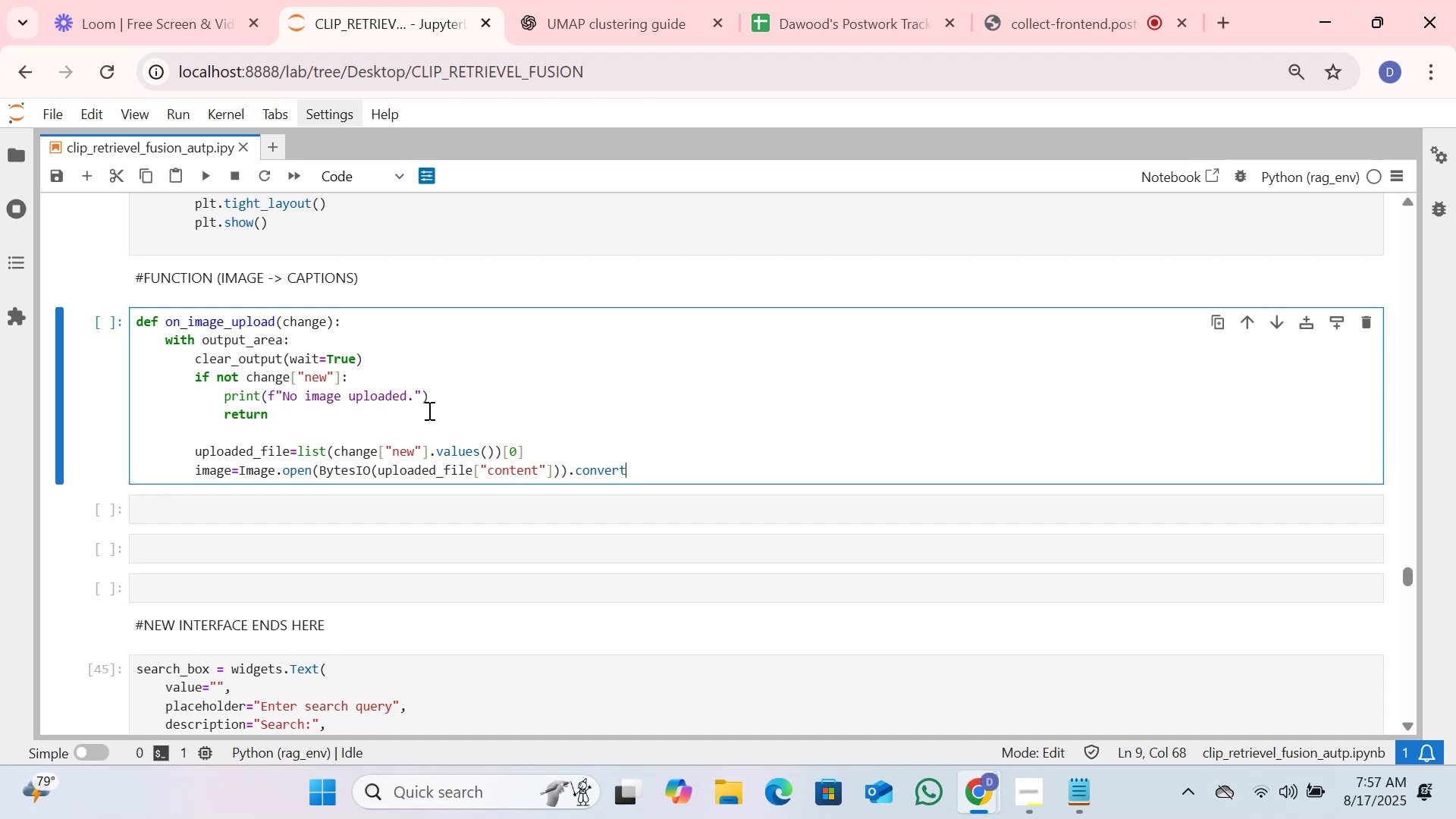 
scroll: coordinate [428, 410], scroll_direction: none, amount: 0.0
 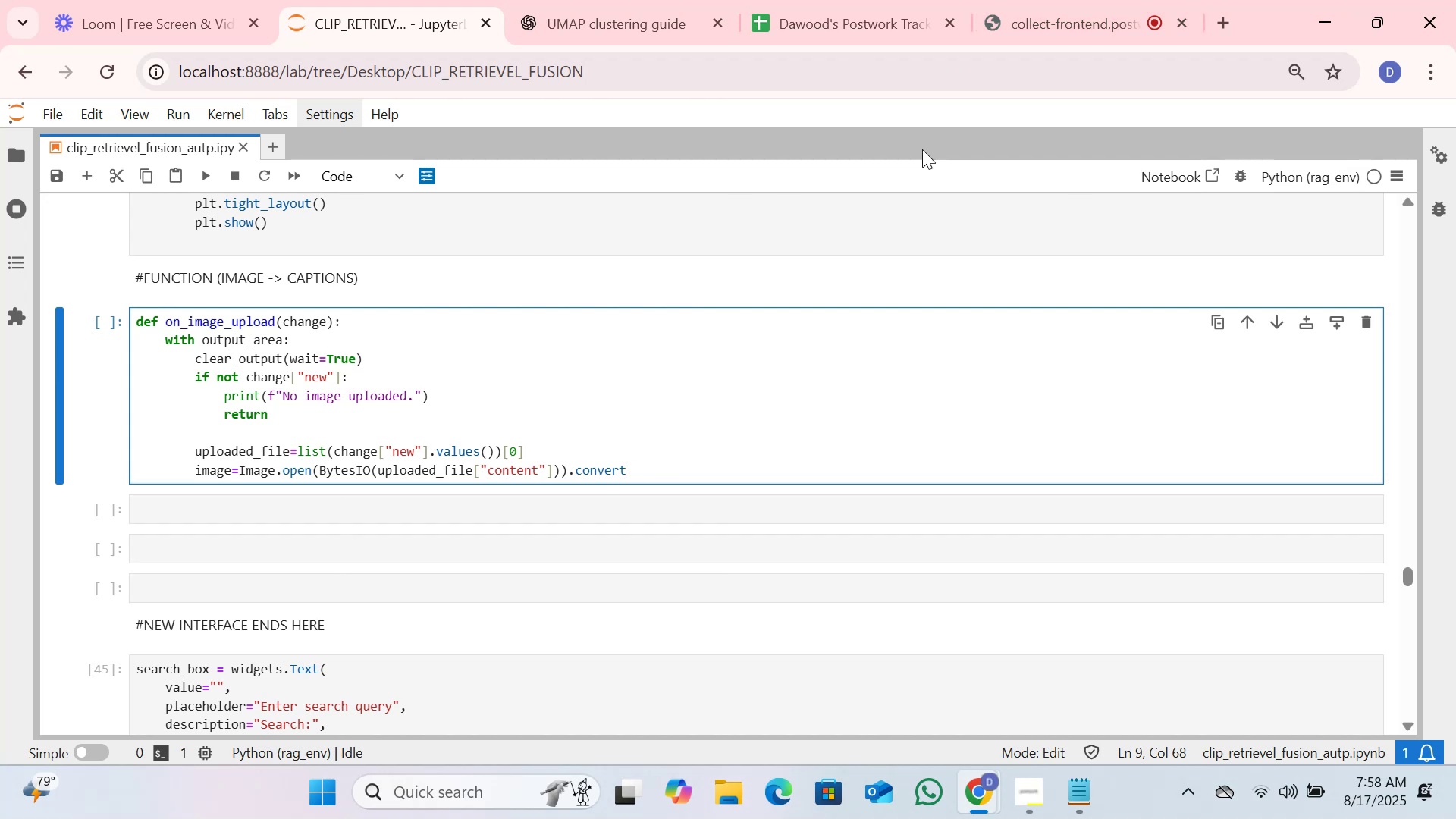 
wait(23.15)
 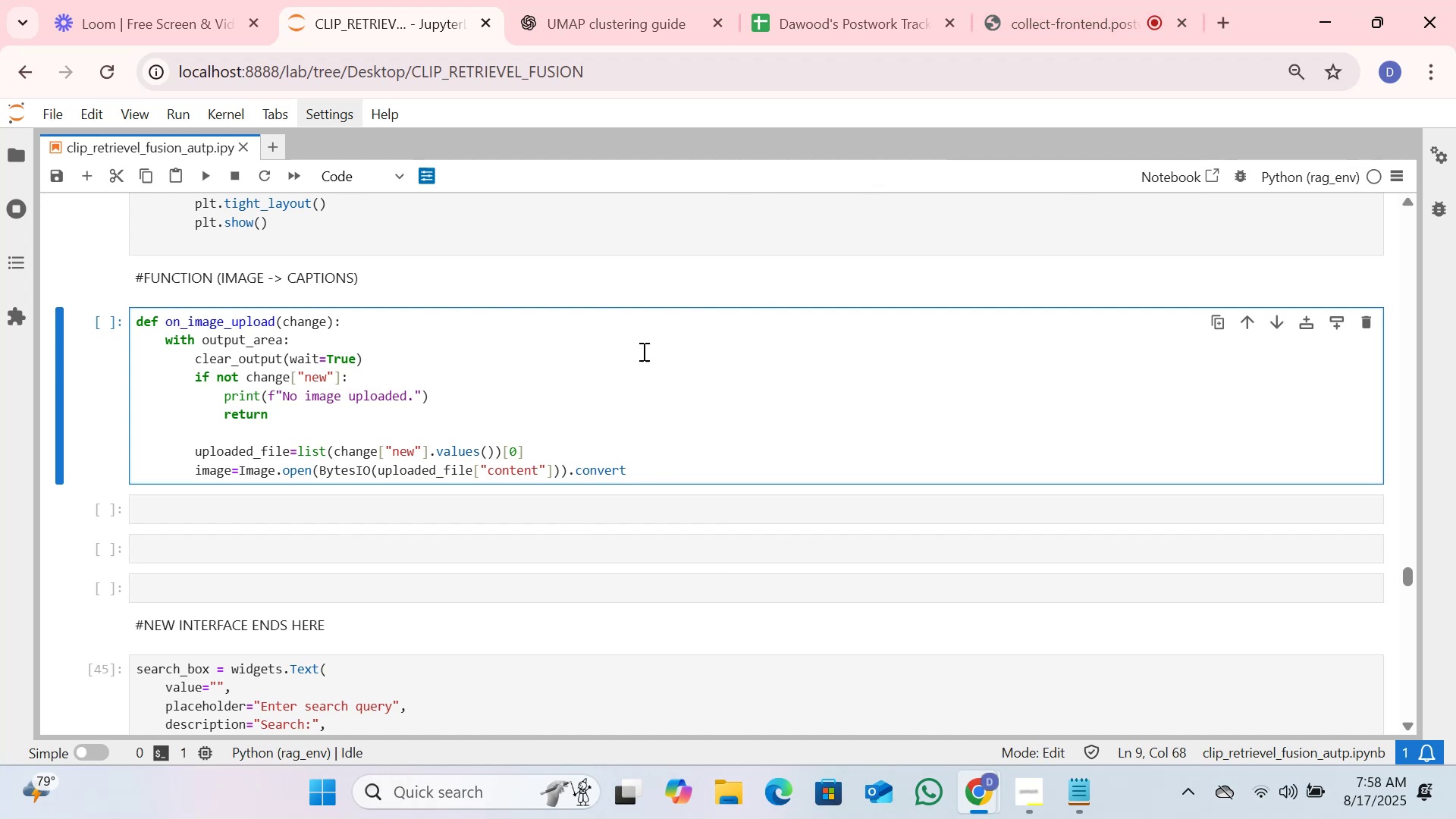 
key(Shift+9)
 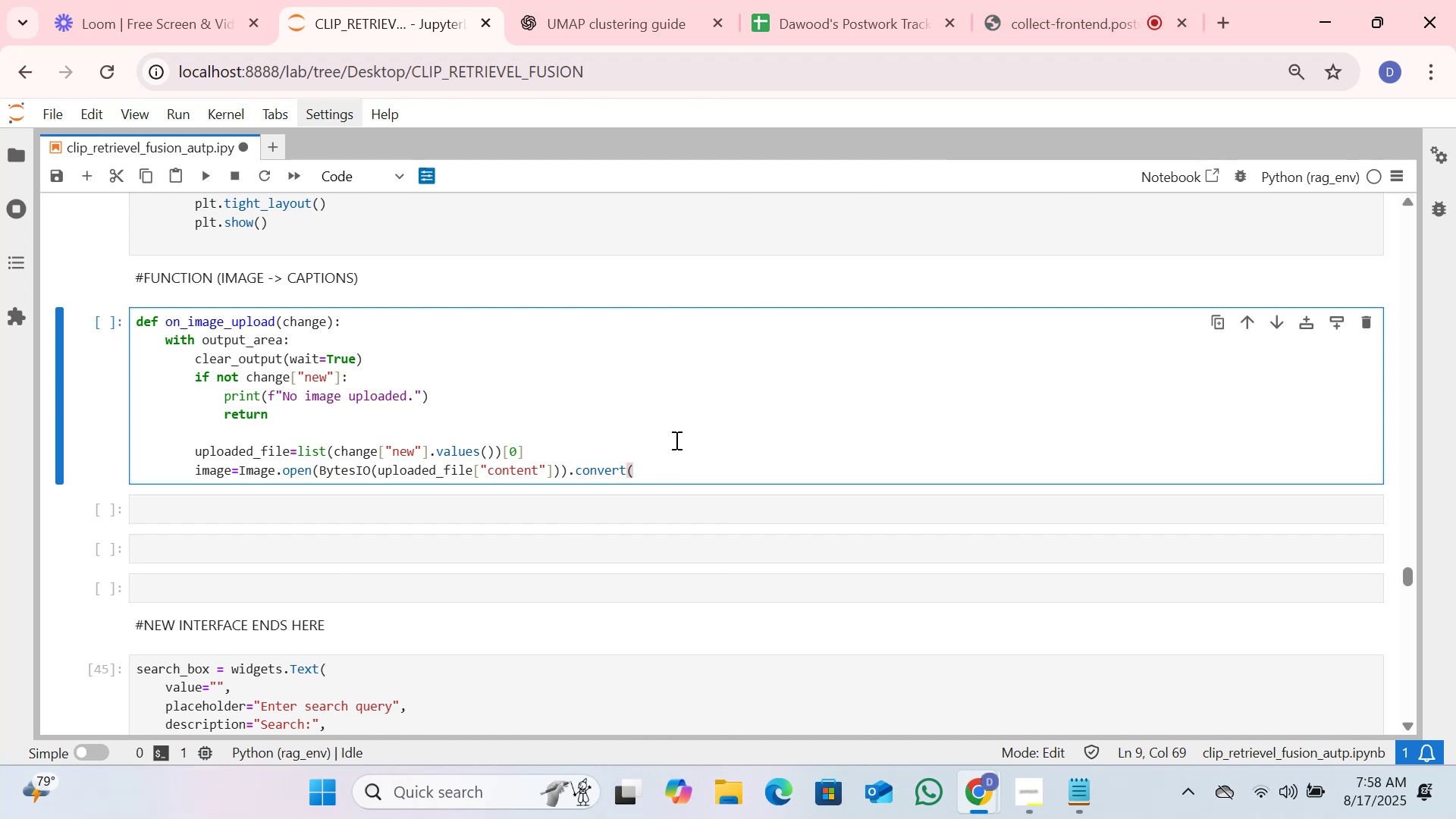 
key(Shift+Quote)
 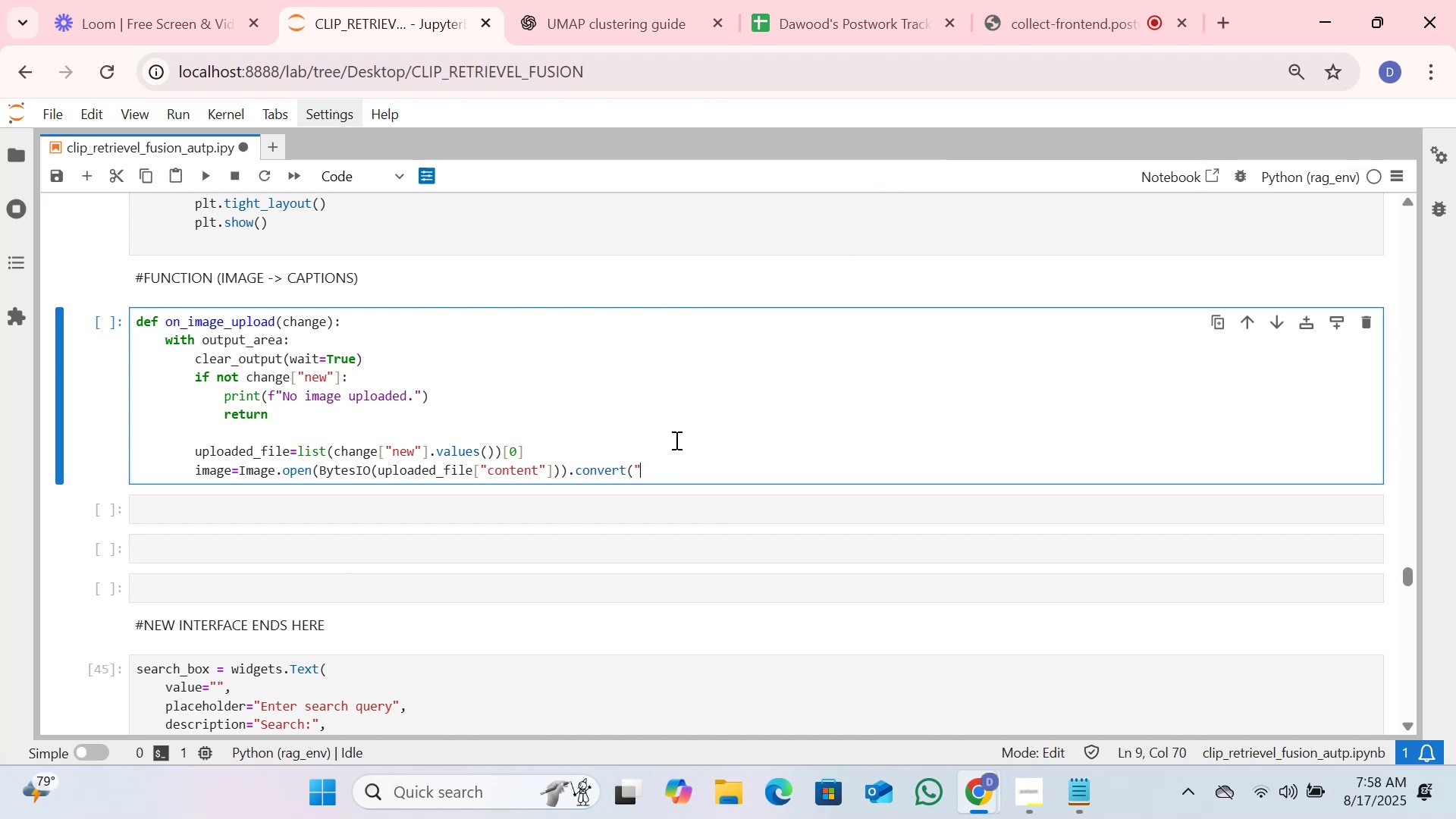 
key(Shift+Quote)
 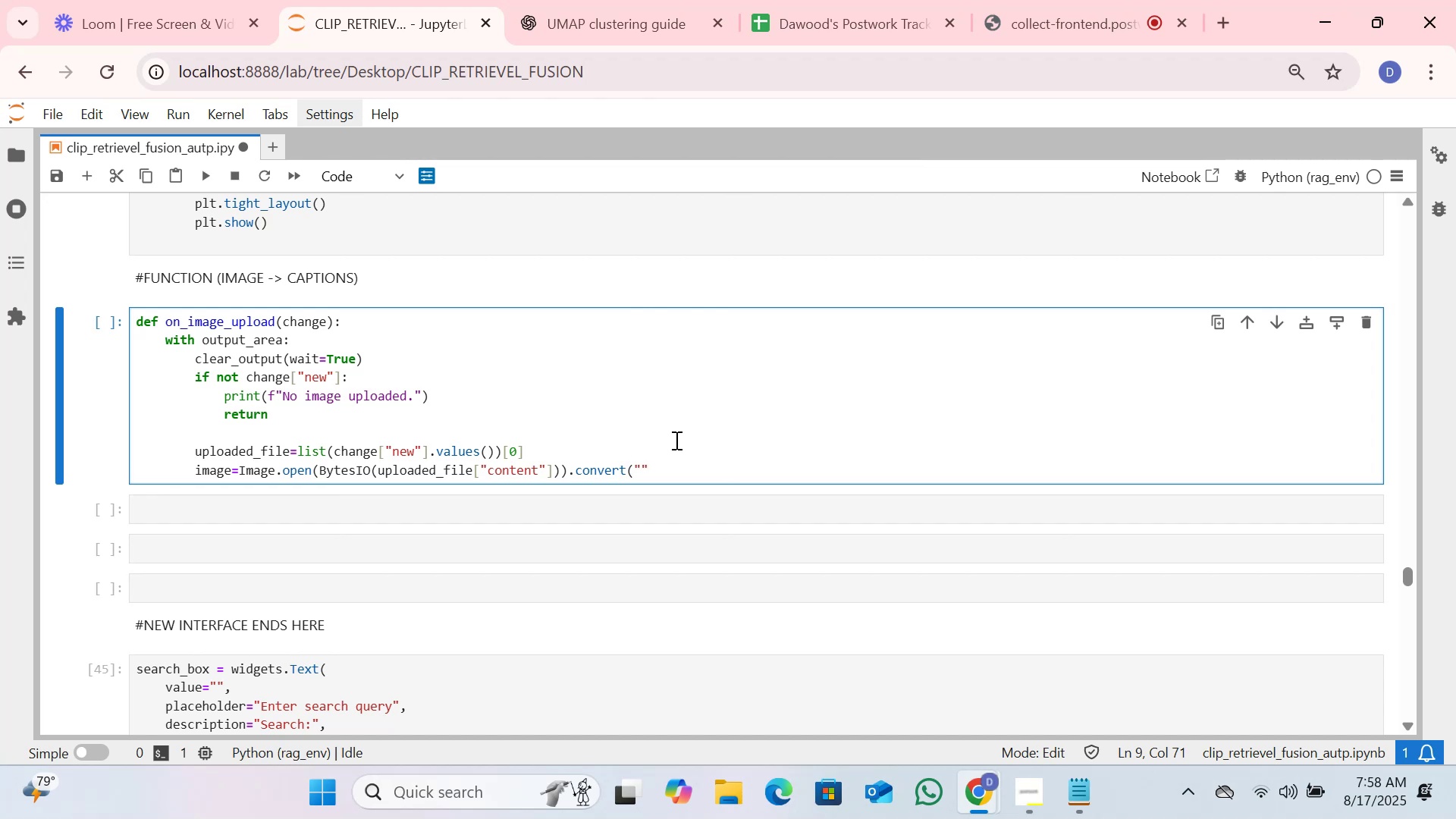 
key(ArrowLeft)
 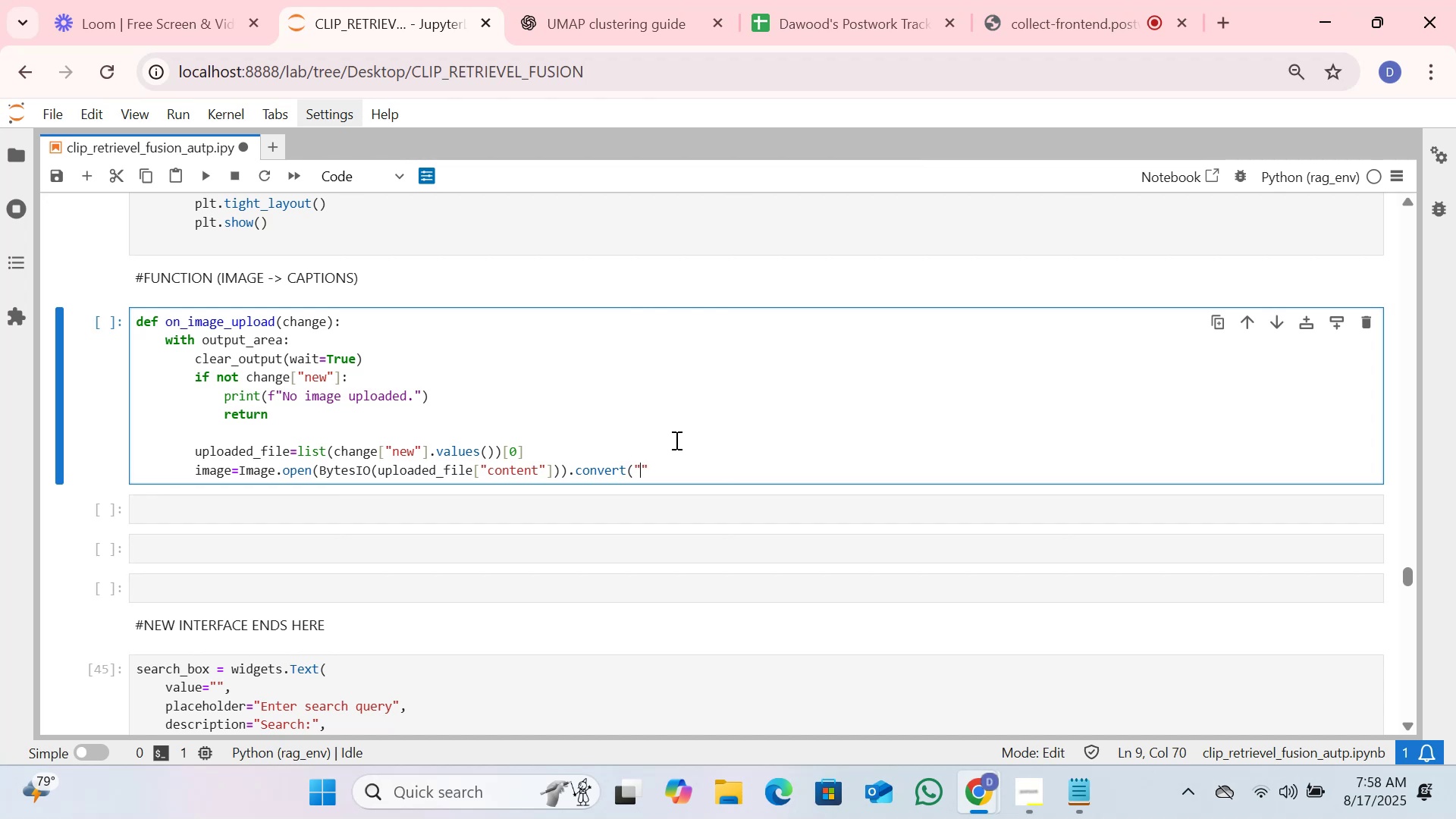 
type(RGB)
 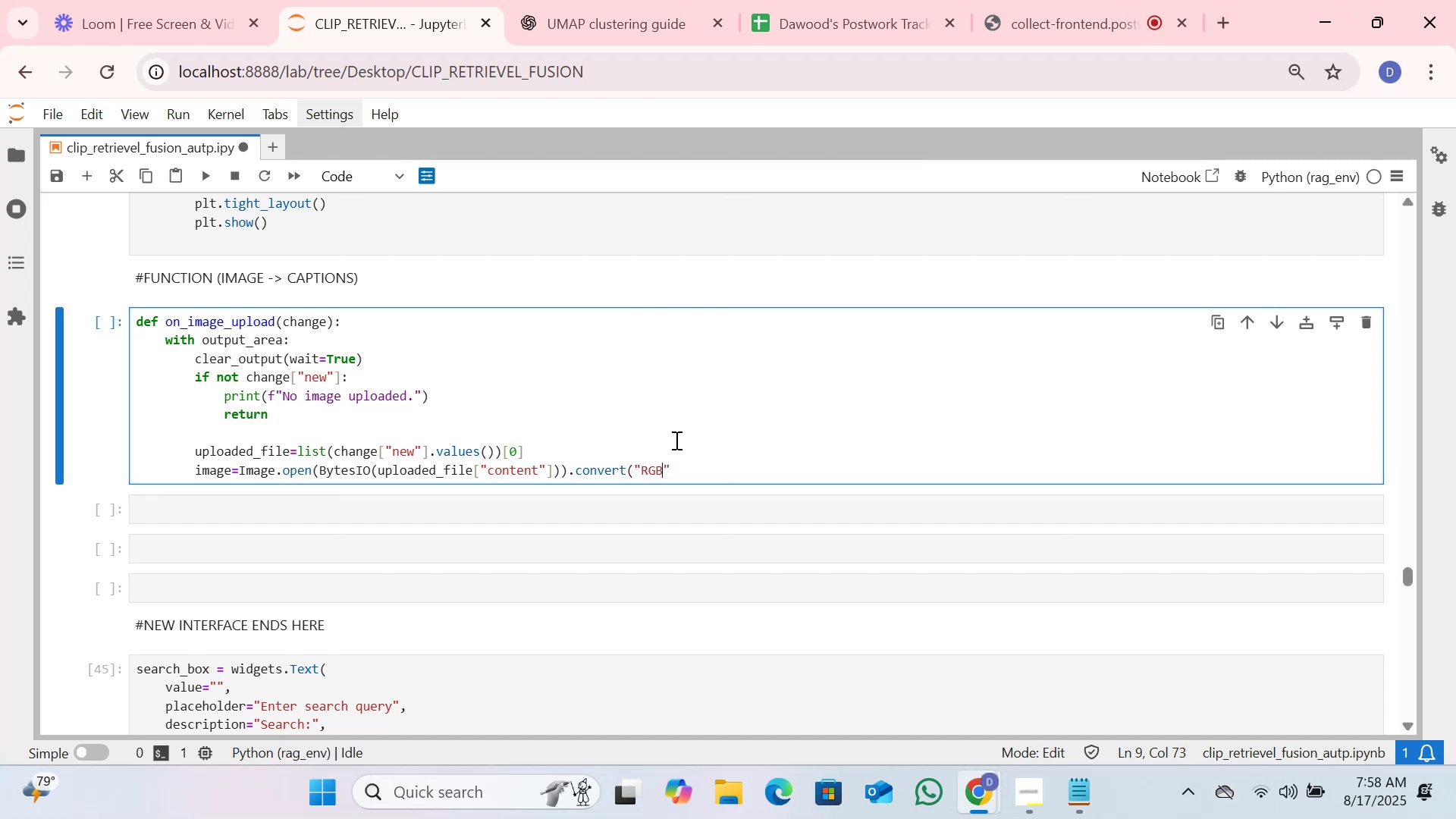 
key(ArrowRight)
 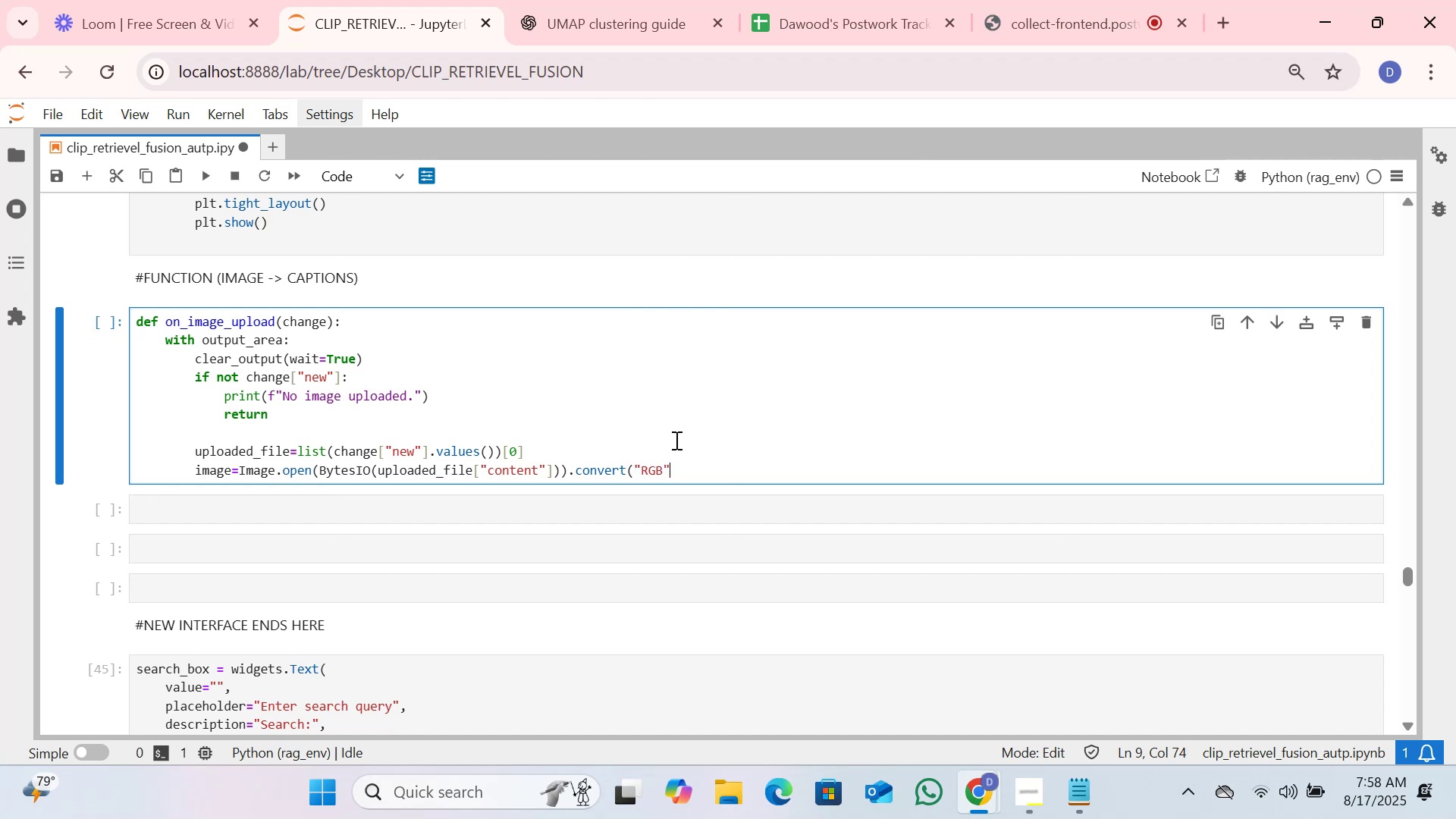 
key(Shift+0)
 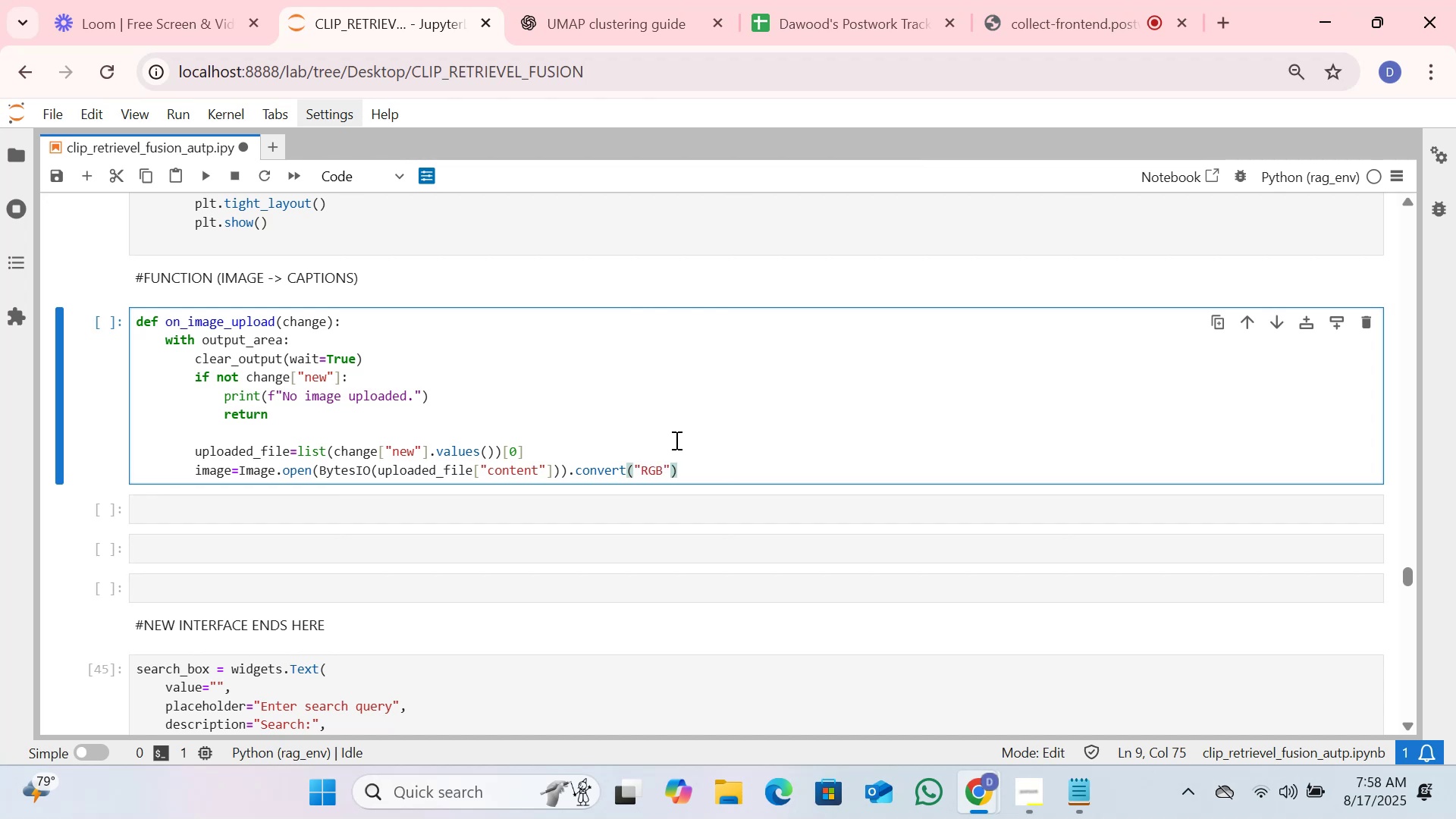 
key(Enter)
 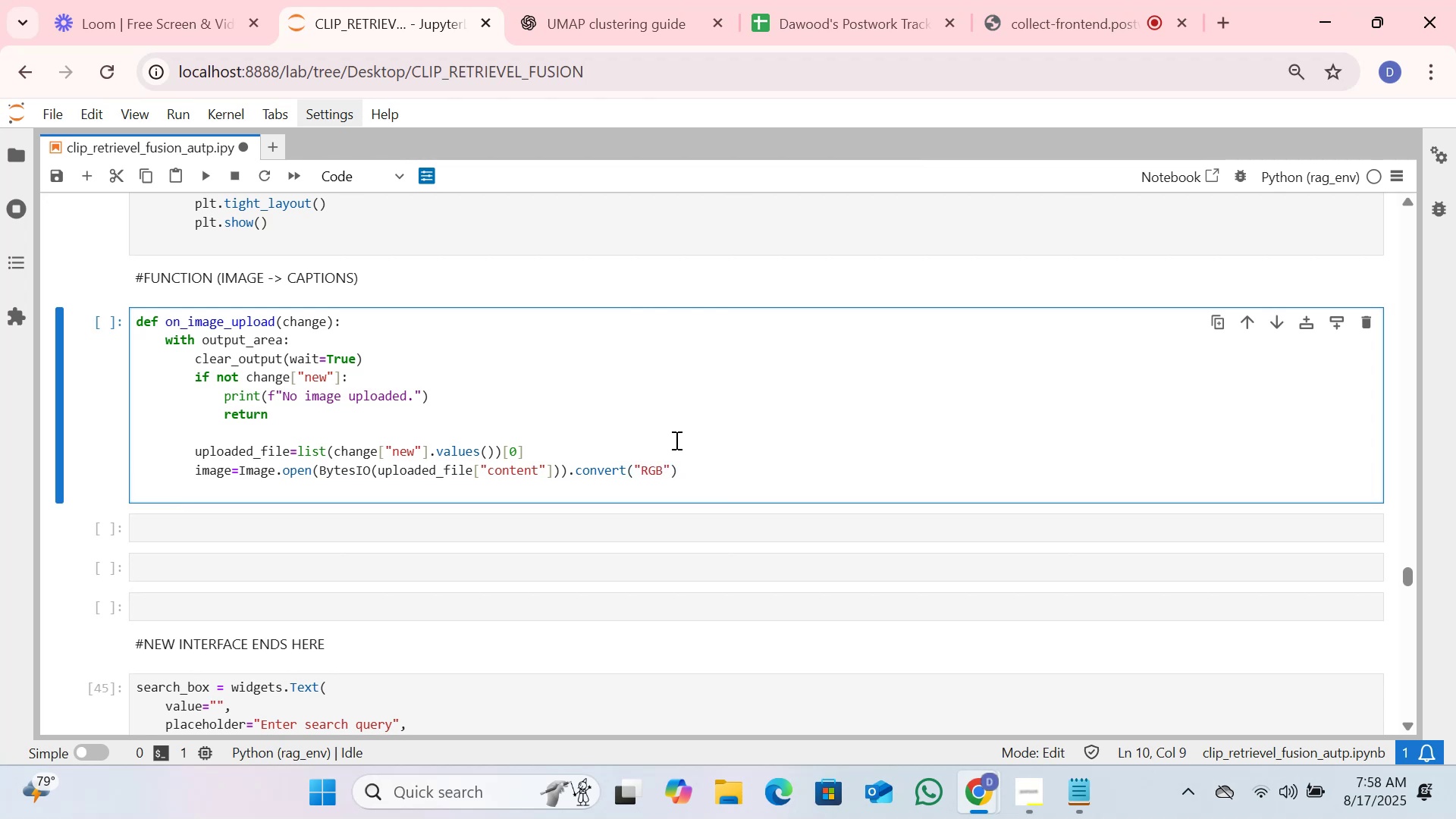 
type(pritn()
key(Backspace)
key(Backspace)
key(Backspace)
type(nt())
 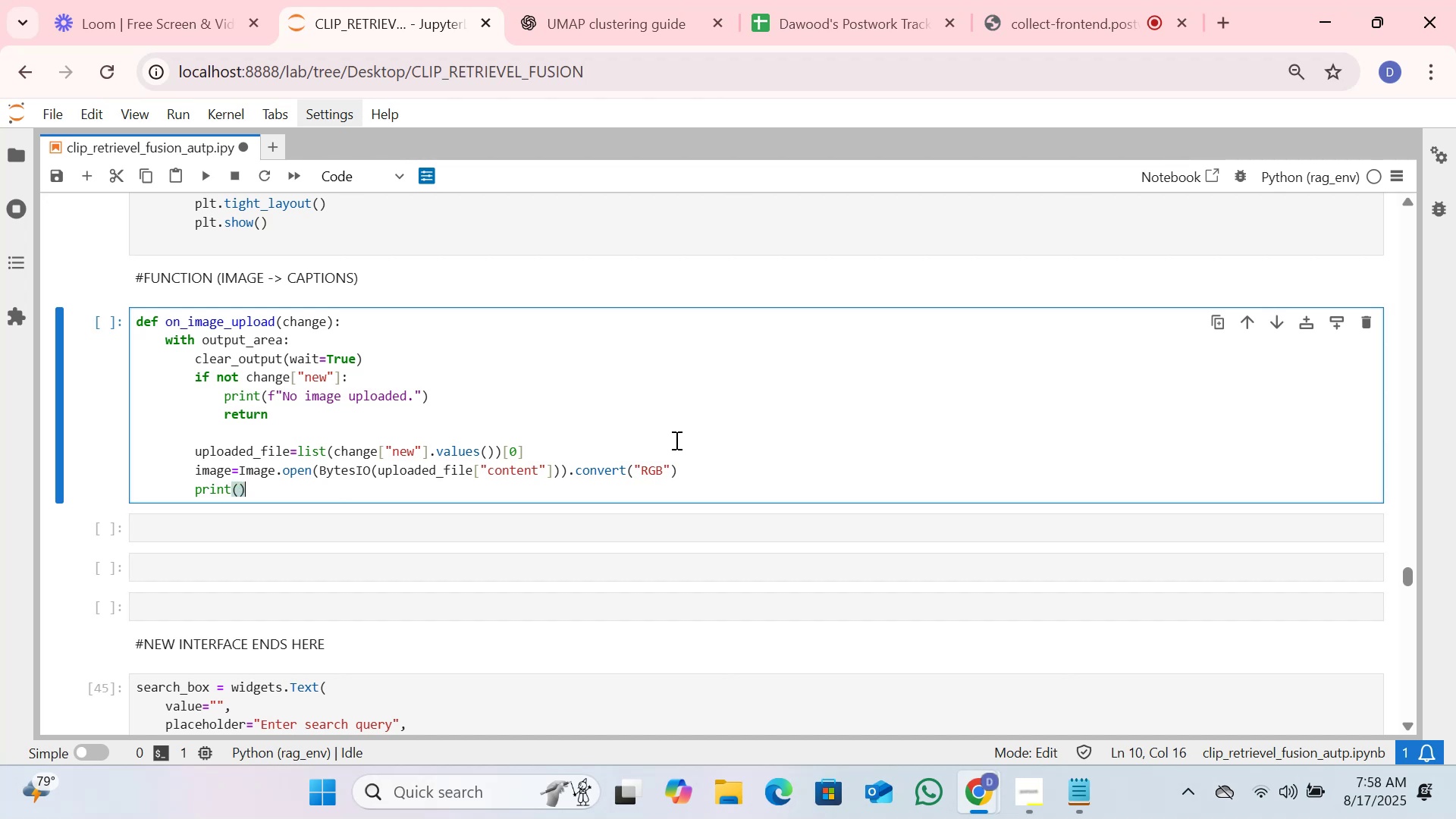 
 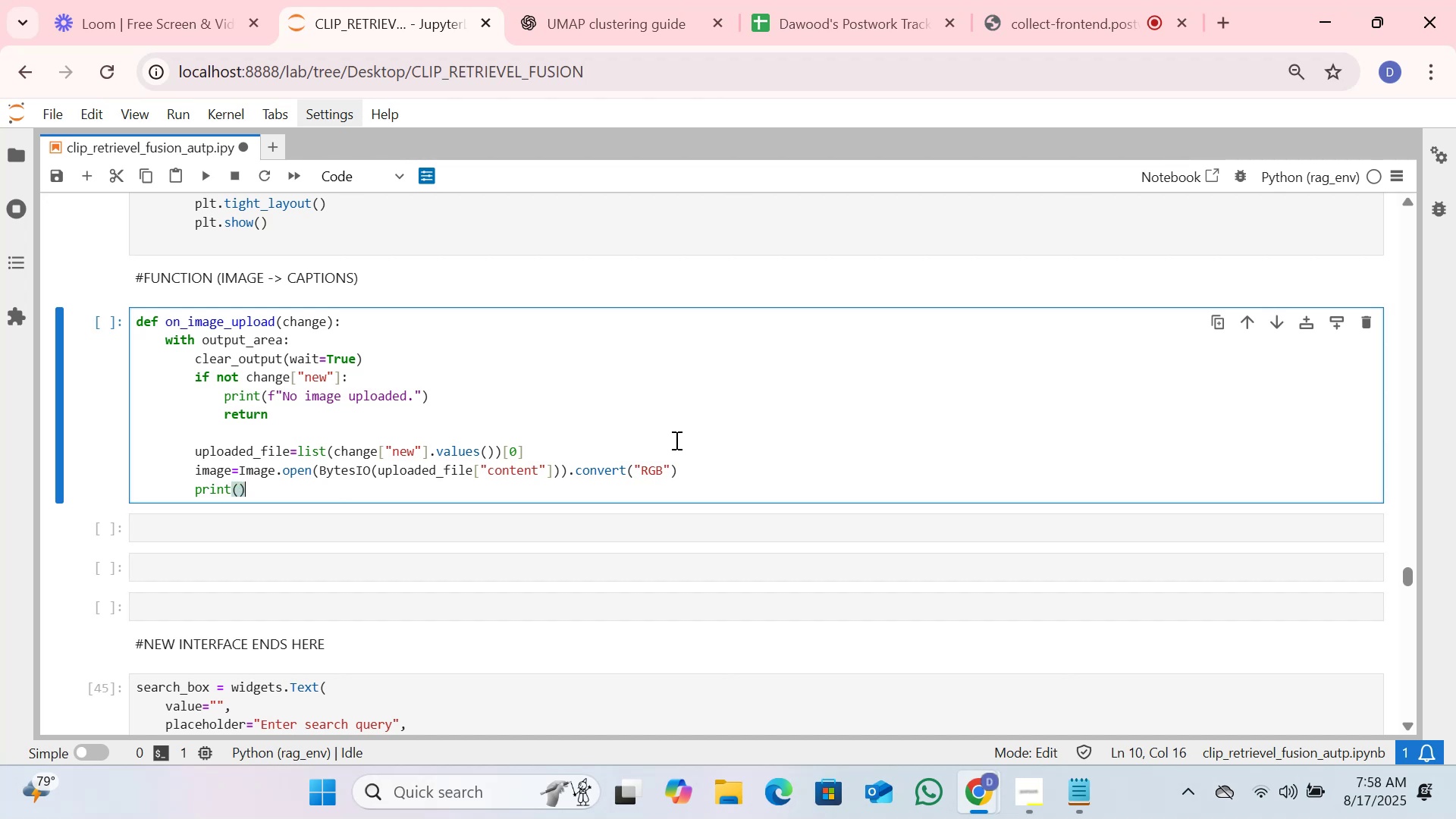 
key(ArrowLeft)
 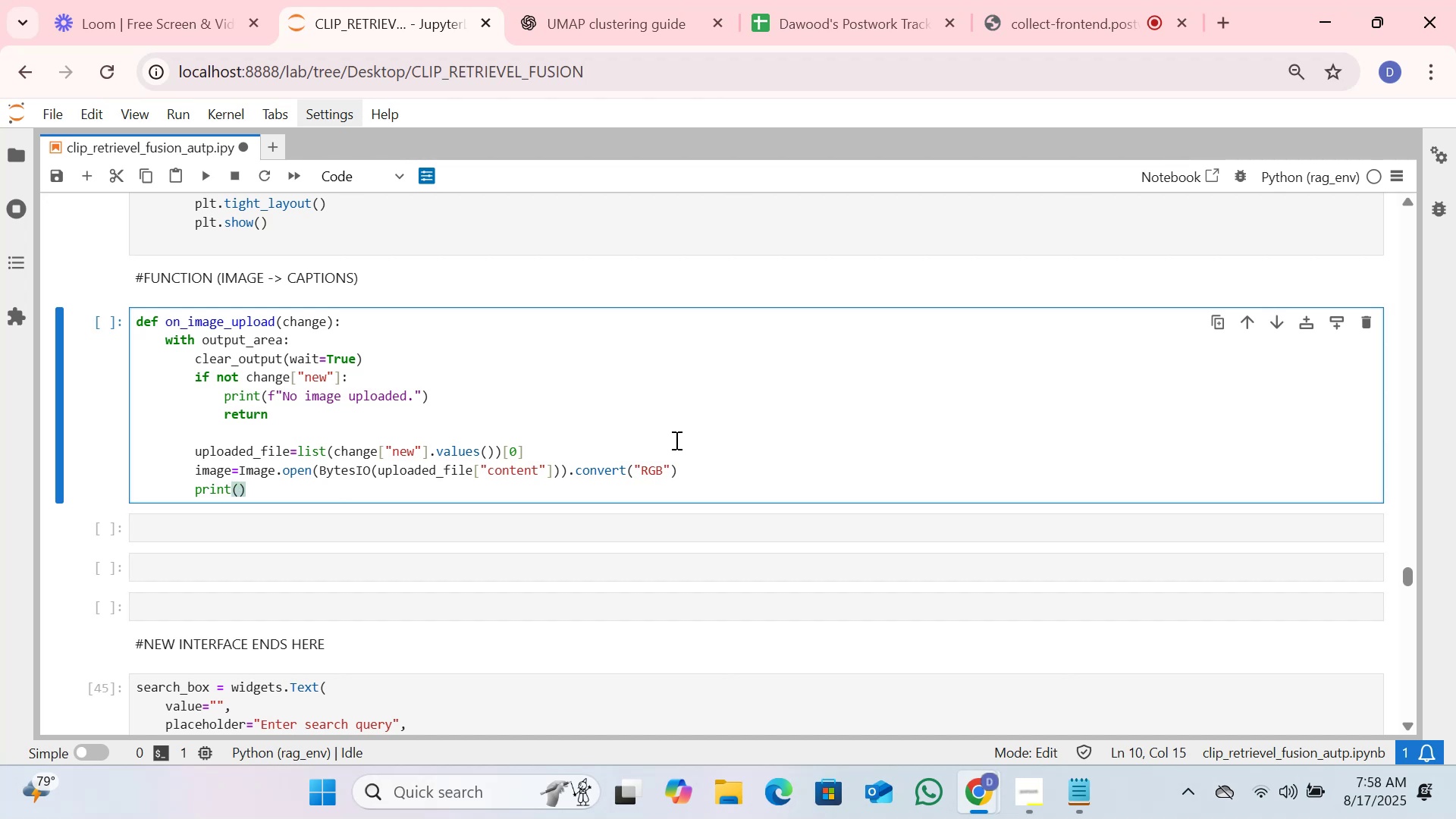 
key(Shift+Quote)
 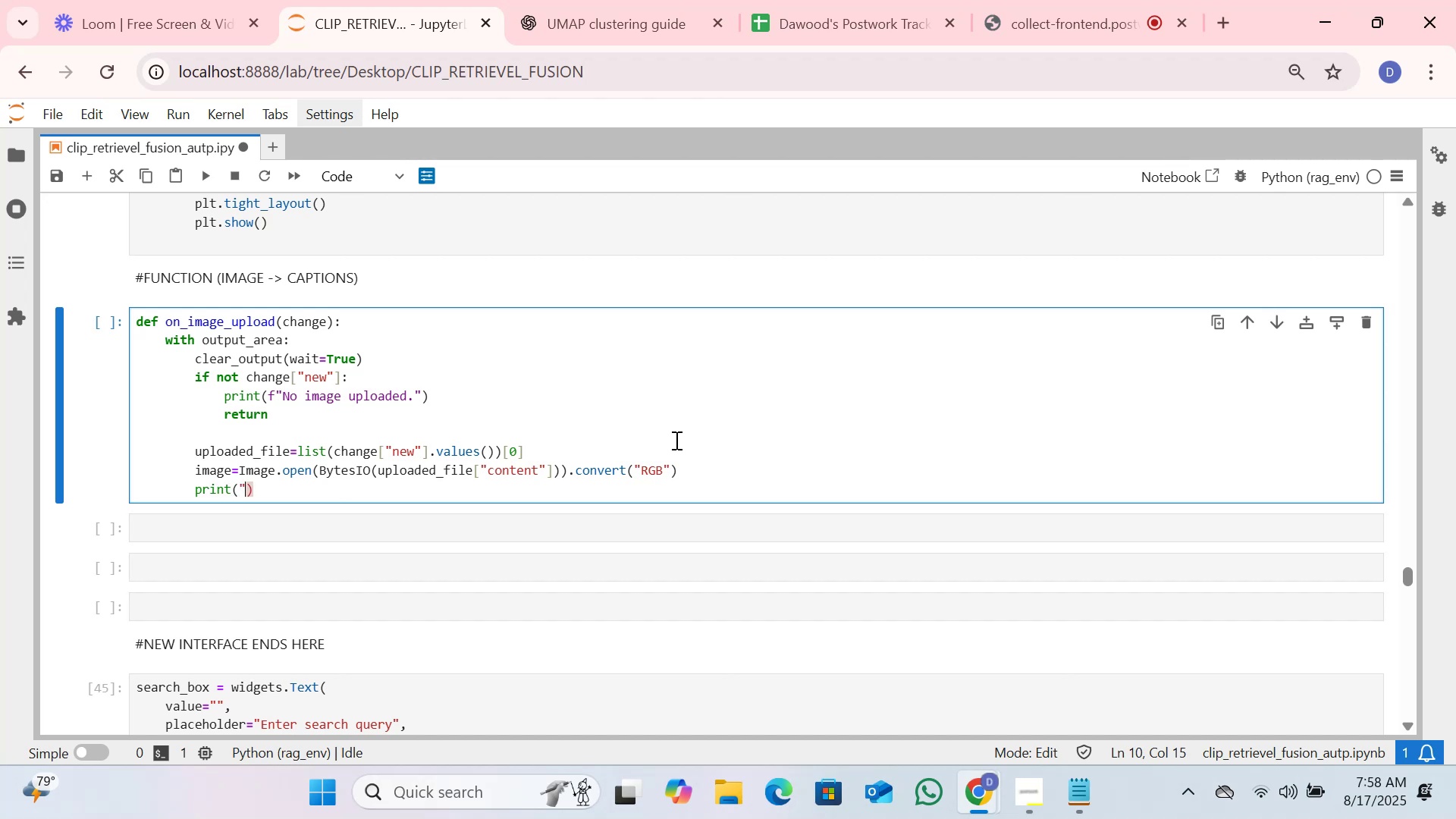 
key(Shift+Quote)
 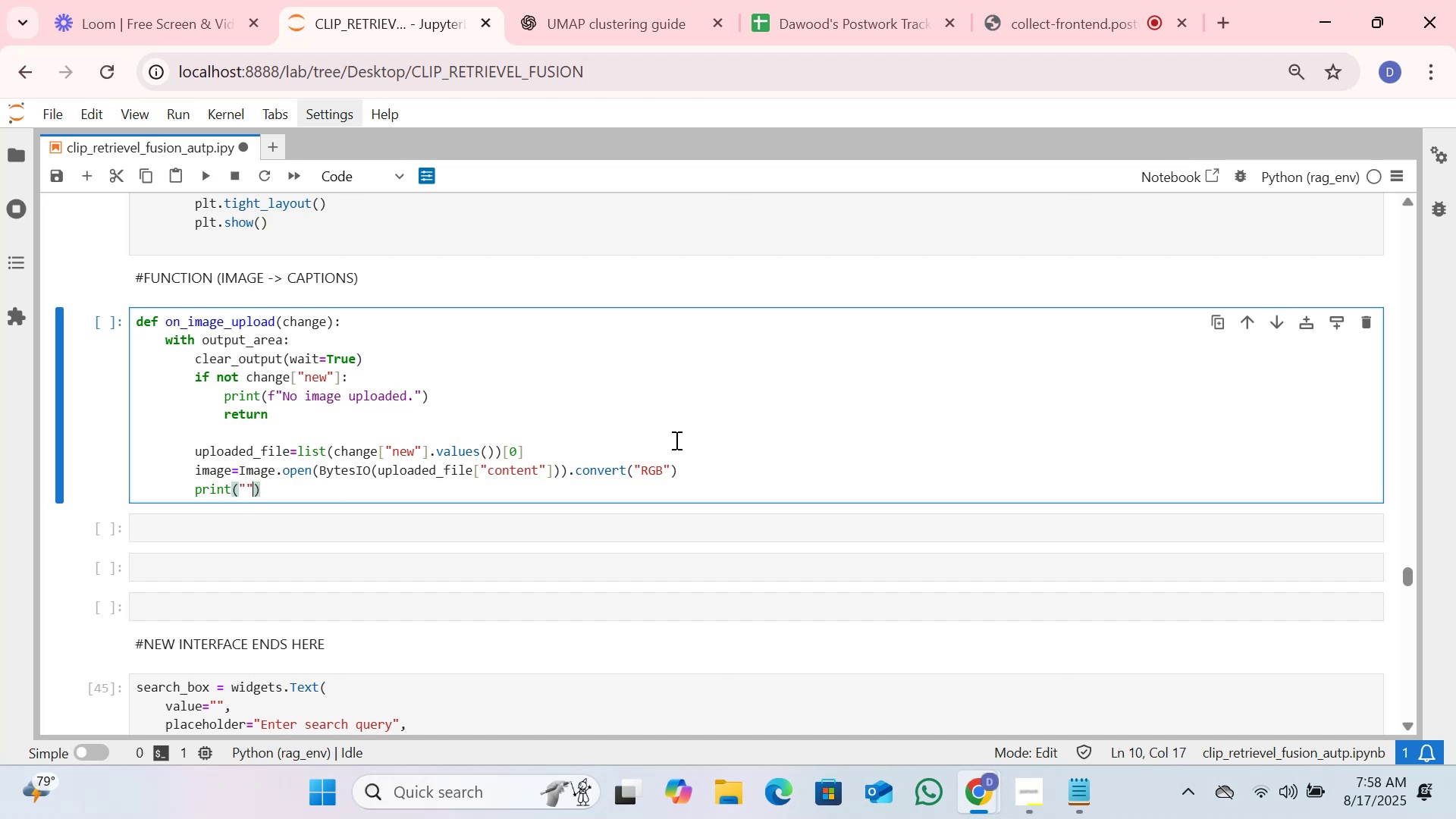 
key(ArrowLeft)
 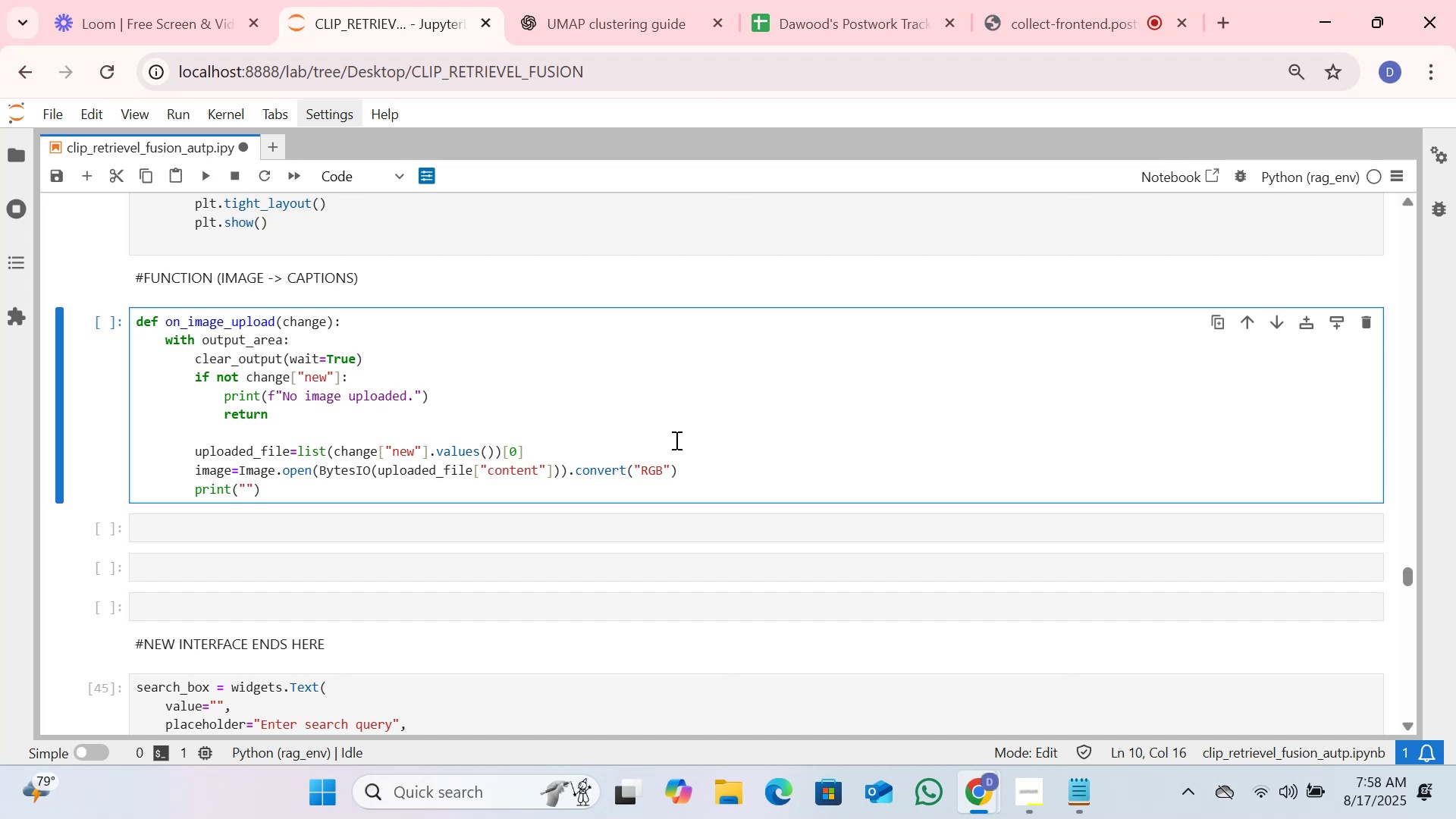 
type(se)
key(Backspace)
key(Backspace)
type(Searching captions for i)
key(Backspace)
type(upla)
key(Backspace)
type(oaded image...)
 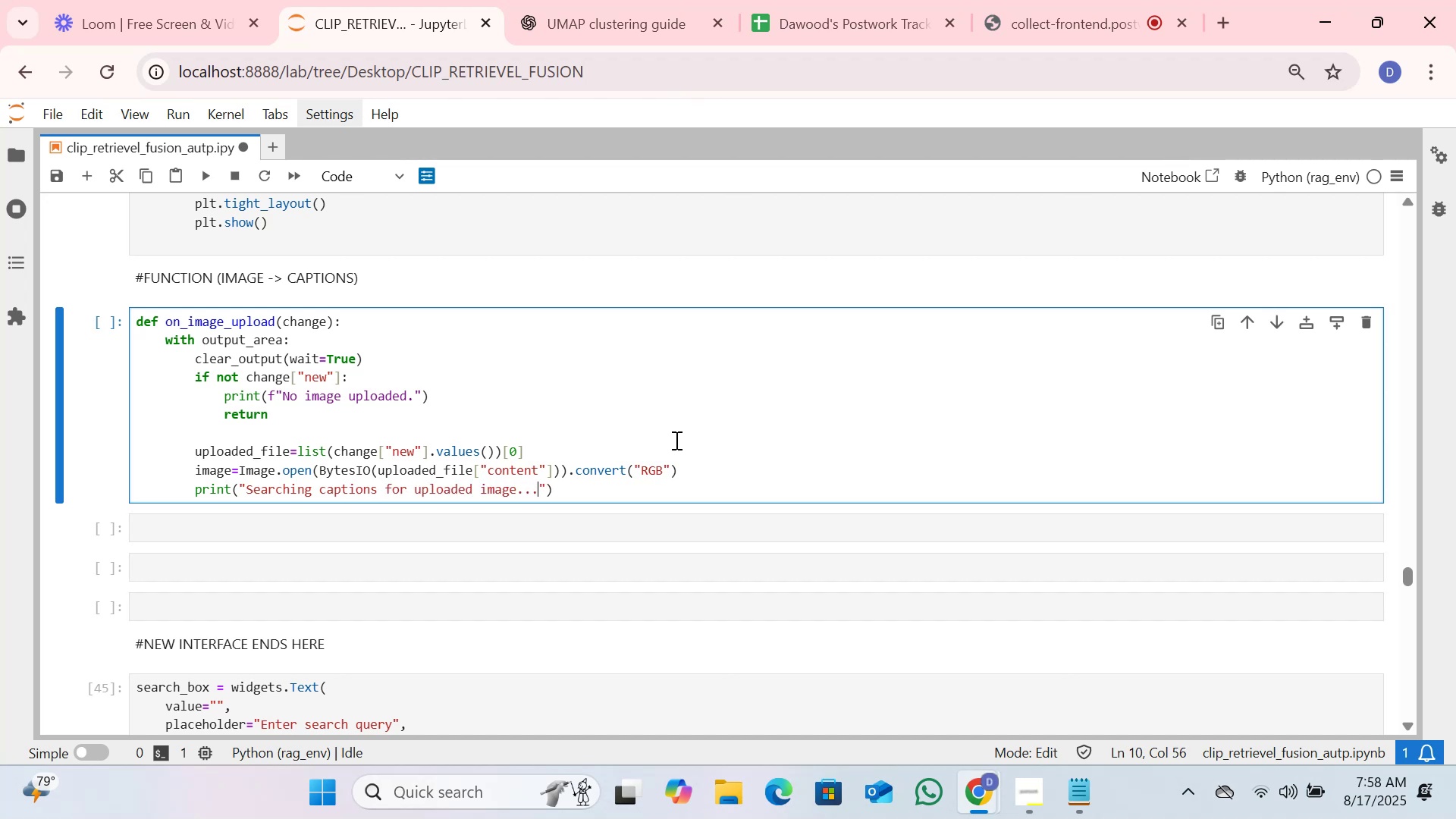 
key(ArrowRight)
 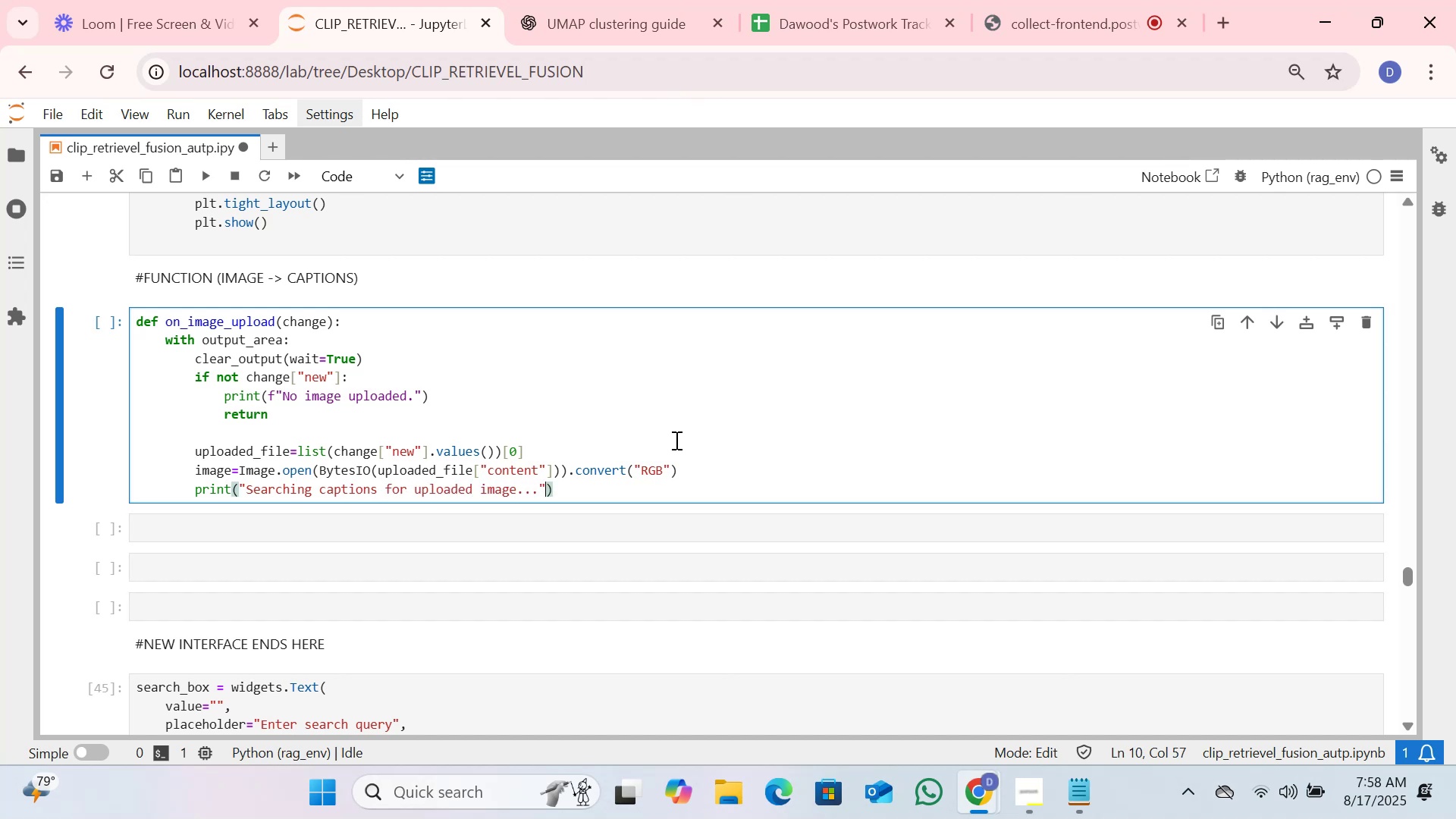 
key(ArrowRight)
 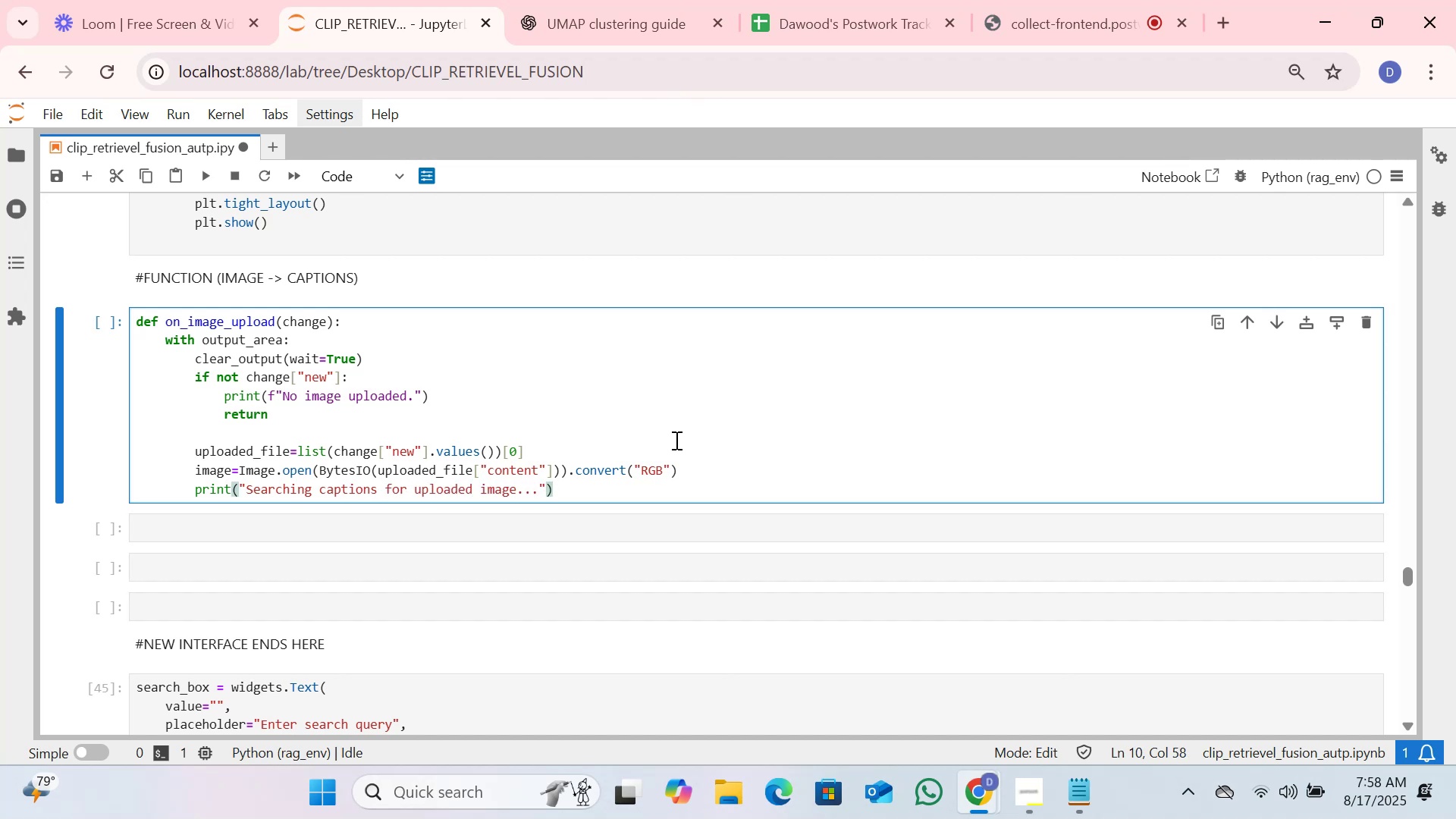 
key(ArrowRight)
 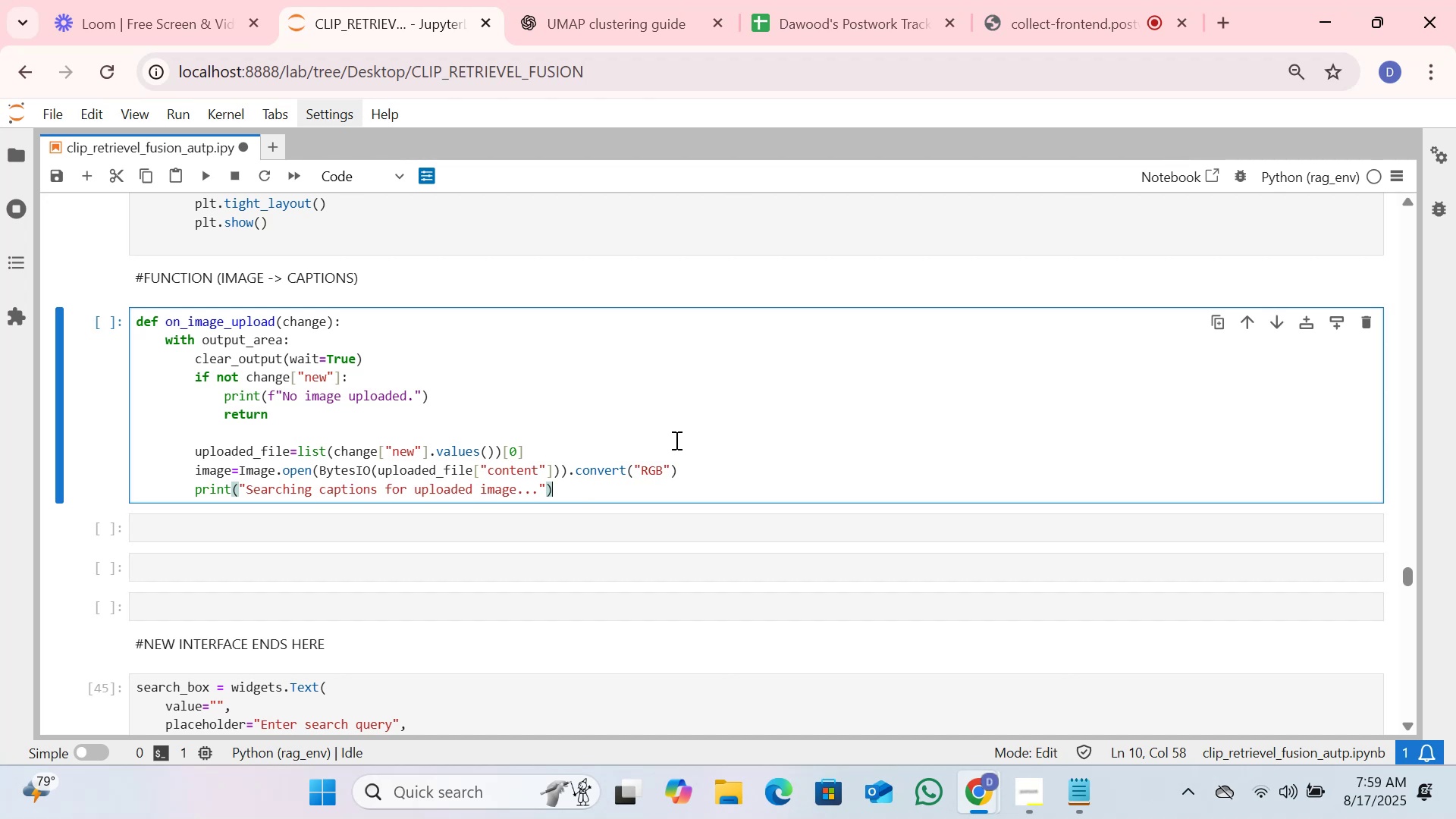 
key(Enter)
 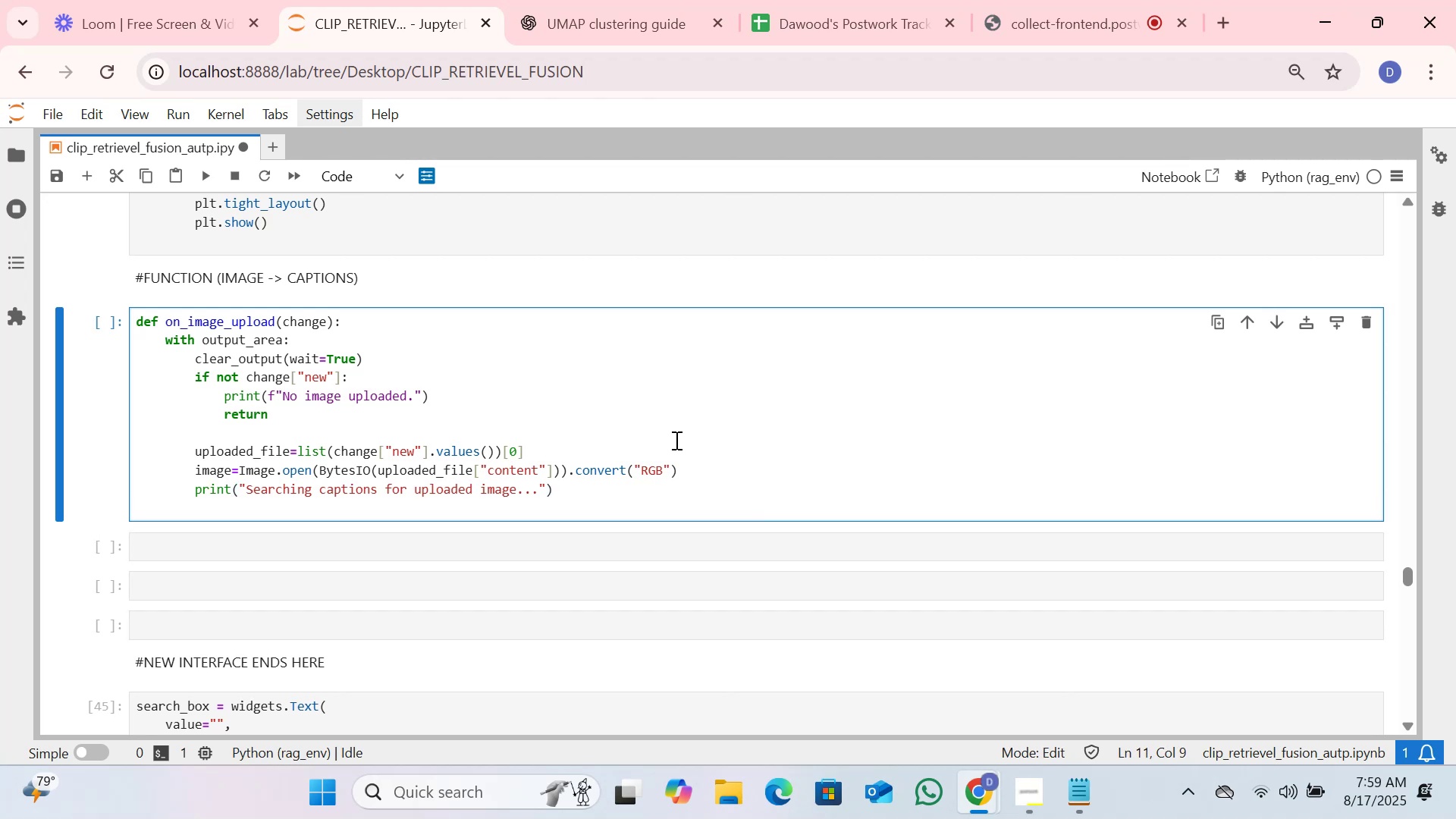 
key(Enter)
 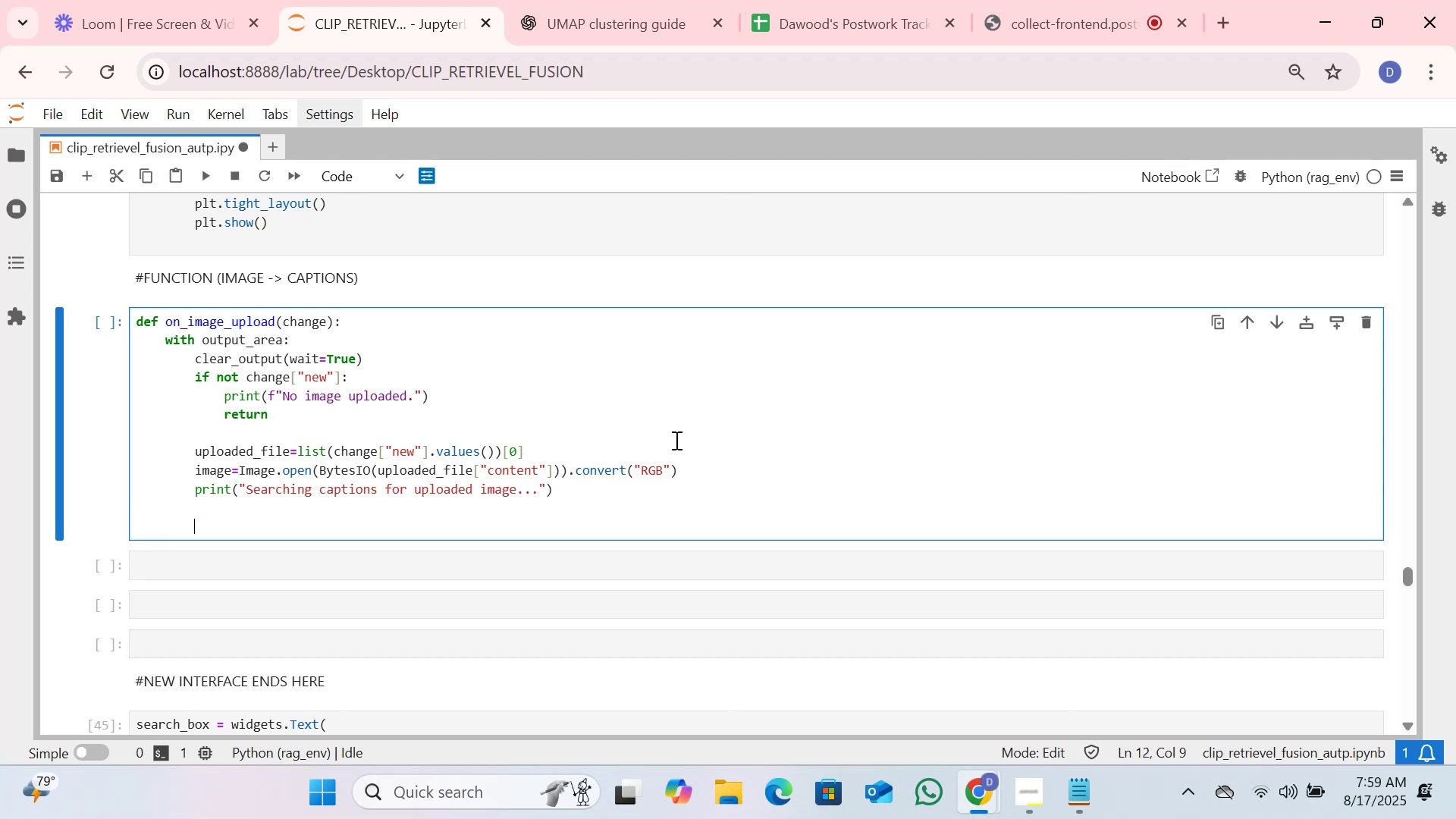 
type(try:)
 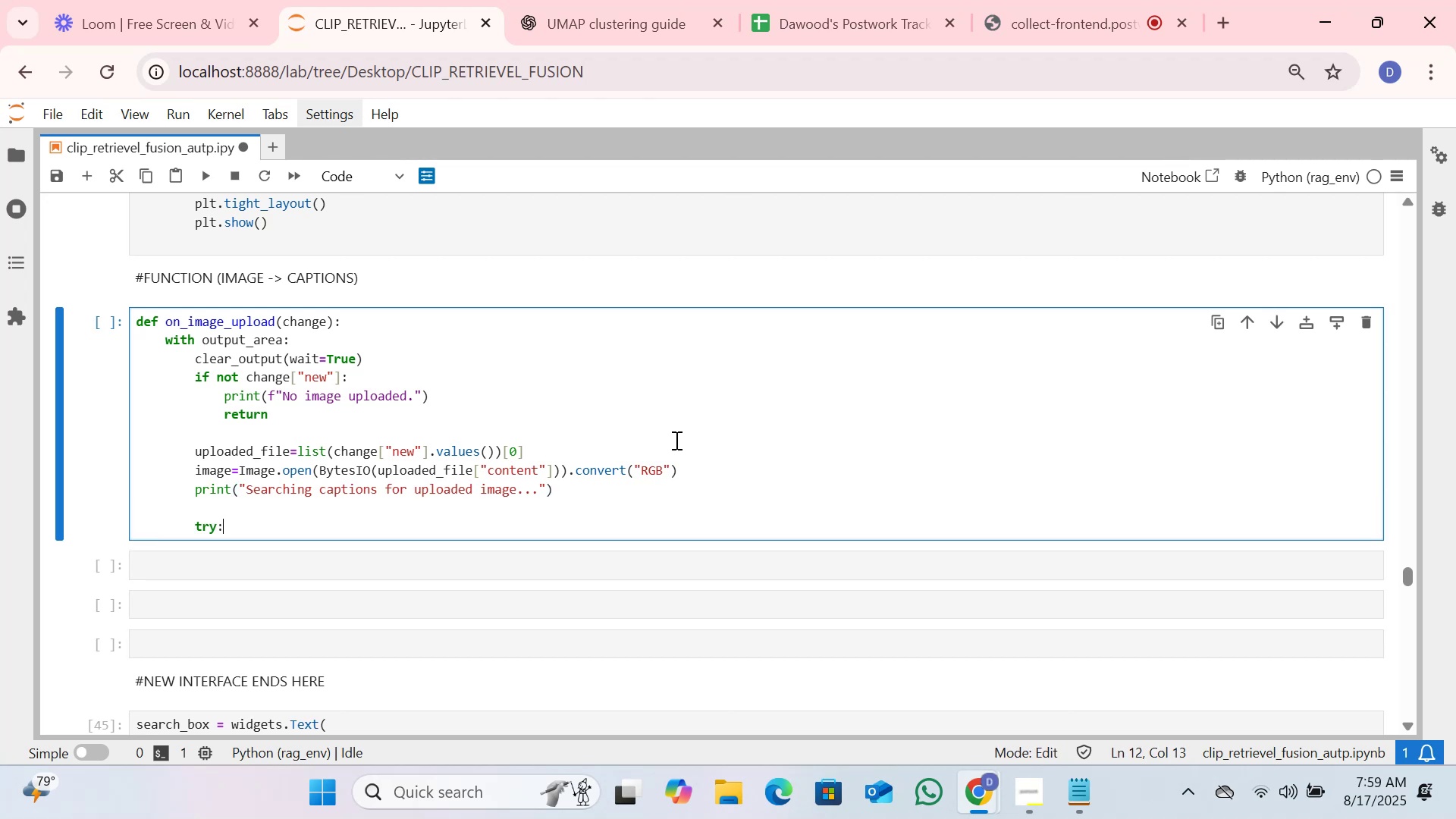 
key(Enter)
 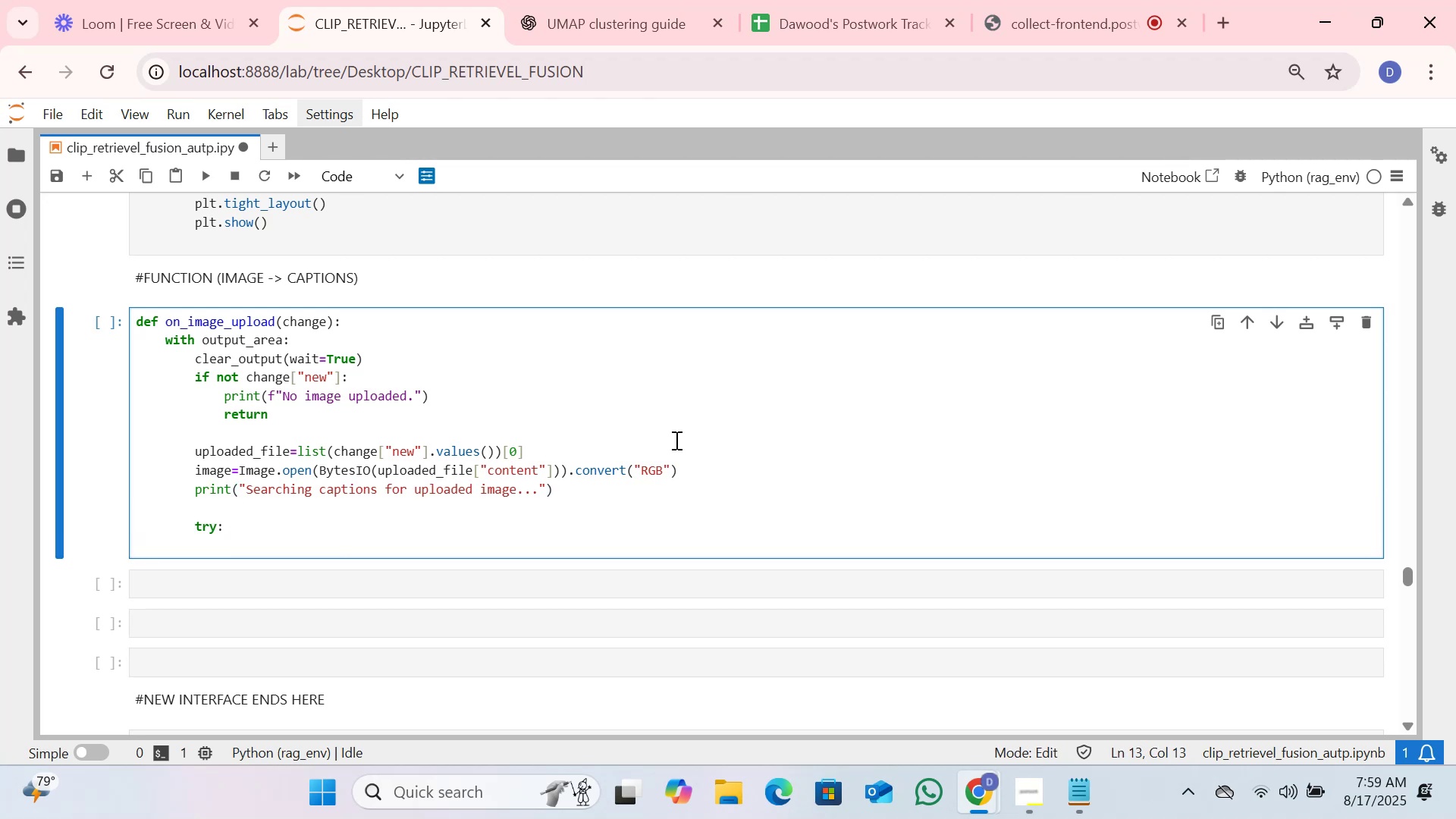 
type(impo)
key(Backspace)
key(Backspace)
key(Backspace)
type(m)
key(Backspace)
type(nput=)
key(Backspace)
type(s=r)
key(Backspace)
type(proc)
 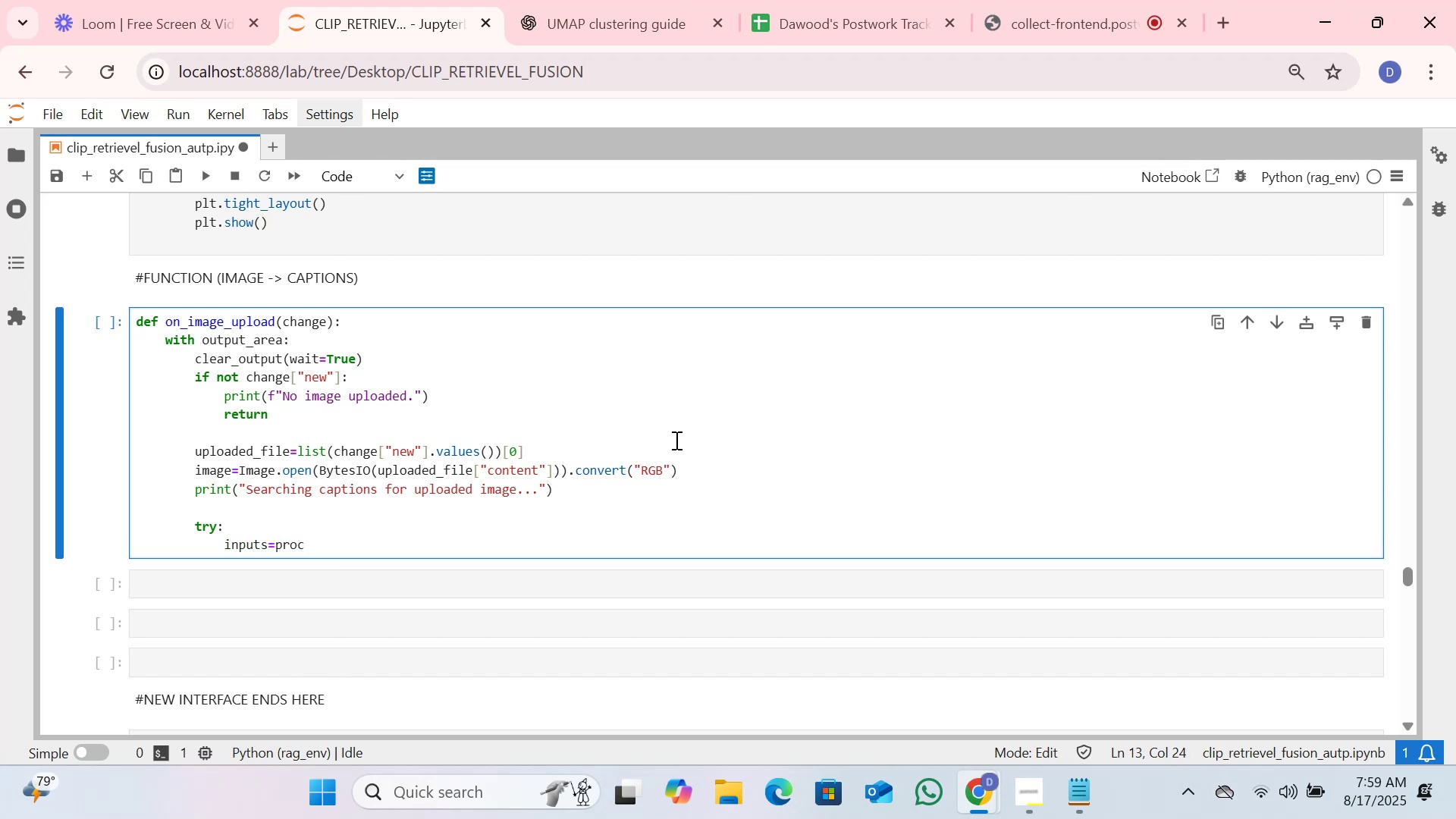 
hold_key(key=ShiftLeft, duration=0.51)
 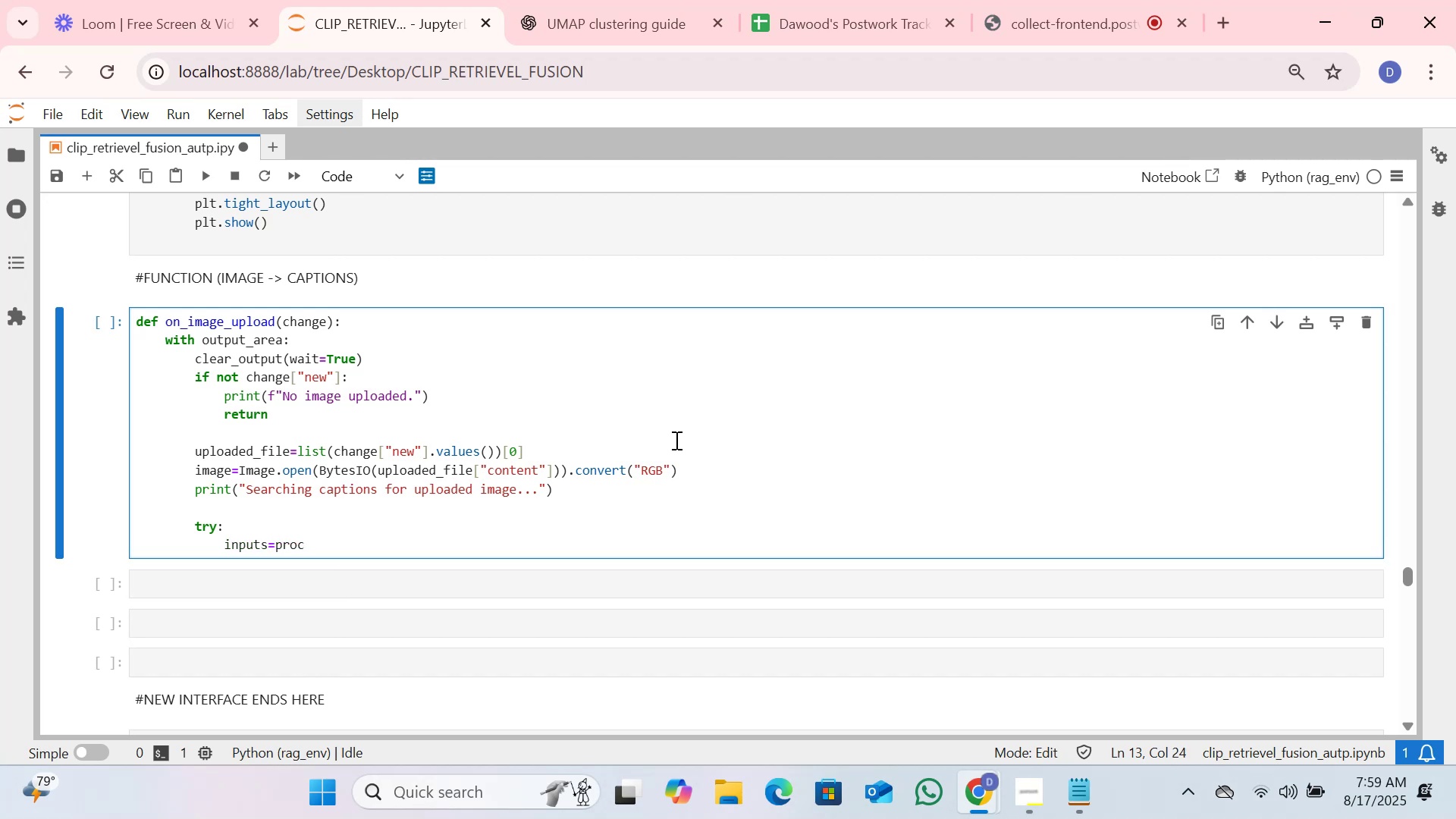 
type((images)
 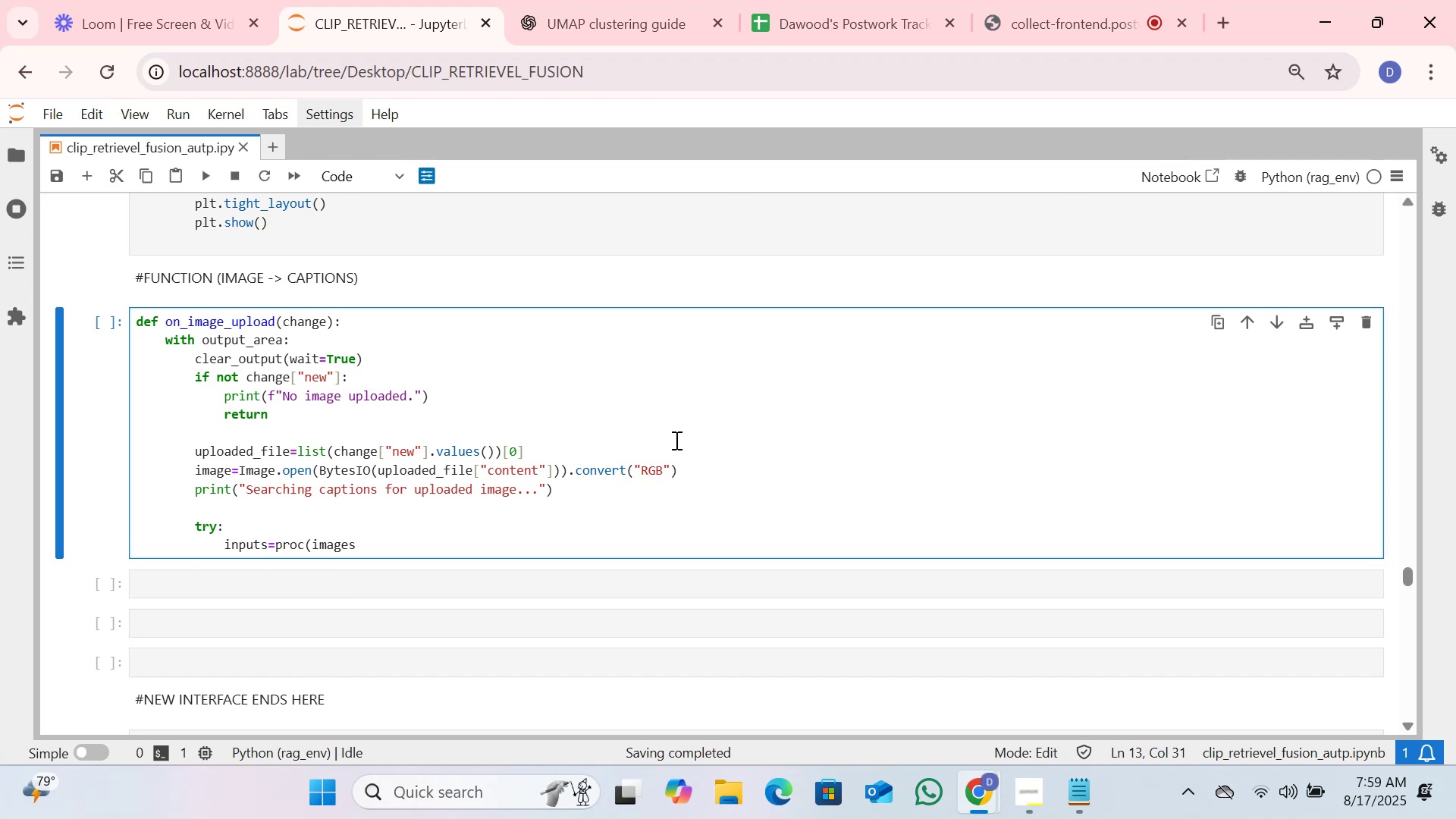 
key(Equal)
 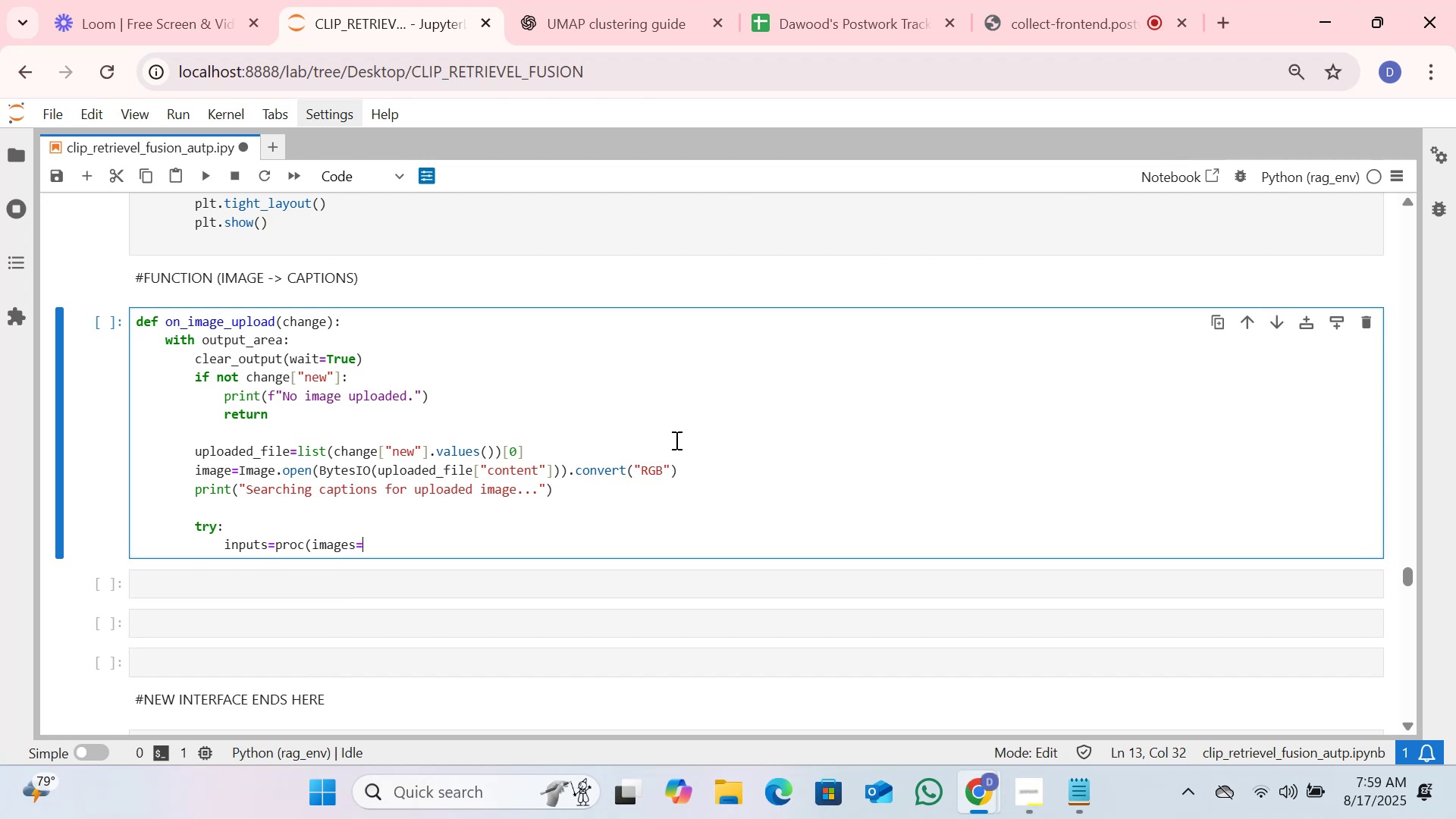 
wait(8.95)
 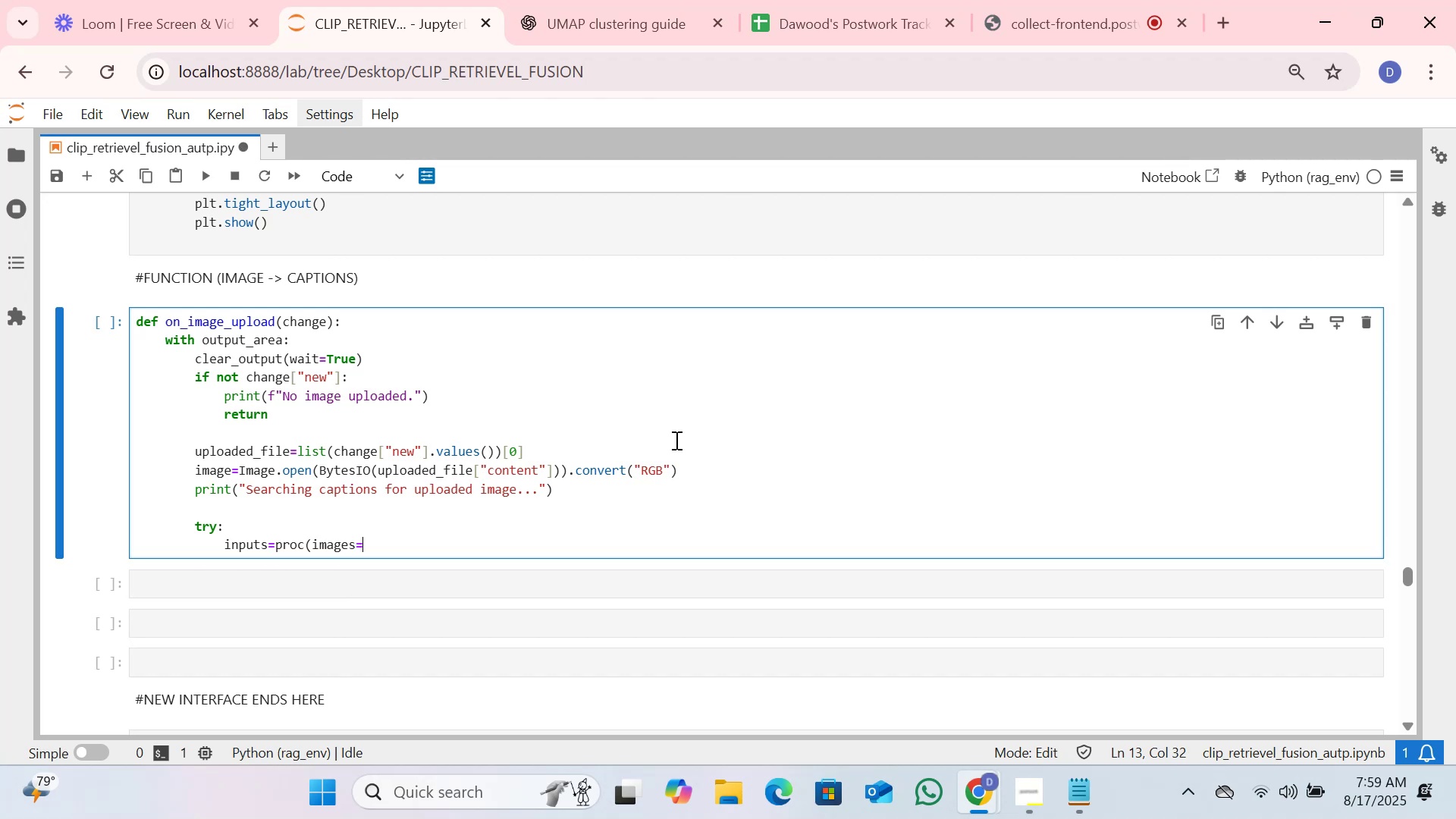 
key(Tab)
type(im)
 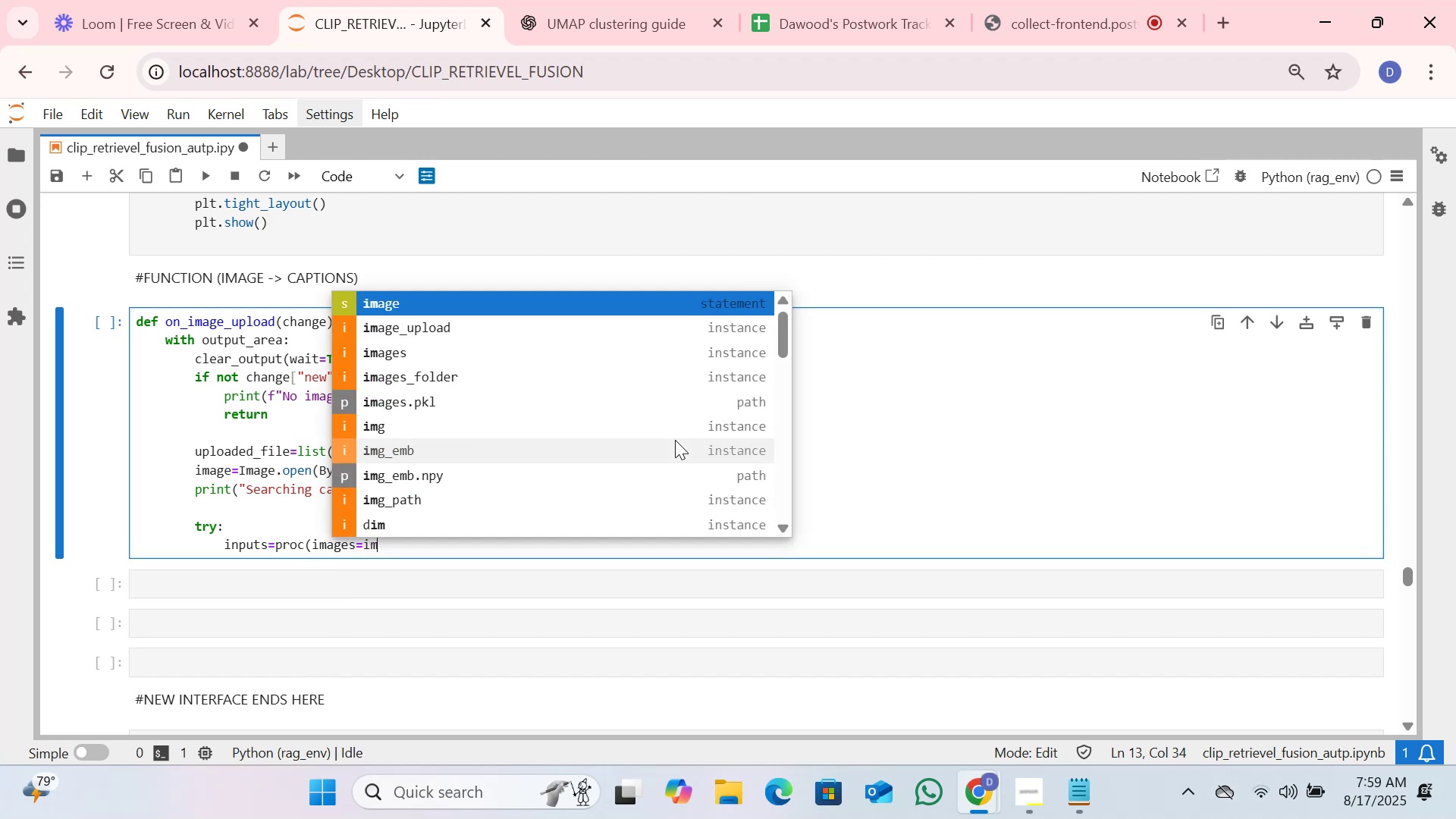 
key(Enter)
 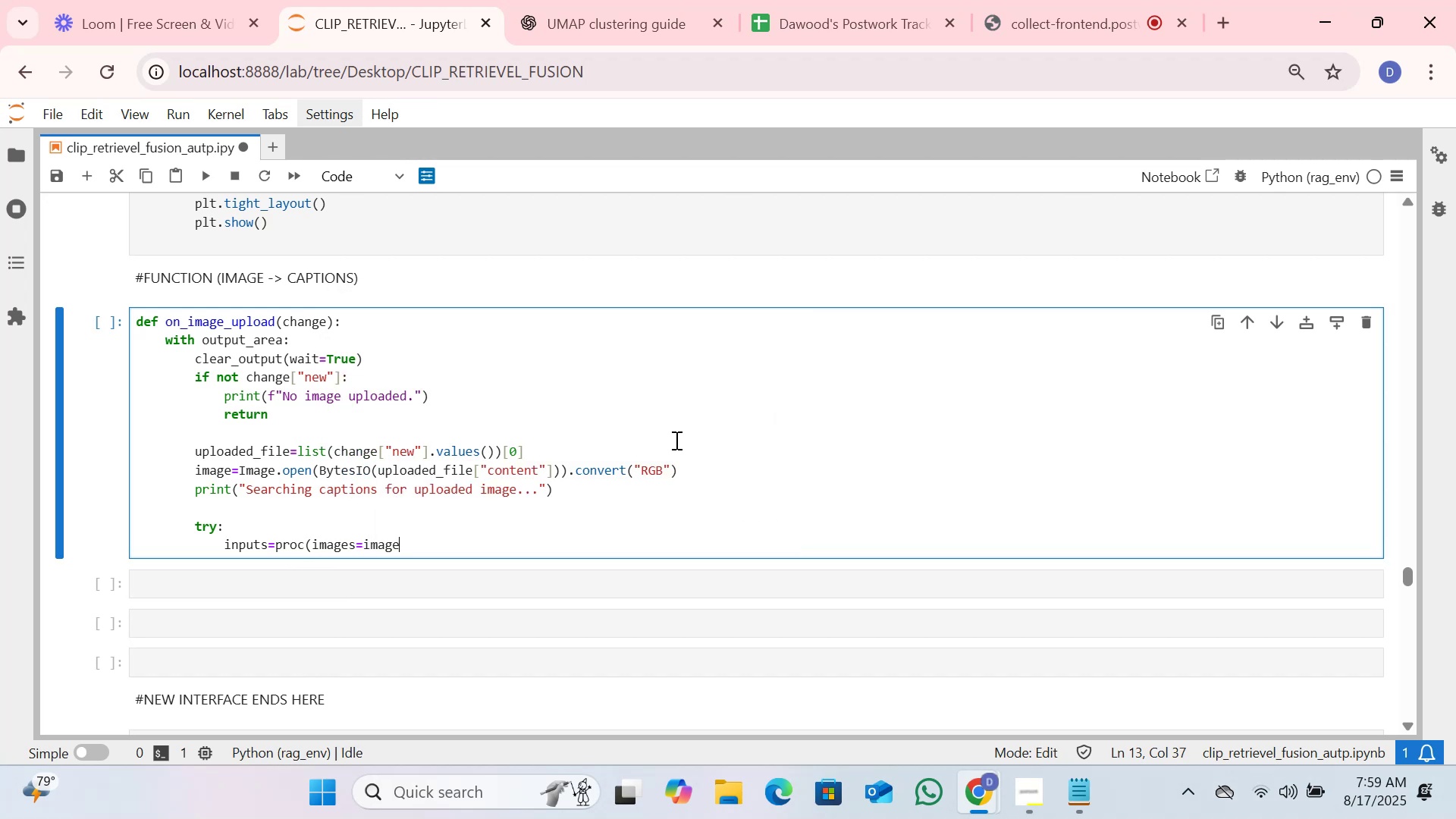 
type(, re)
key(Tab)
 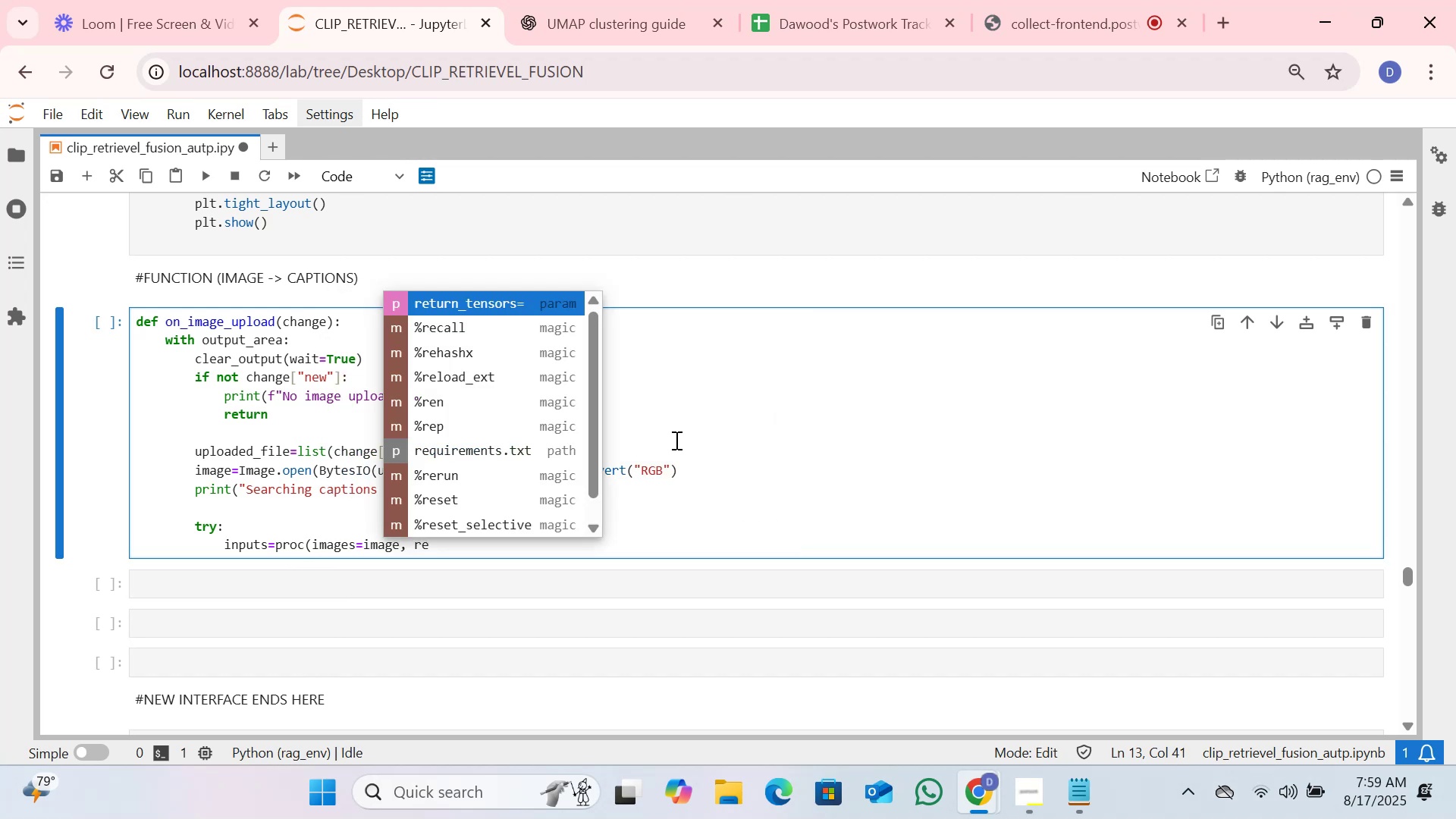 
key(Enter)
 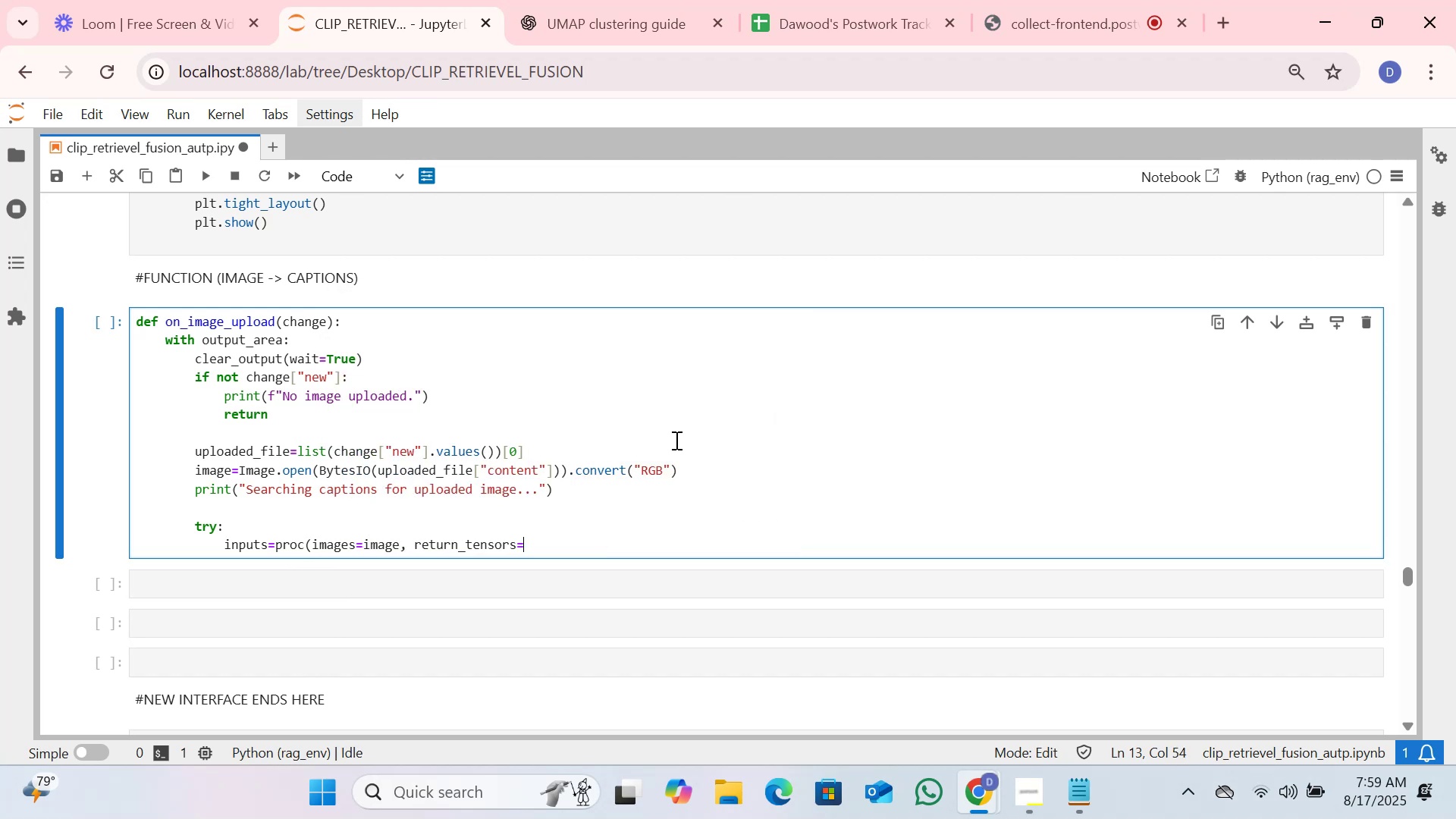 
type("pt"))
 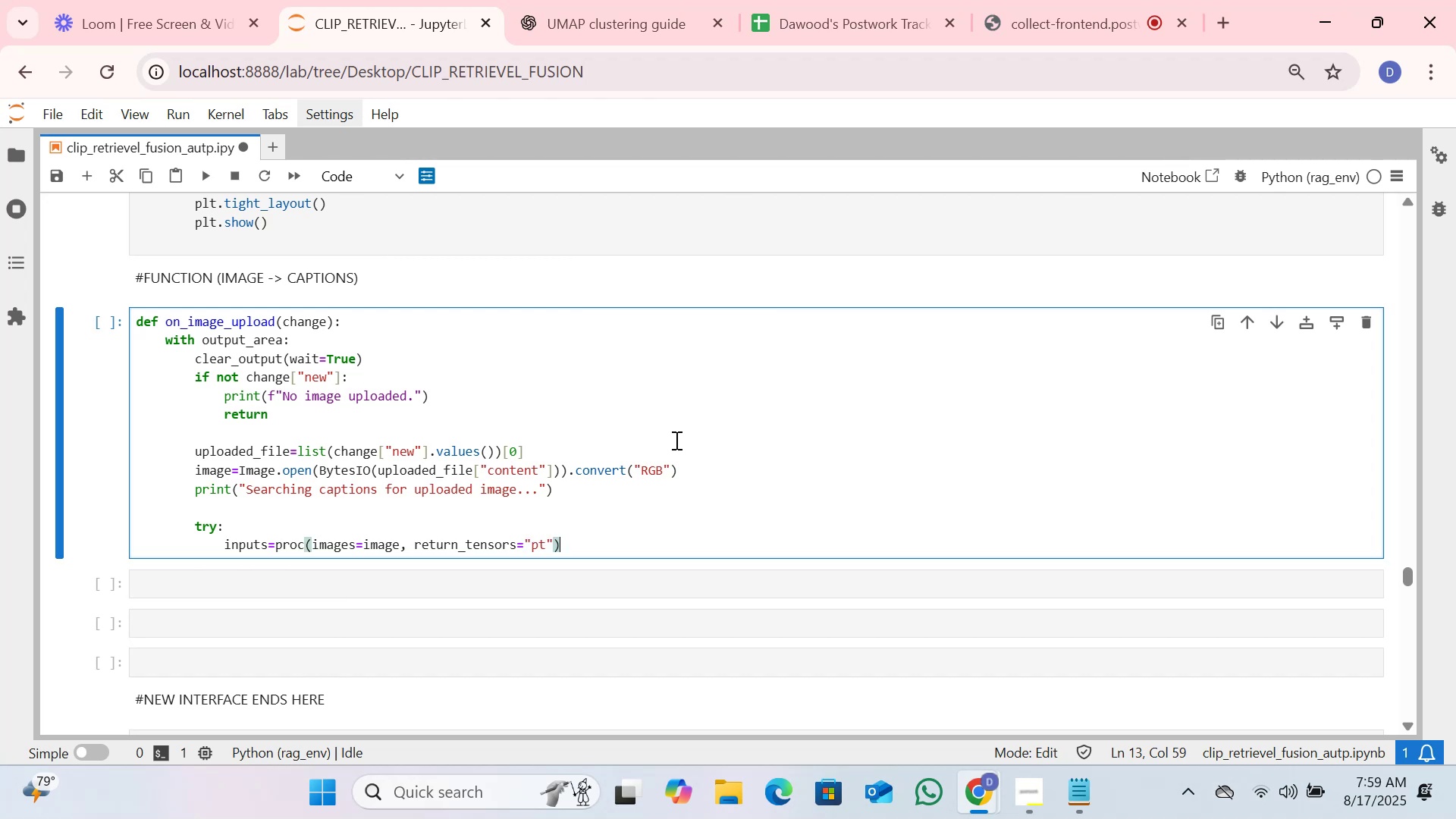 
wait(6.17)
 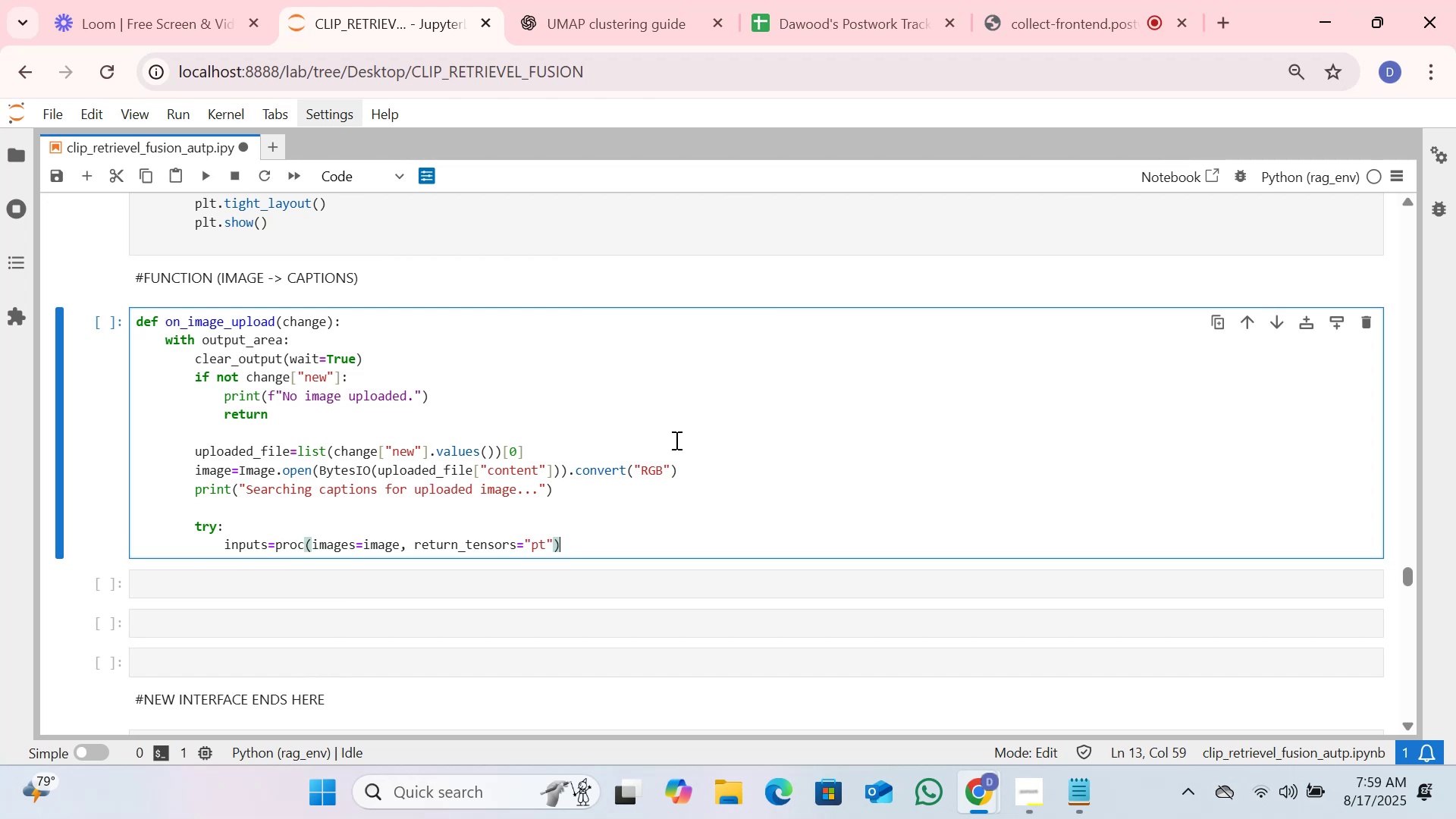 
type(.to)
key(Tab)
 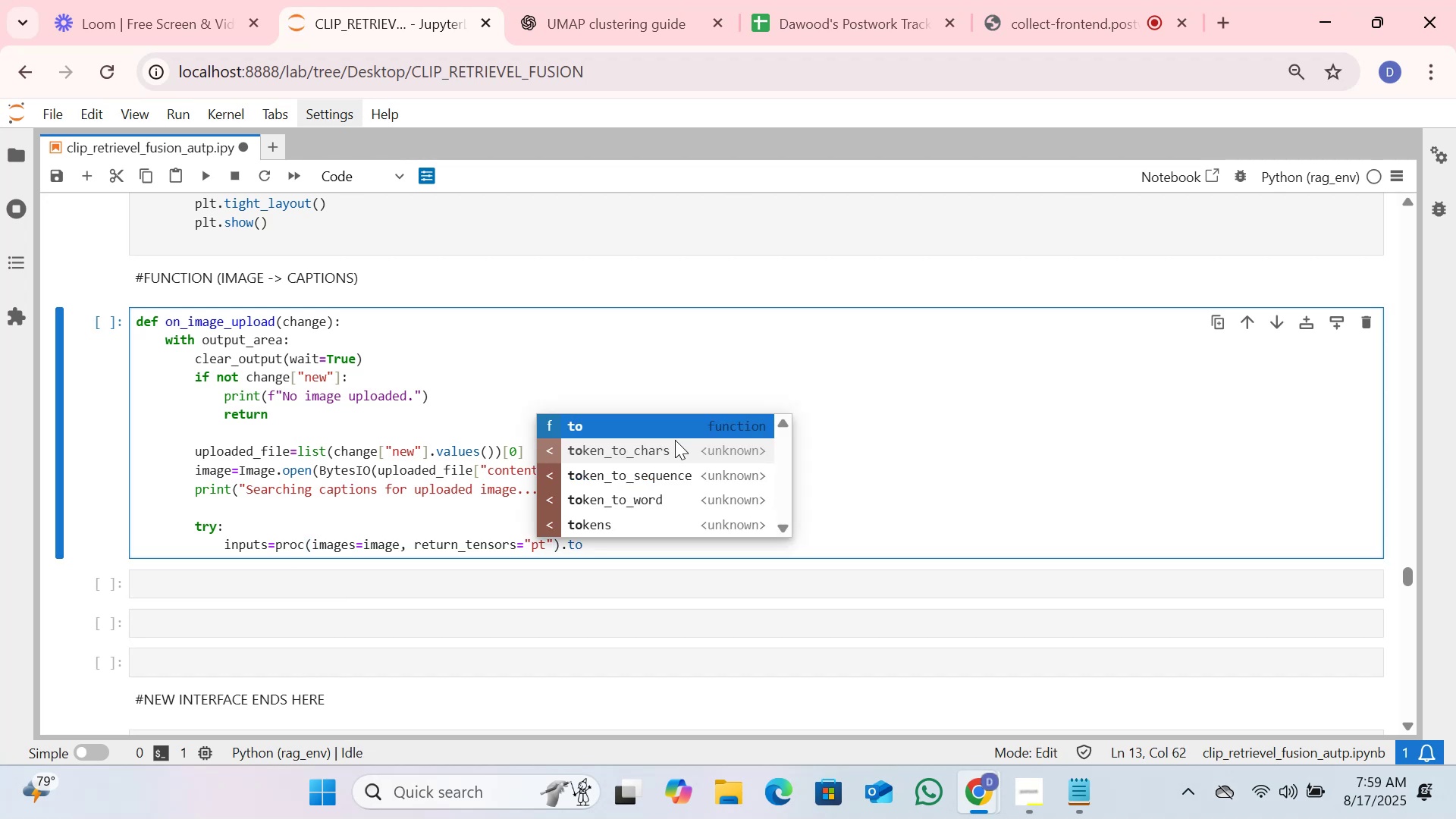 
key(Enter)
 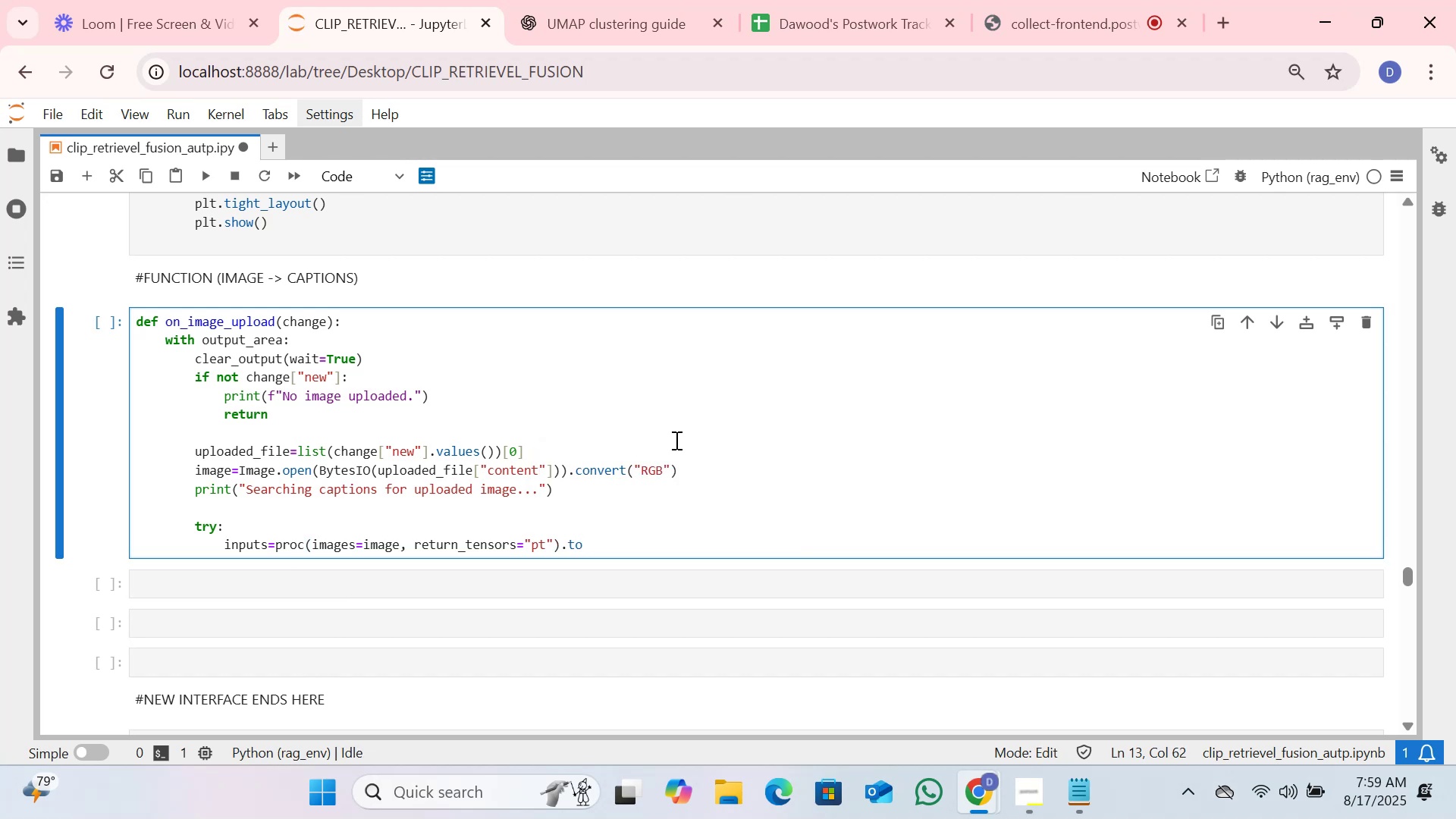 
type(())
 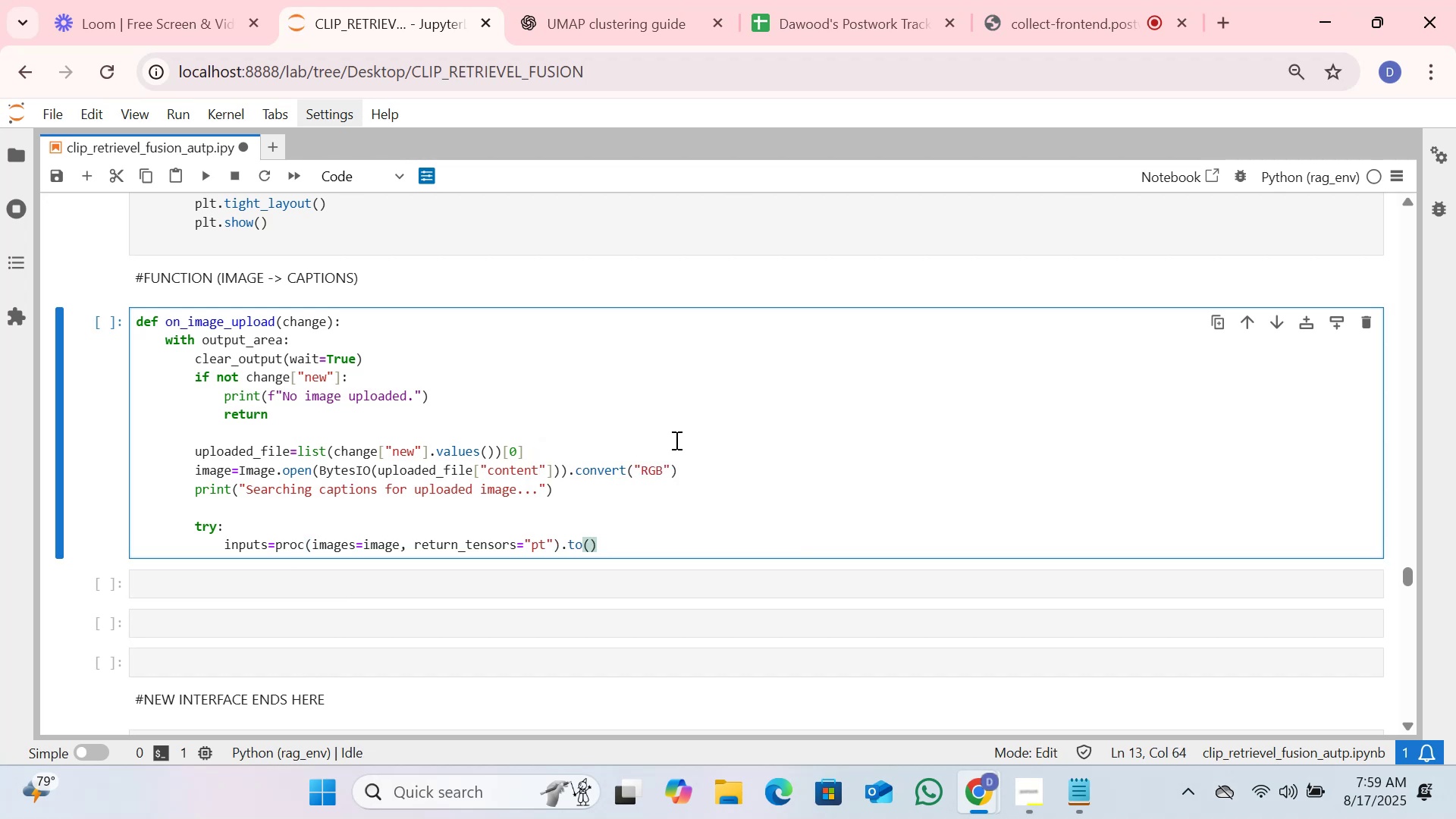 
key(ArrowLeft)
 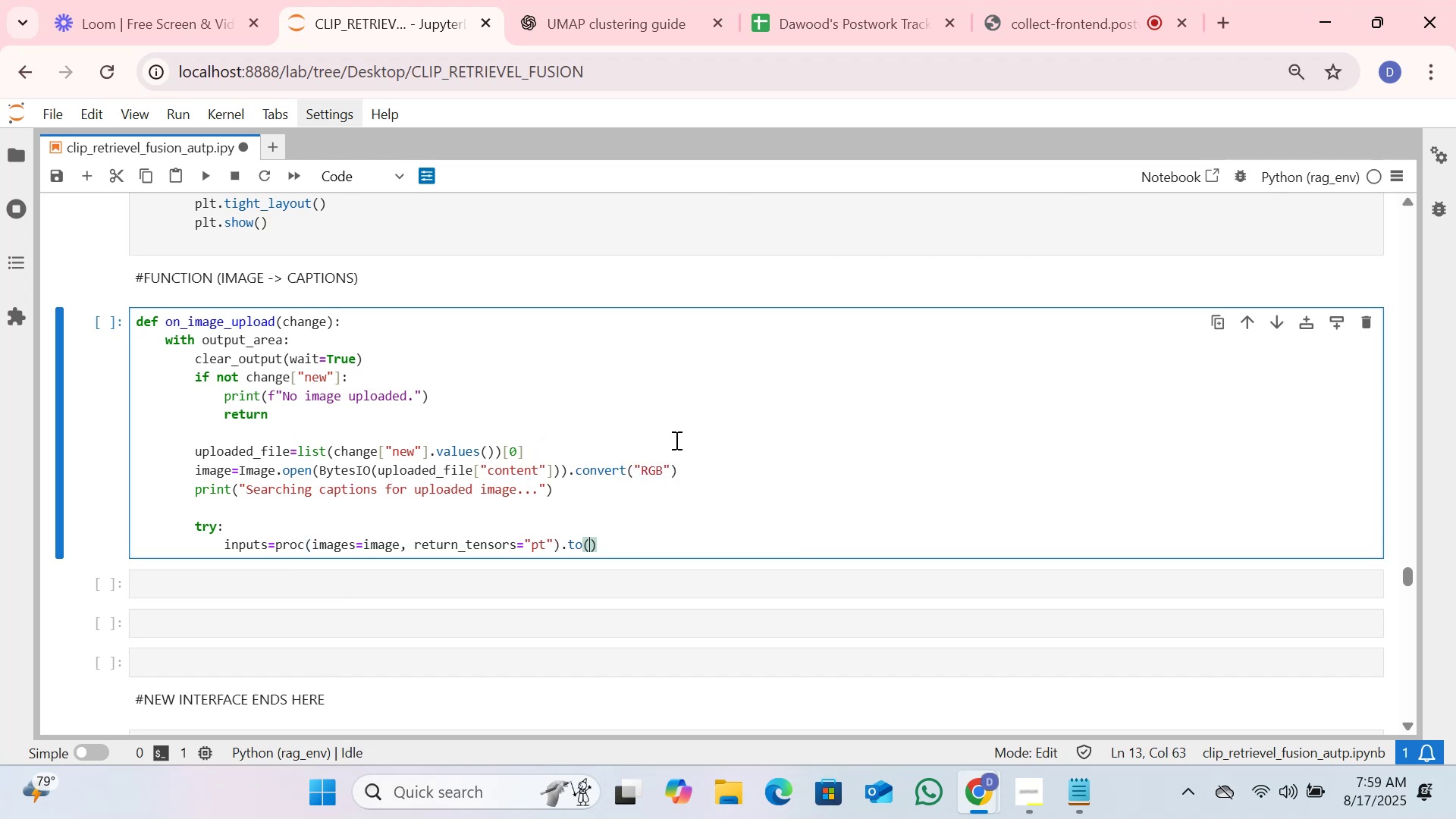 
key(Shift+ShiftRight)
 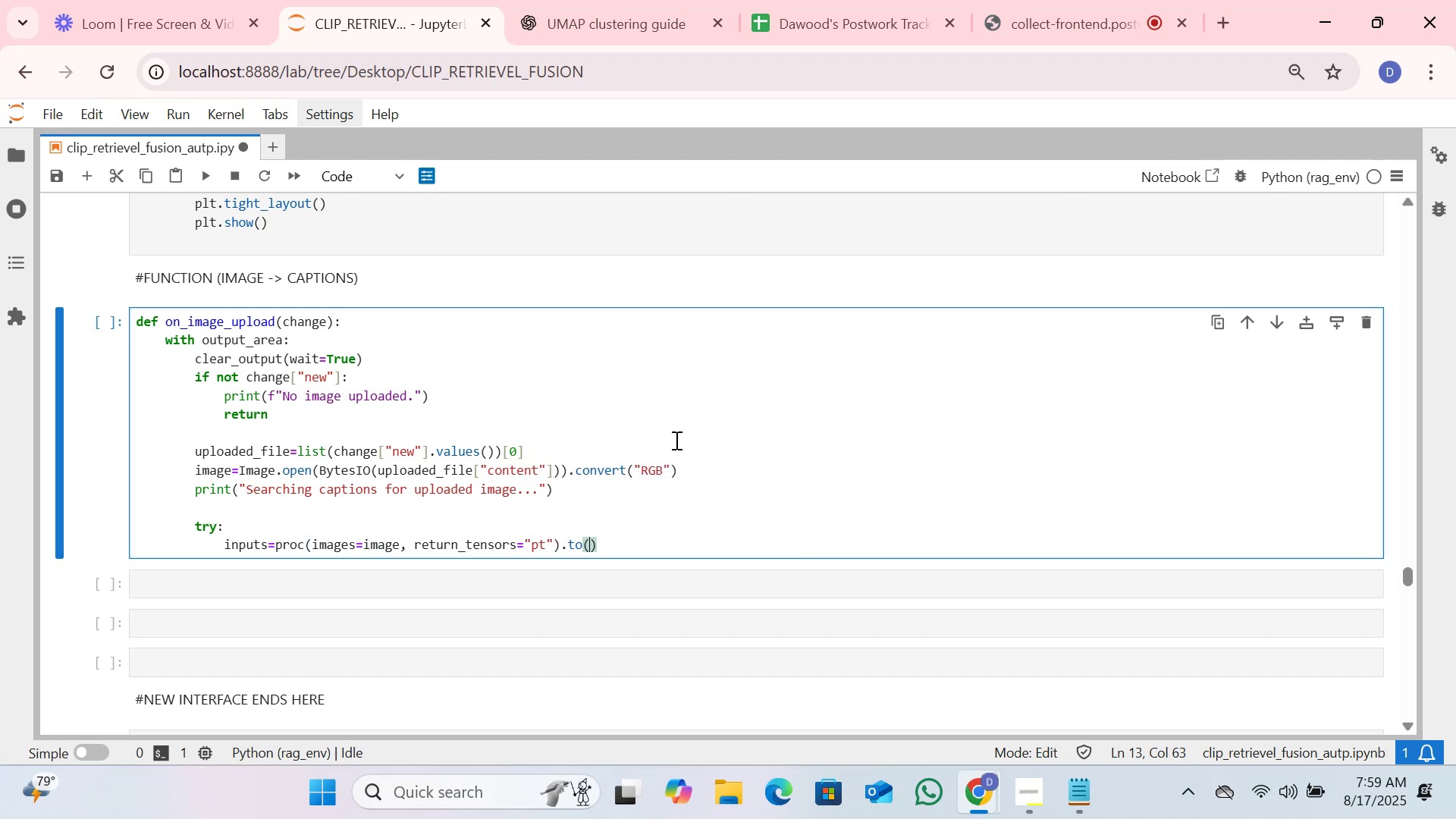 
key(Shift+D)
 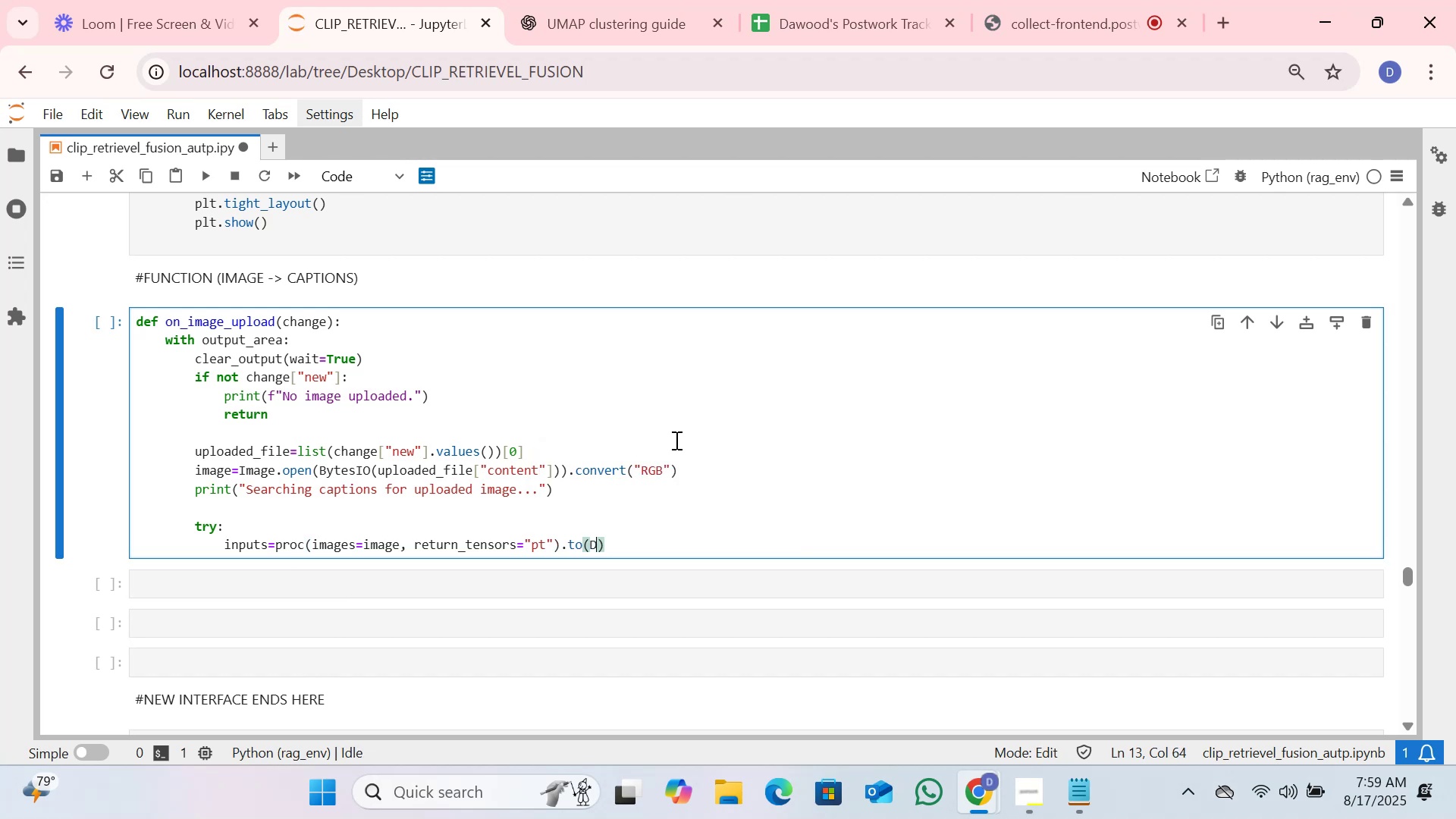 
key(Tab)
 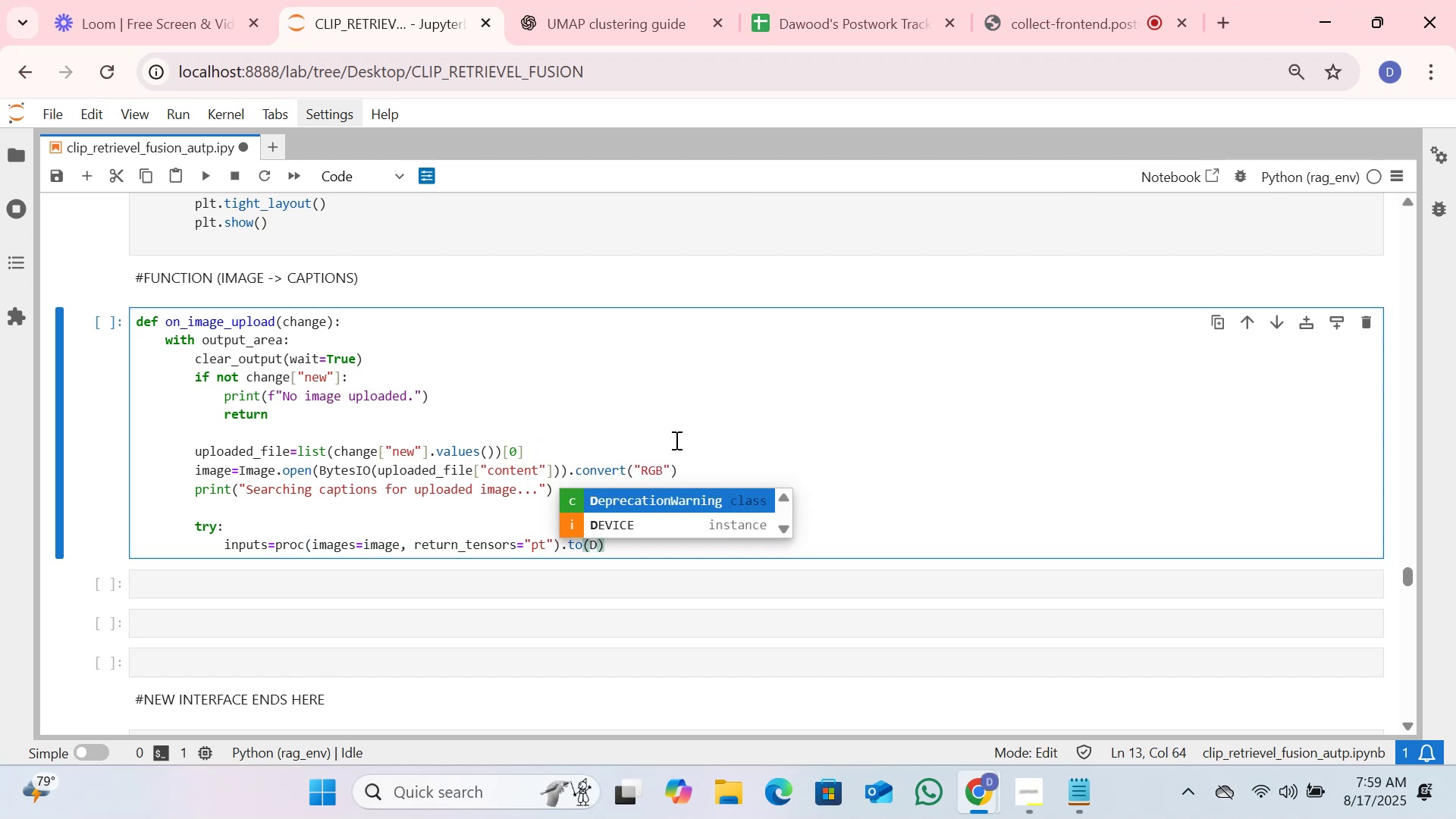 
key(ArrowDown)
 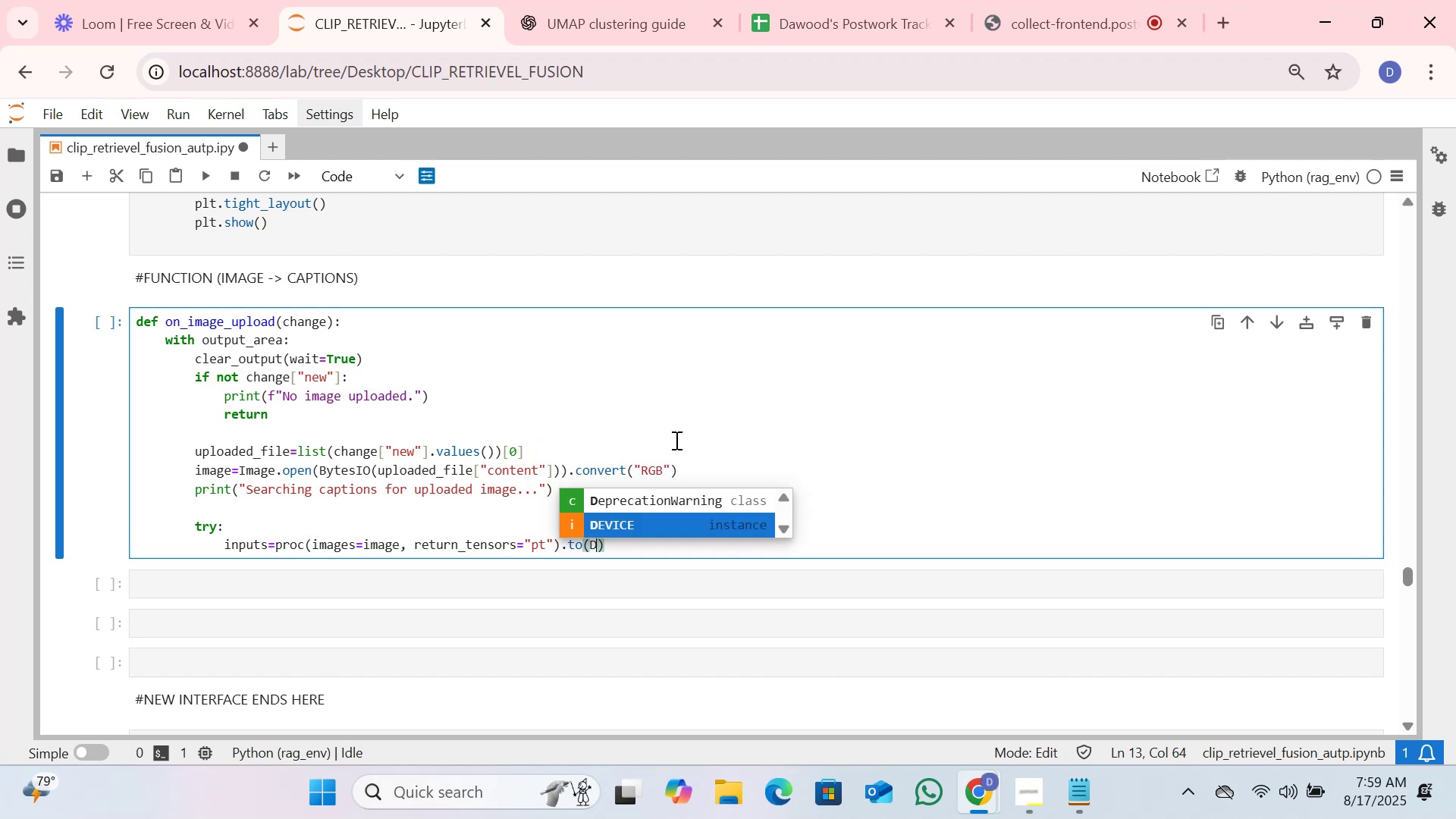 
key(Enter)
 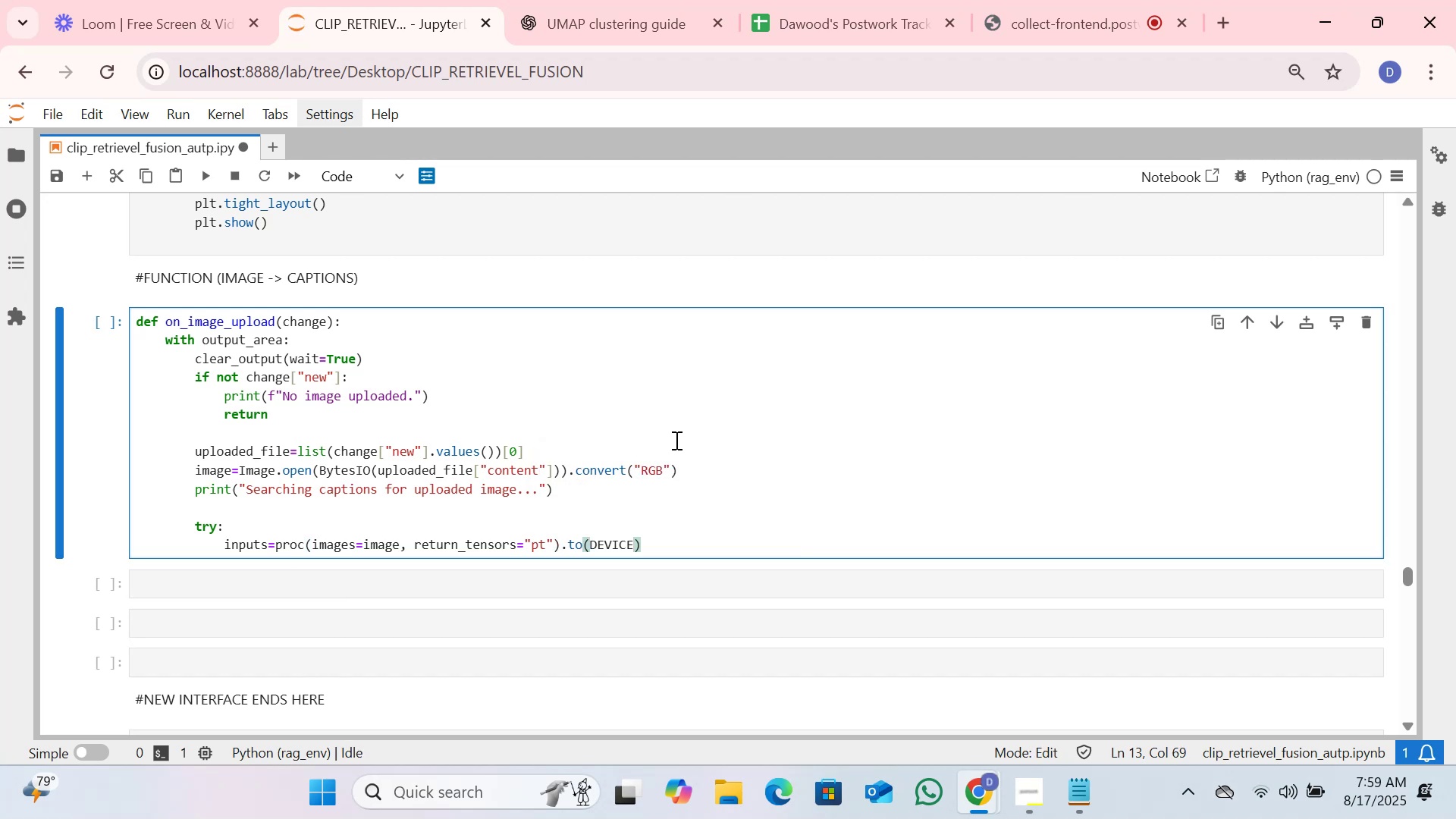 
key(ArrowRight)
 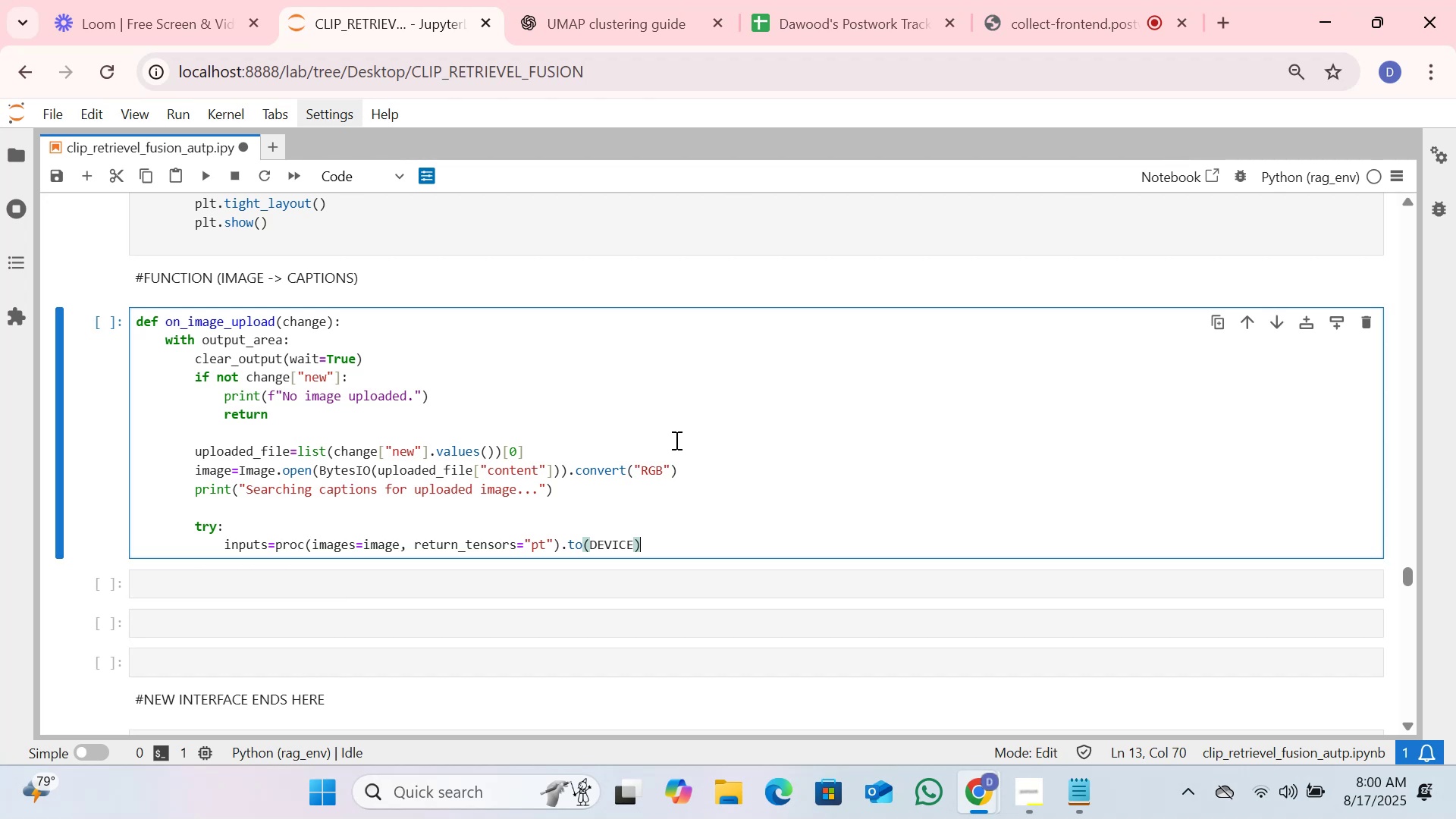 
key(Enter)
 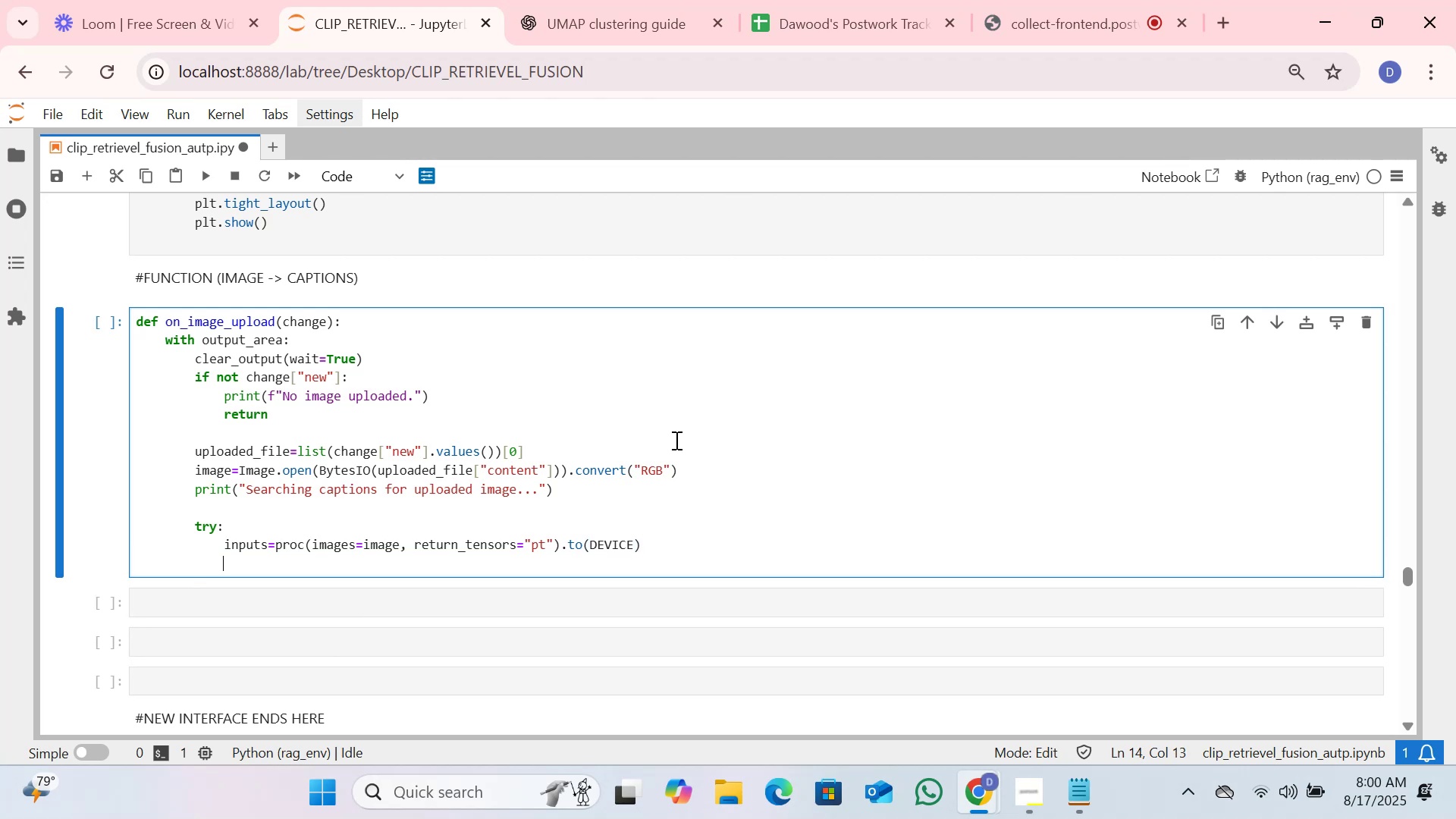 
type(with to)
key(Tab)
 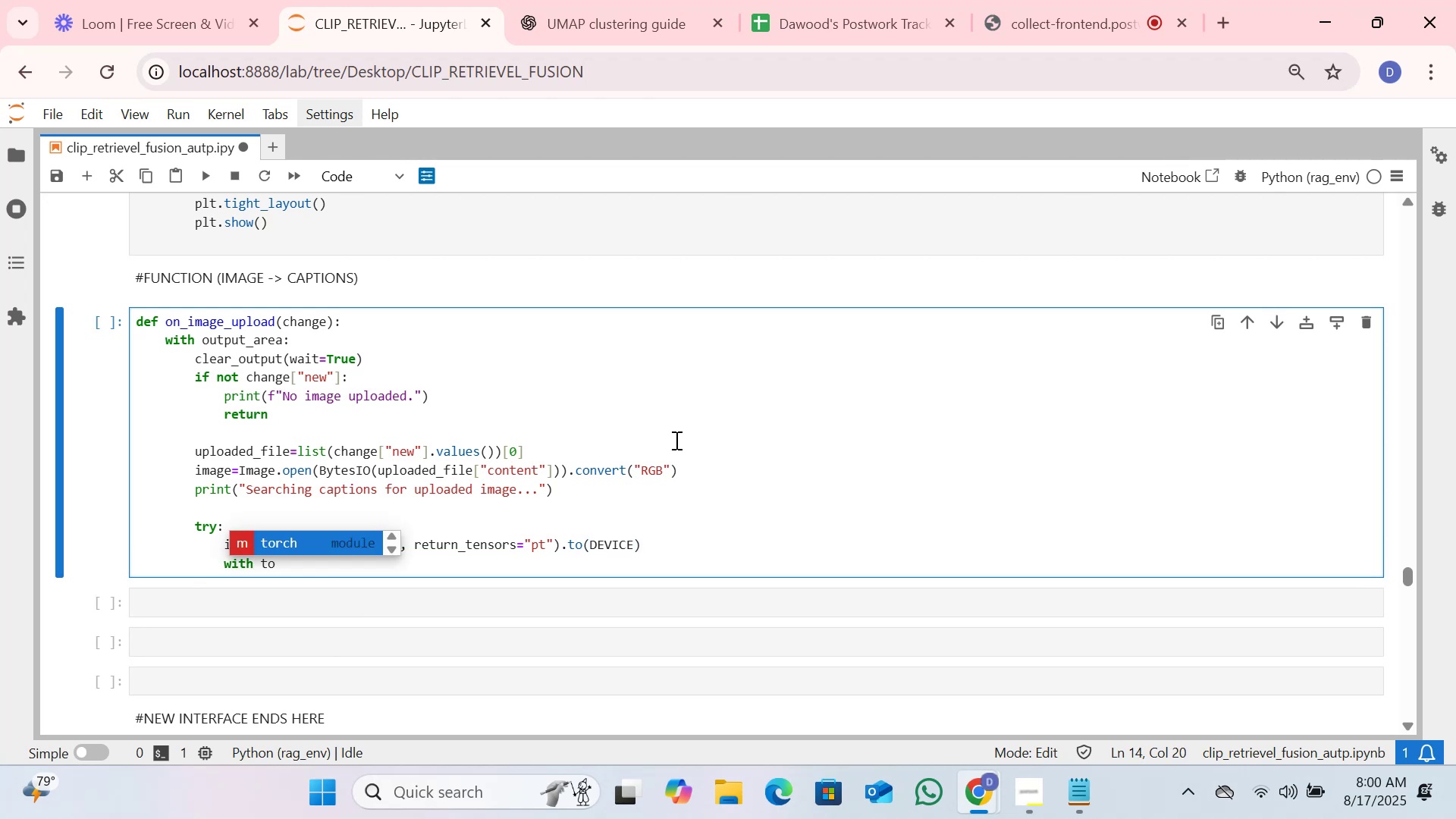 
key(Enter)
 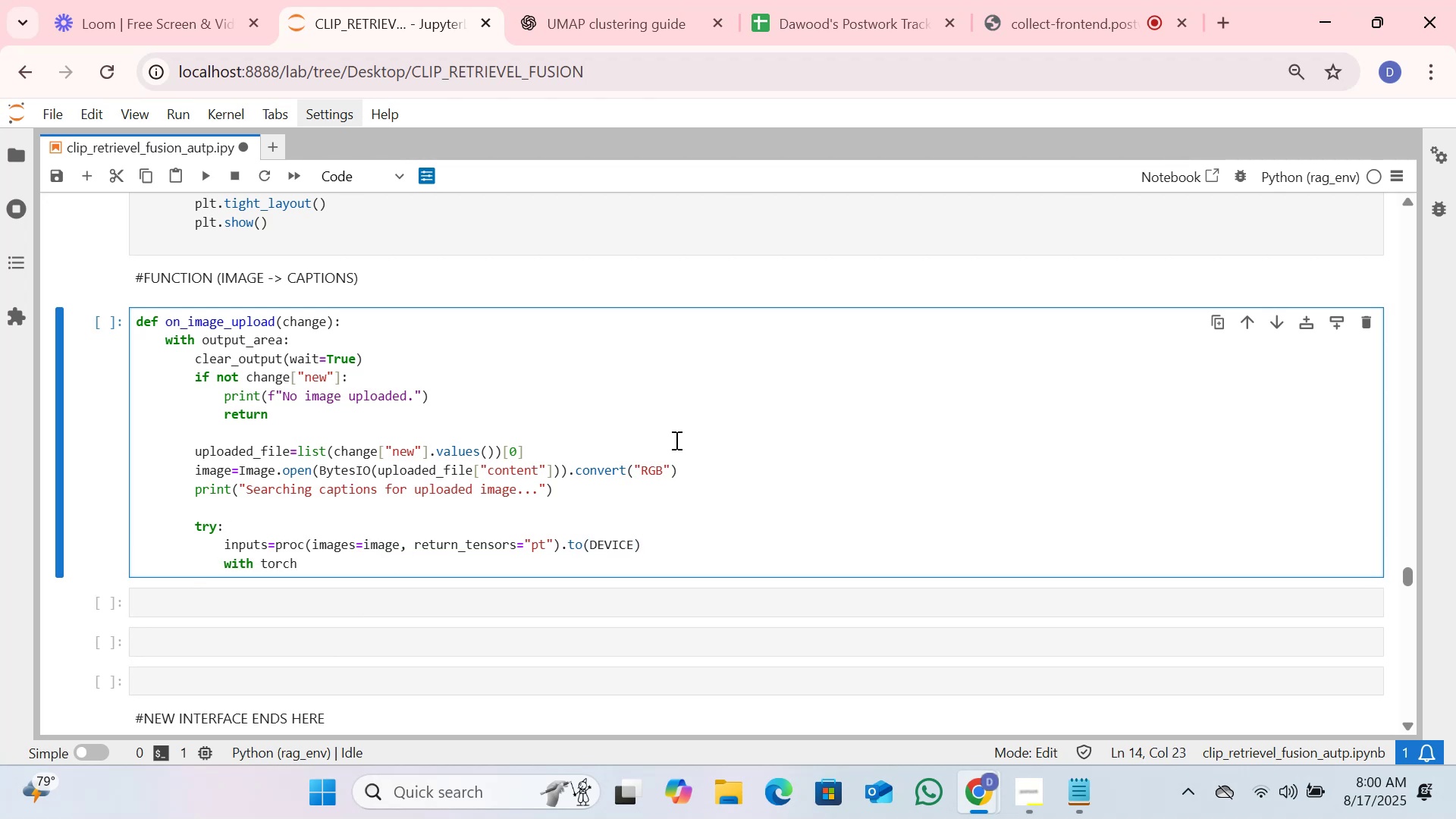 
type(.no)
key(Tab)
 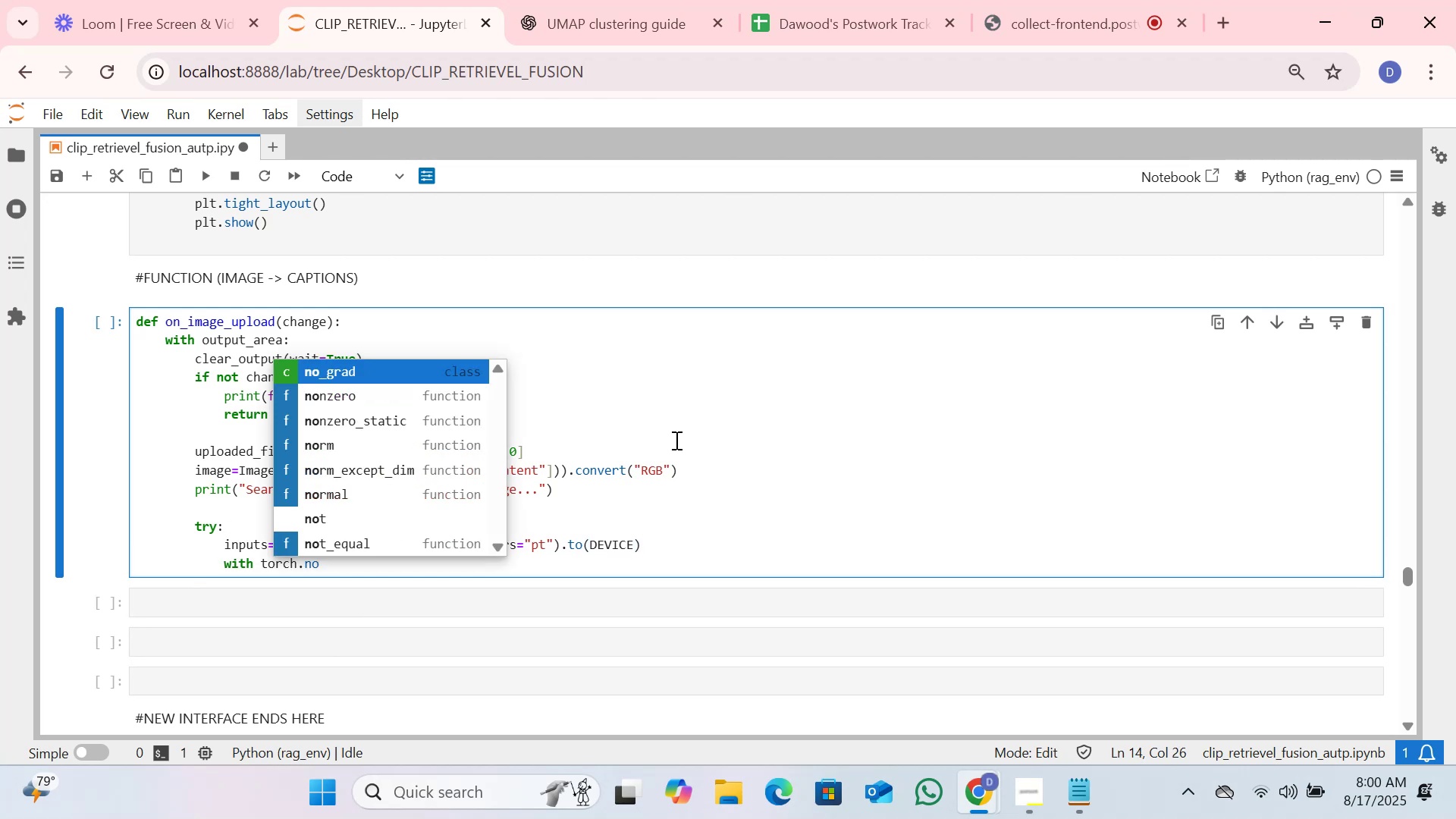 
key(Enter)
 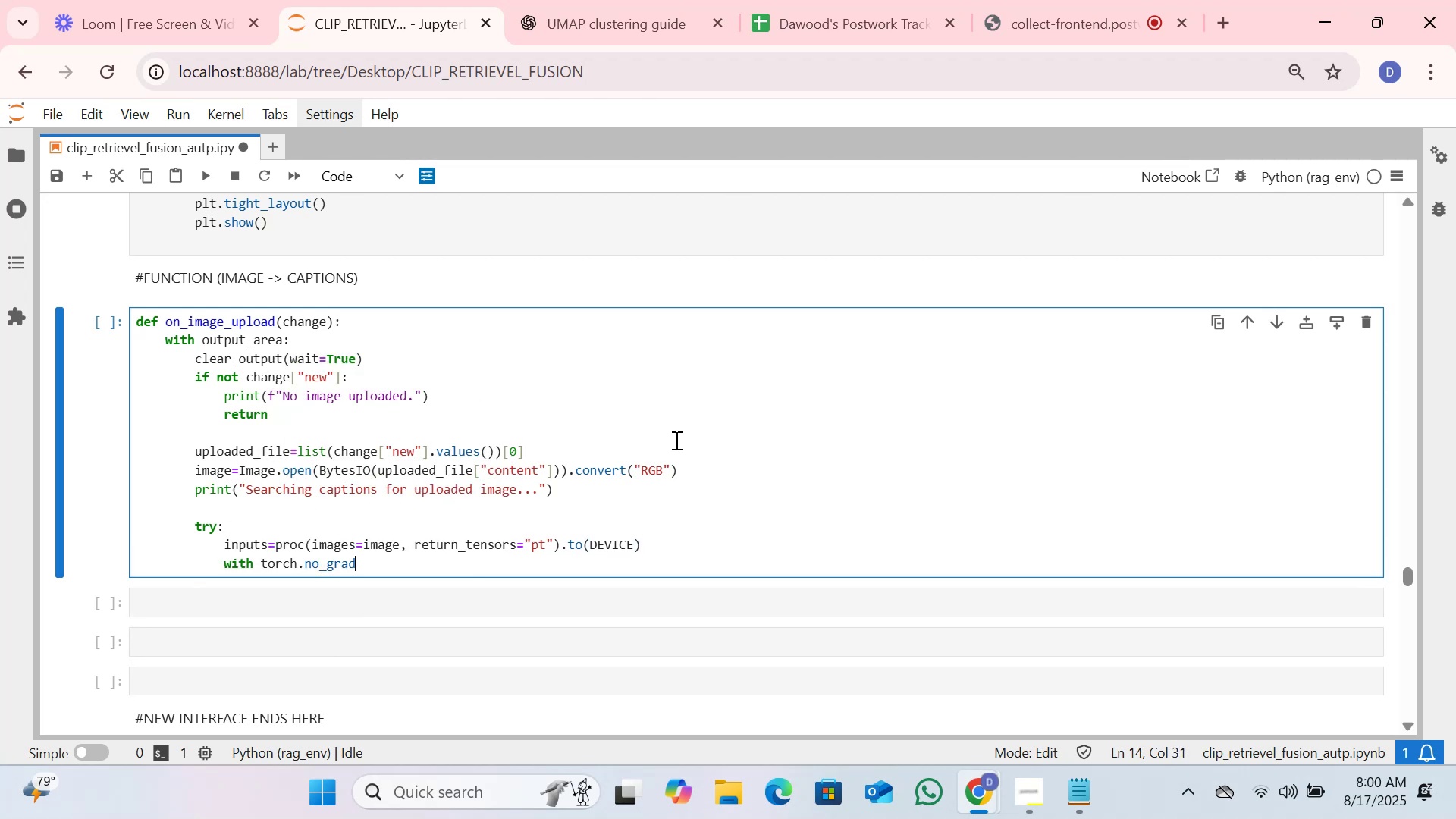 
type(():)
 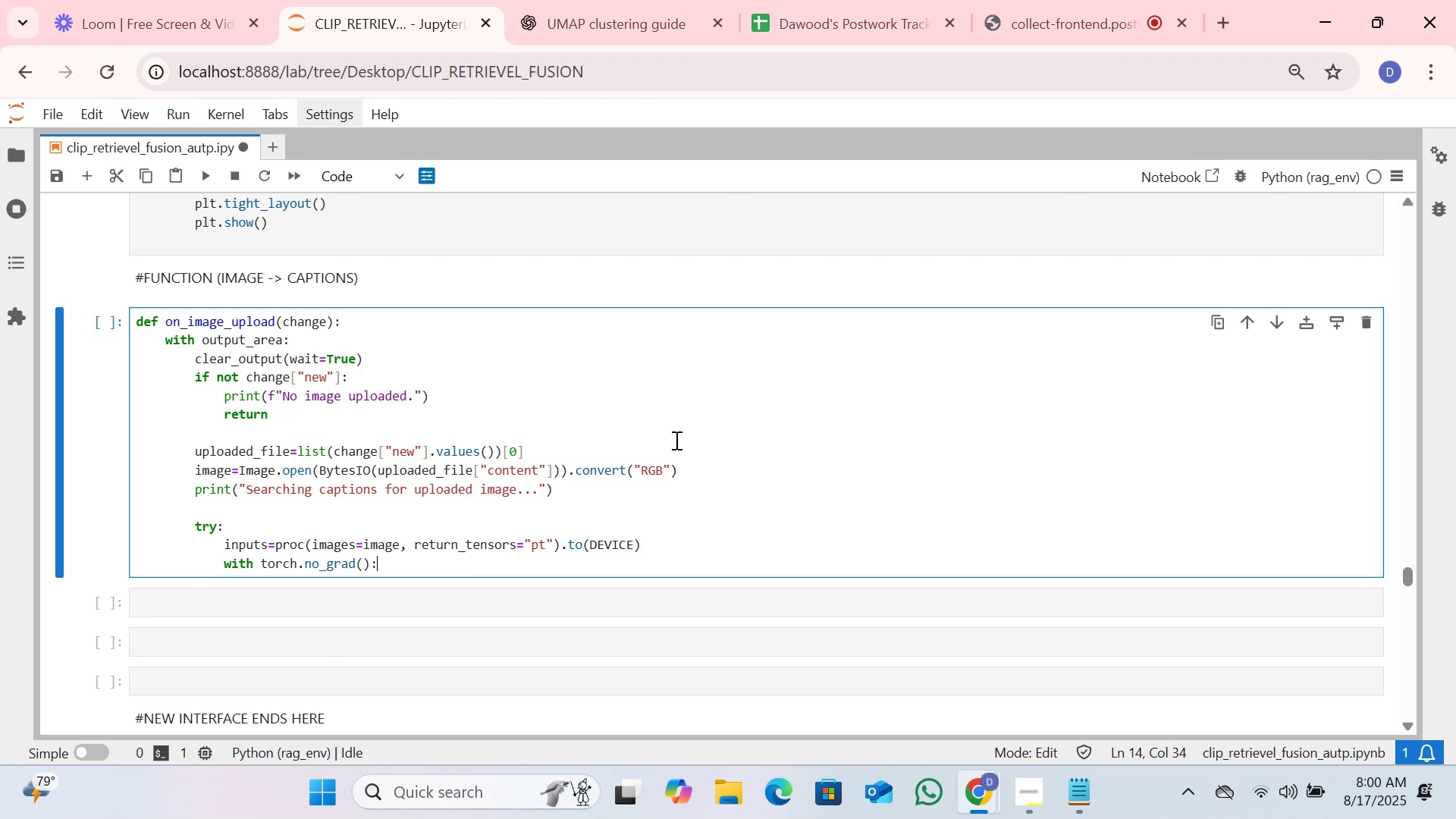 
 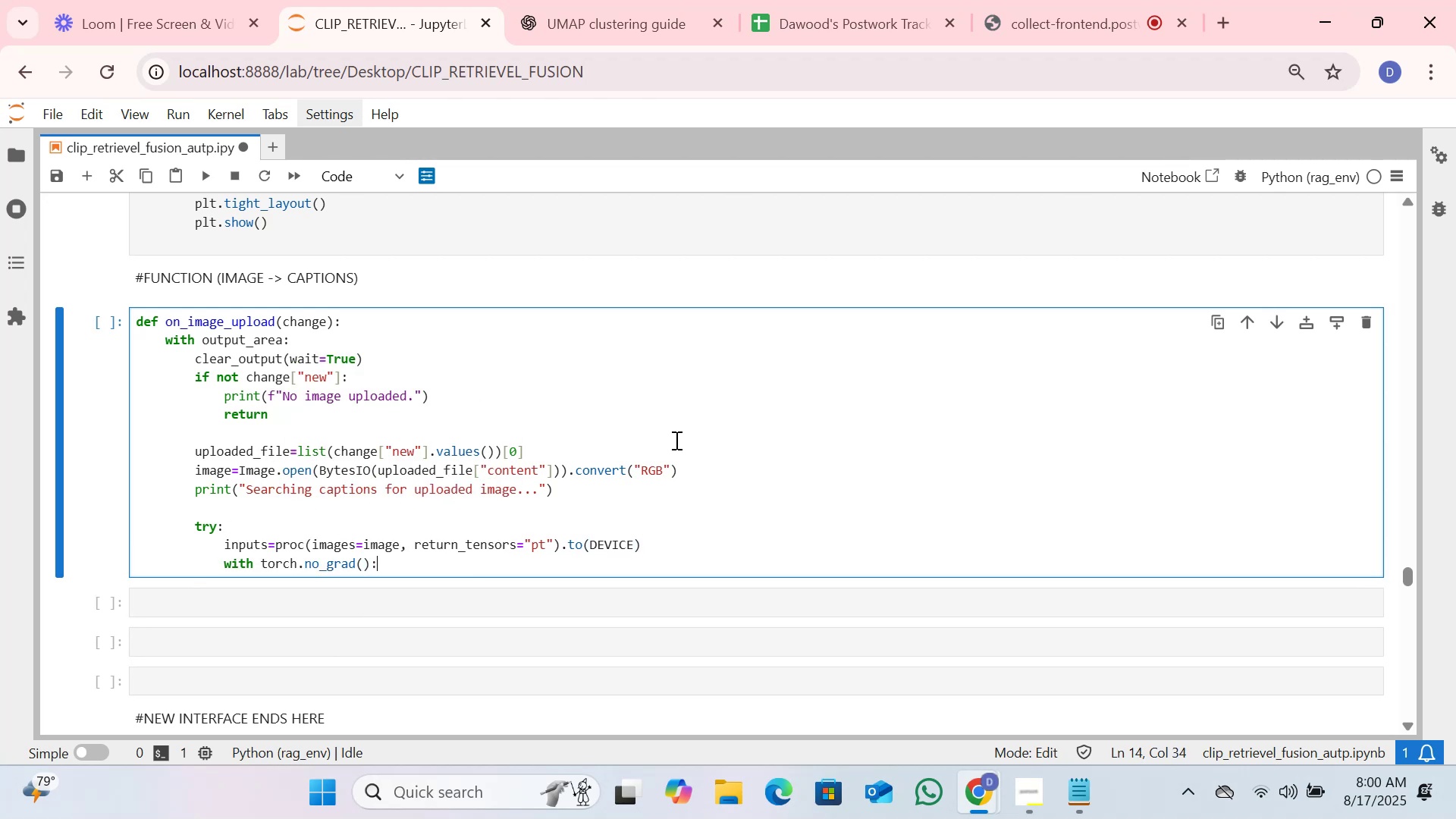 
key(Enter)
 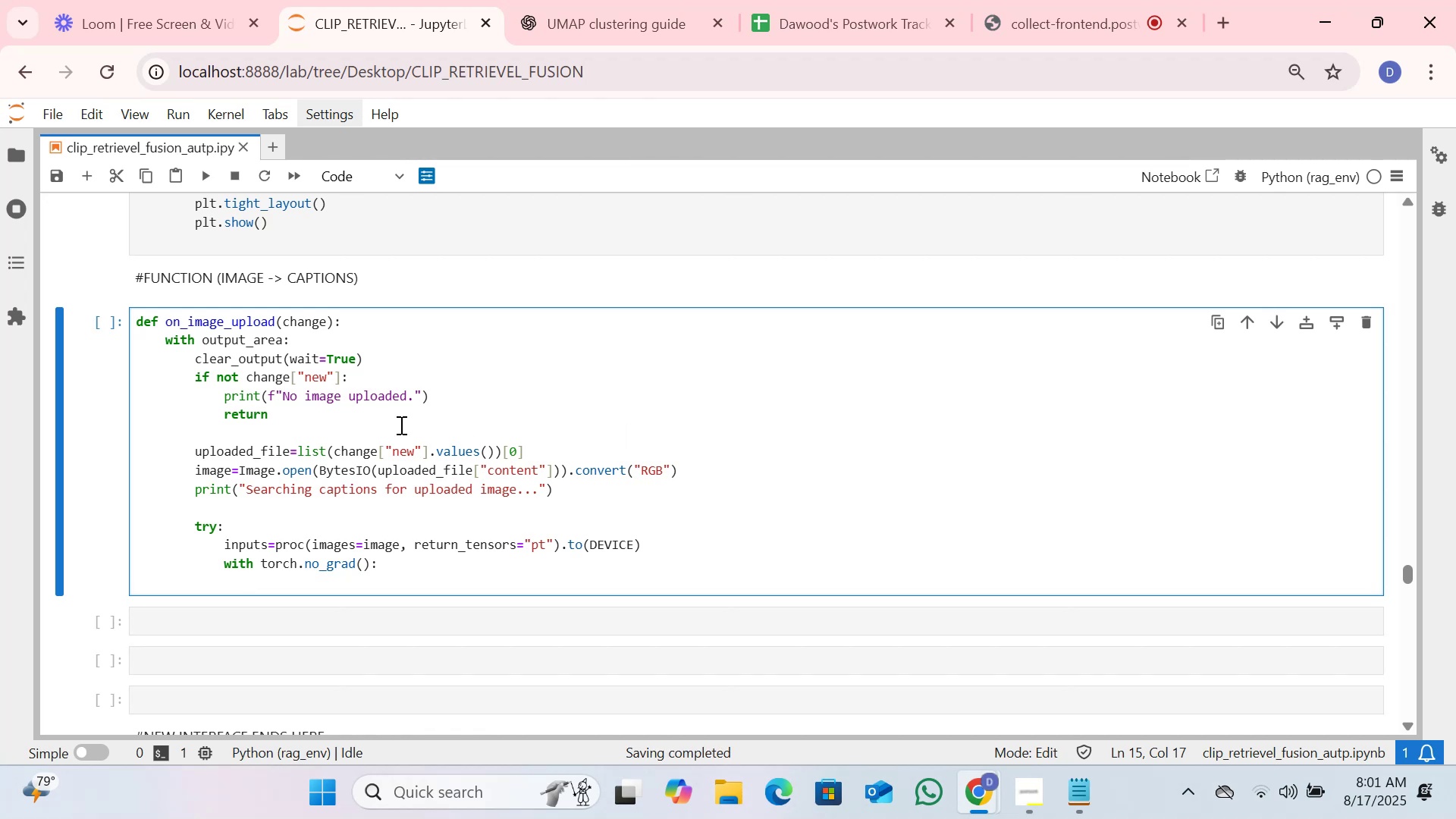 
wait(78.09)
 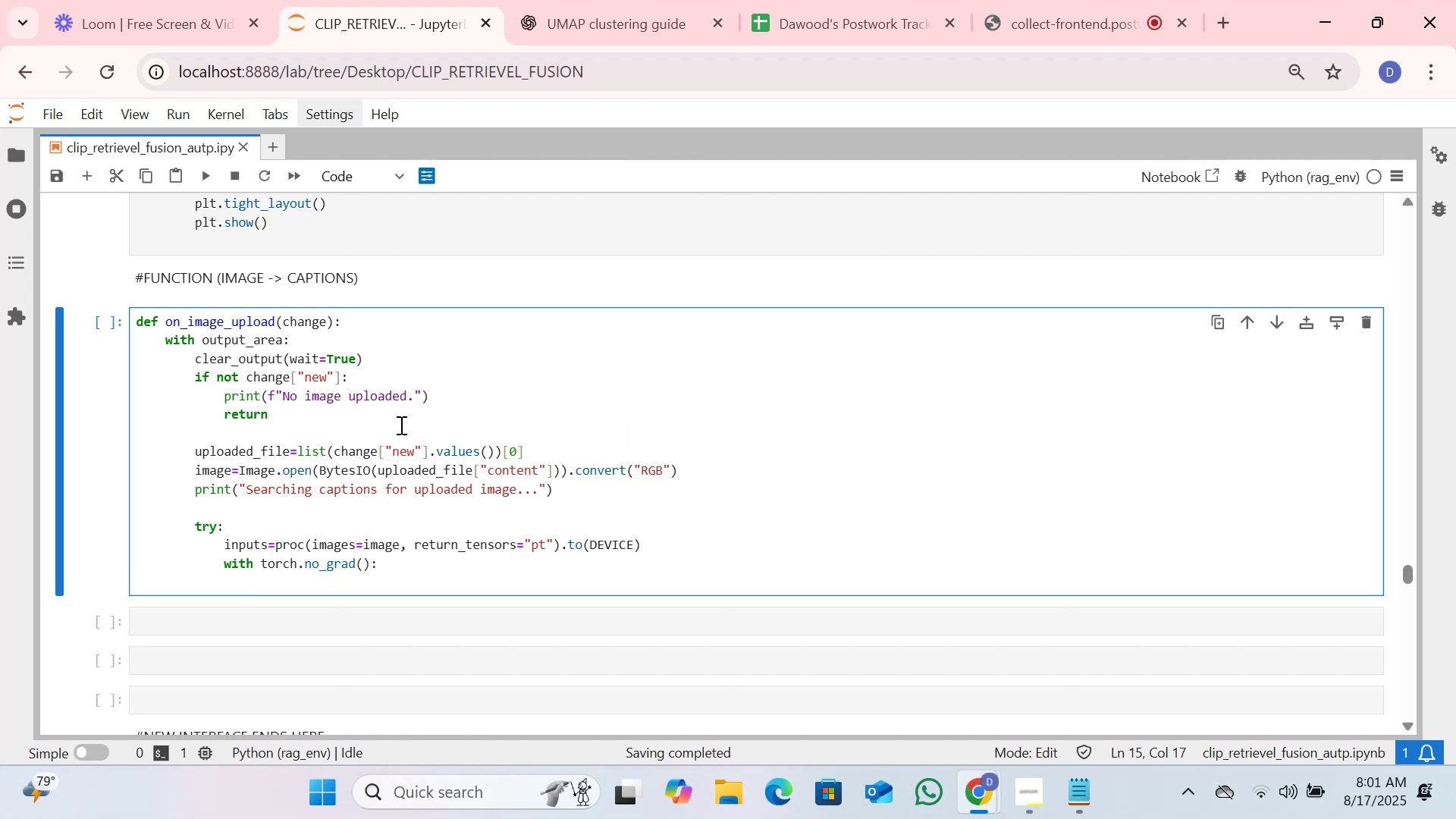 
type(emb=model.)
key(Tab)
 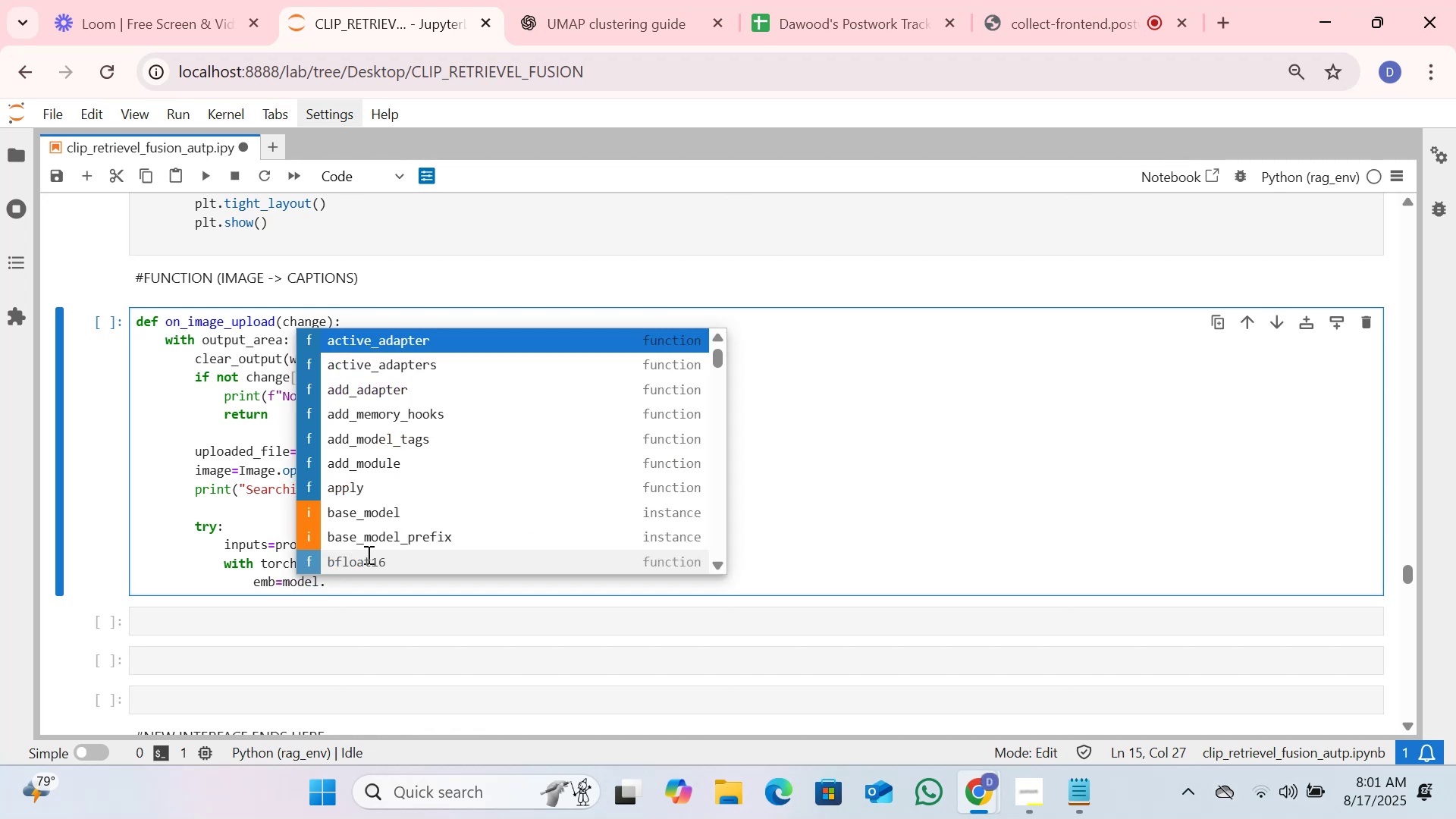 
wait(10.0)
 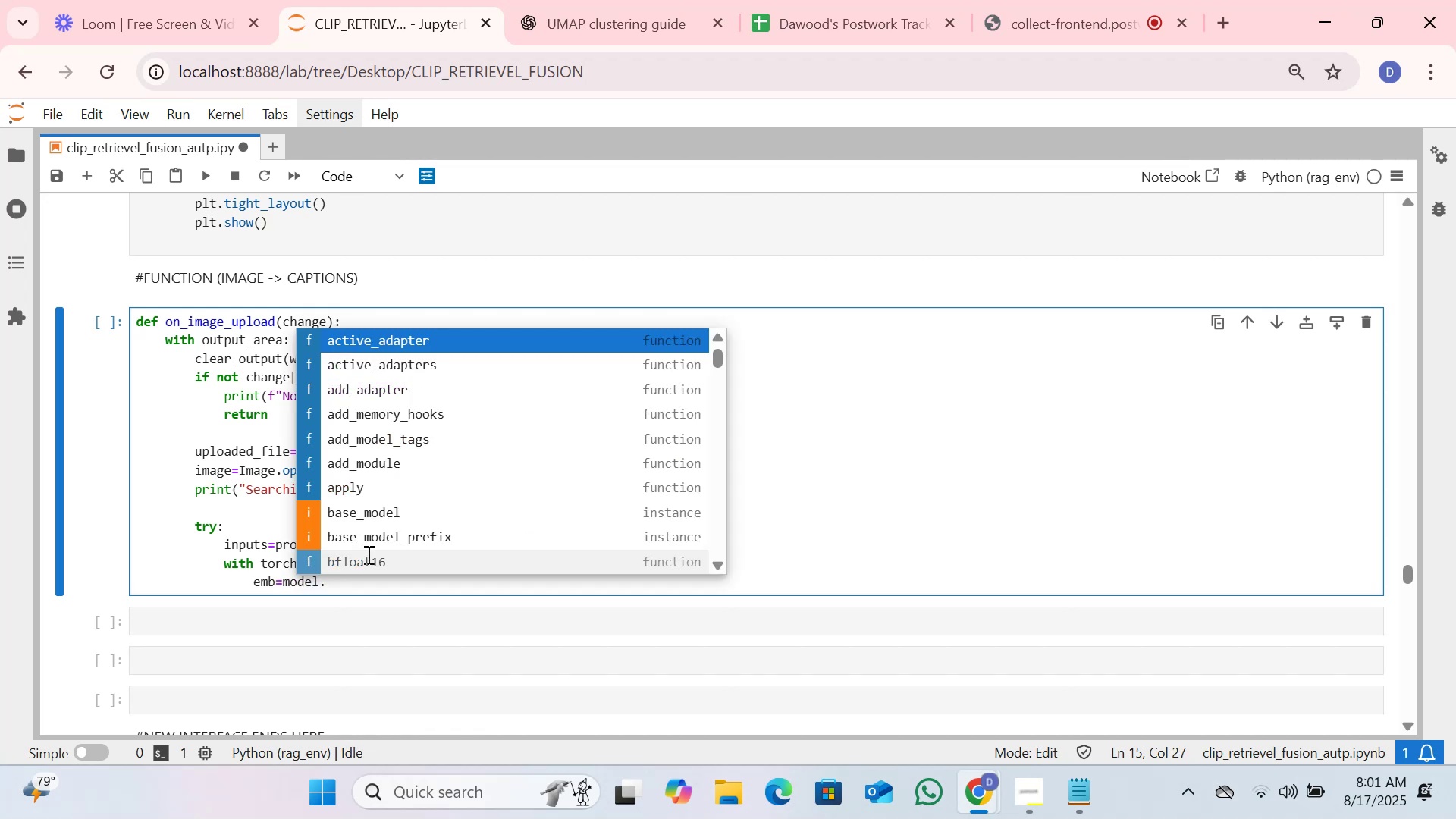 
type(get)
 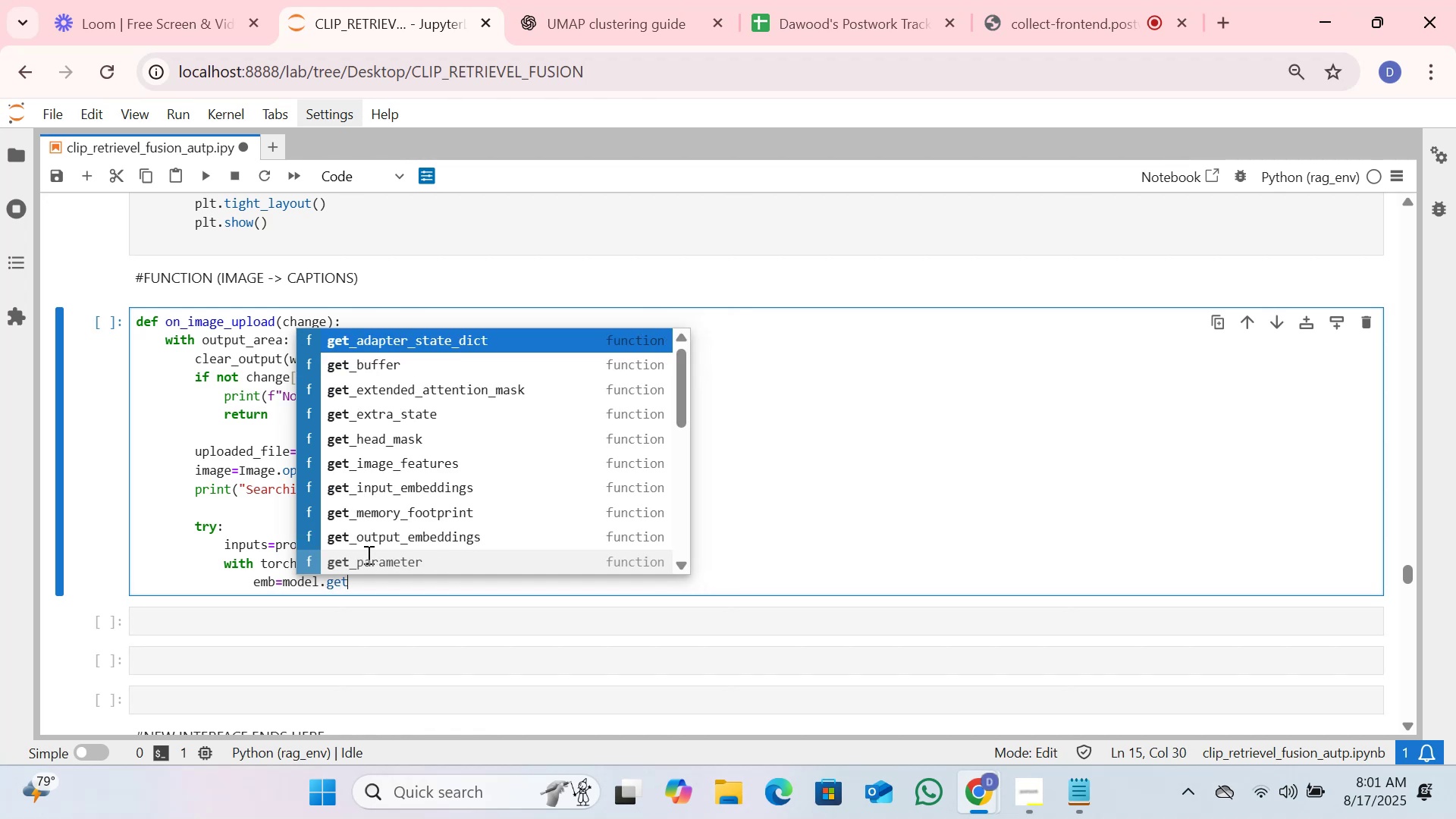 
wait(5.09)
 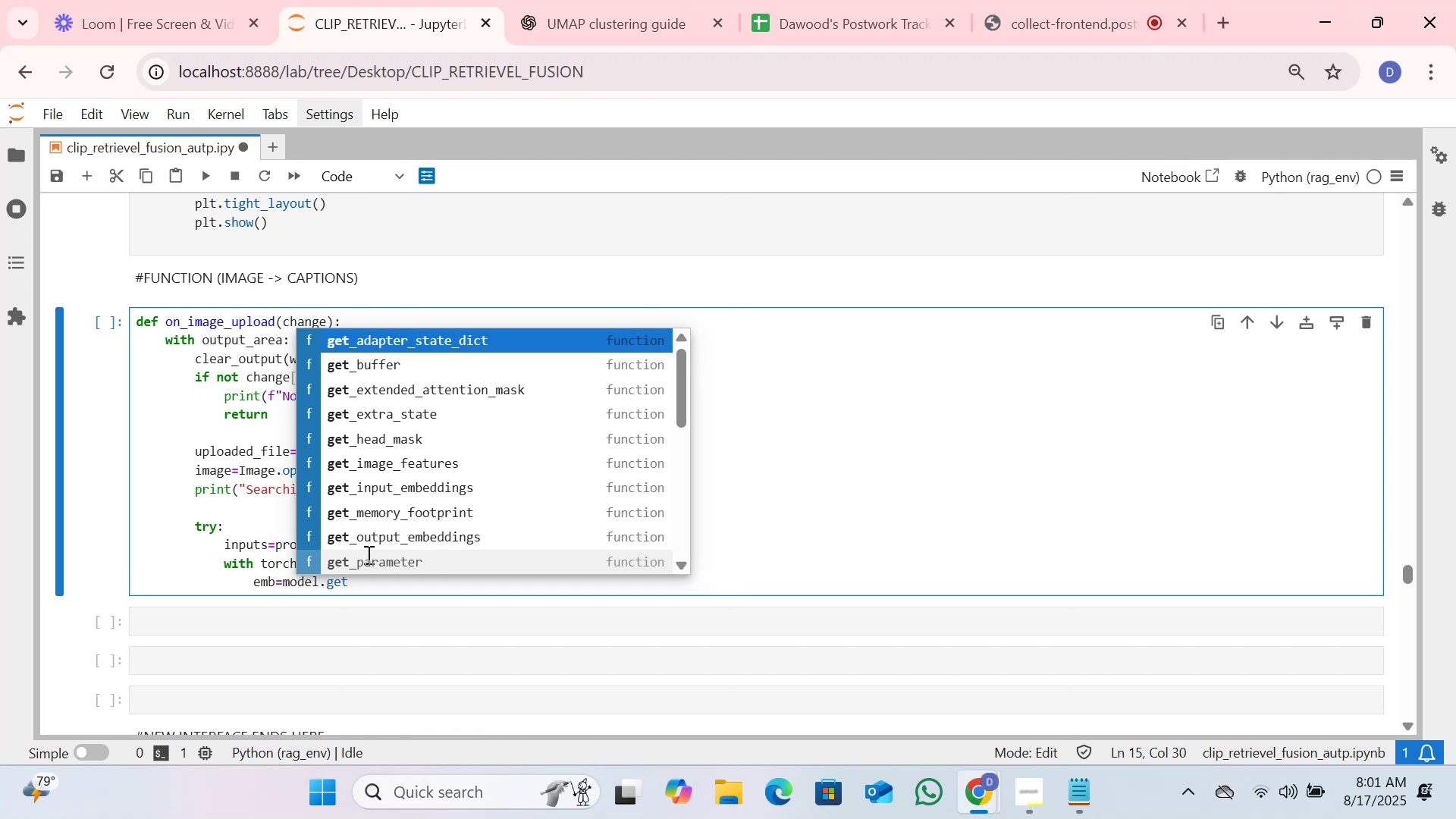 
key(ArrowDown)
 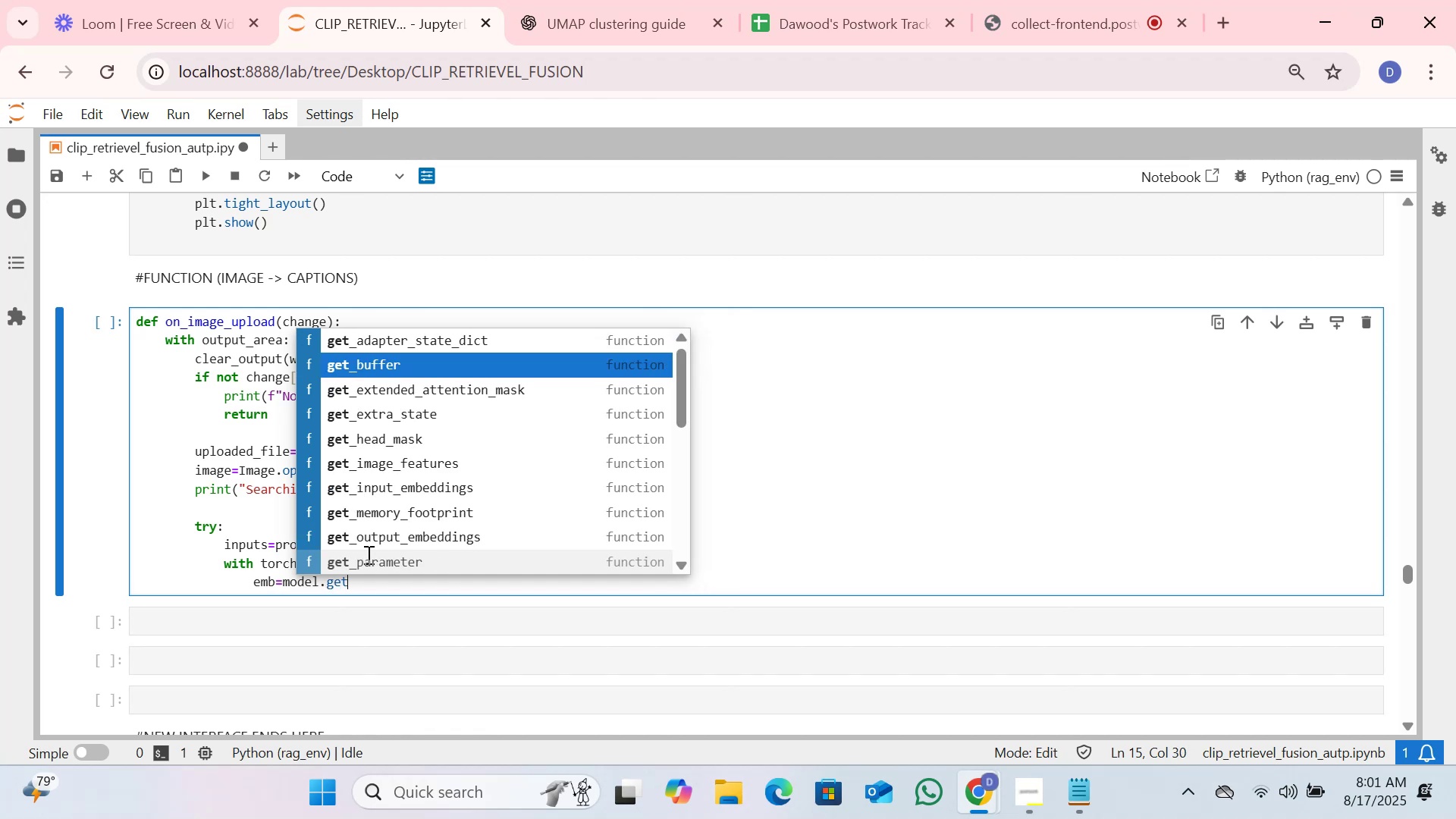 
key(ArrowDown)
 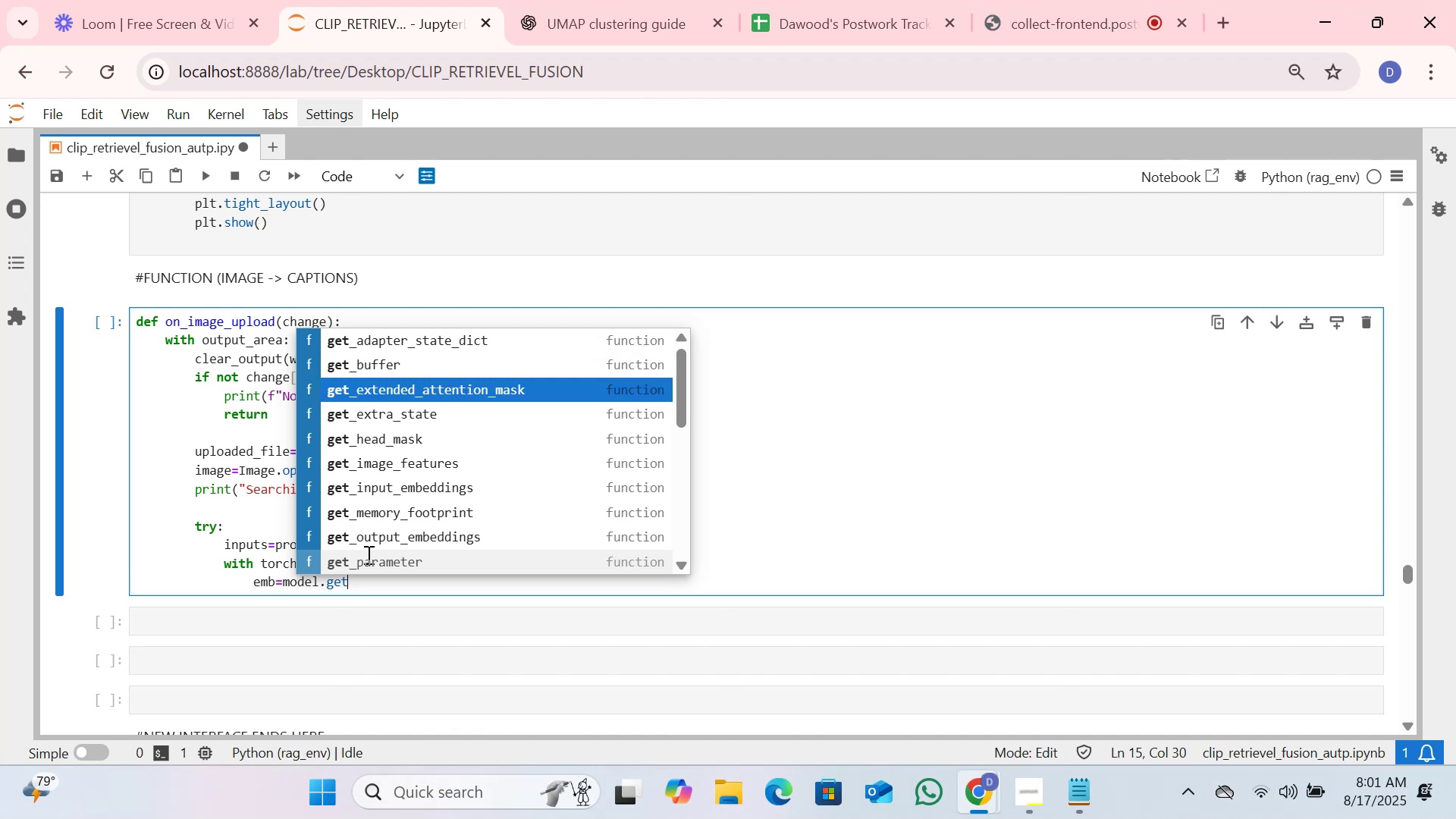 
key(ArrowDown)
 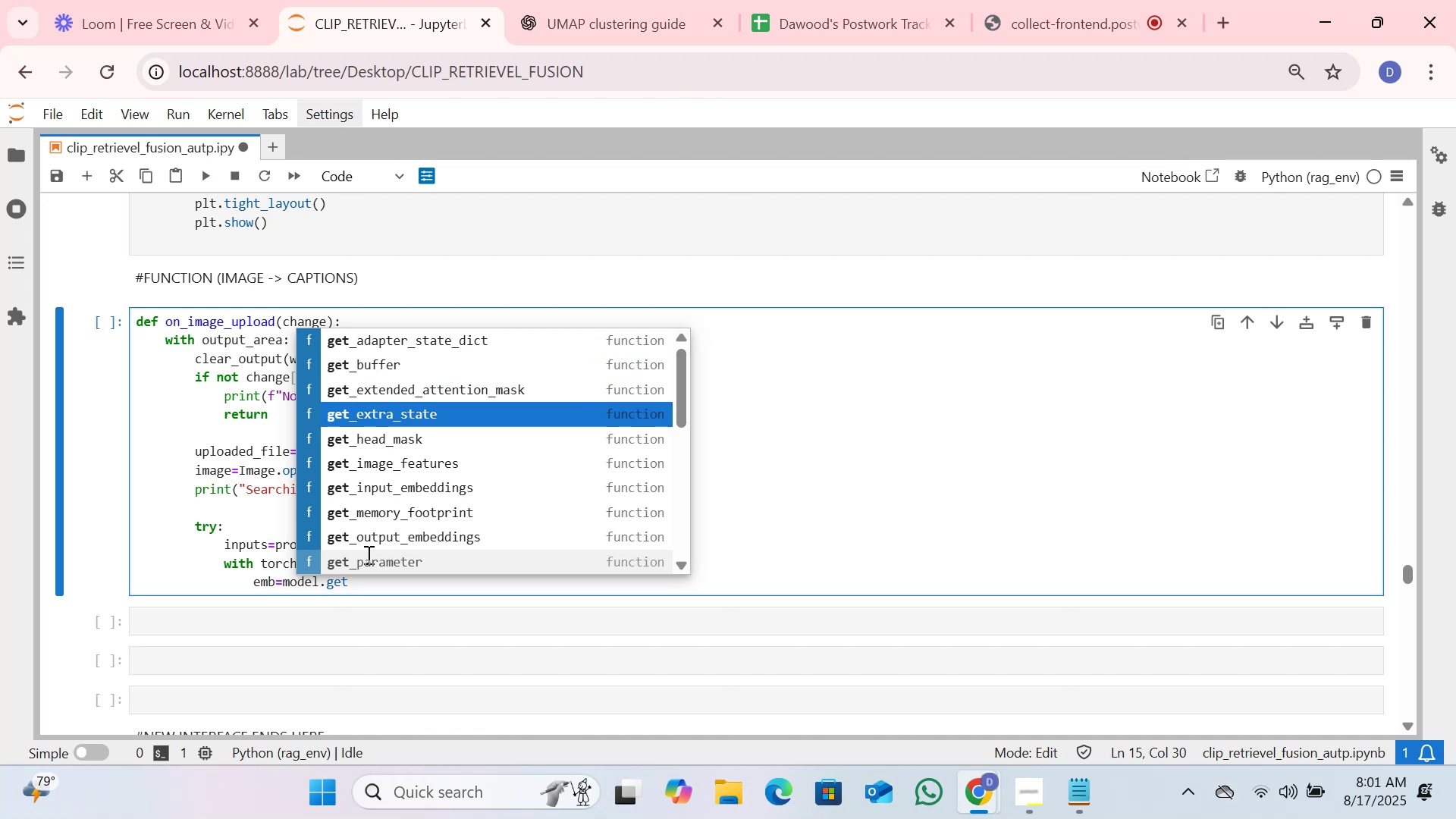 
key(ArrowDown)
 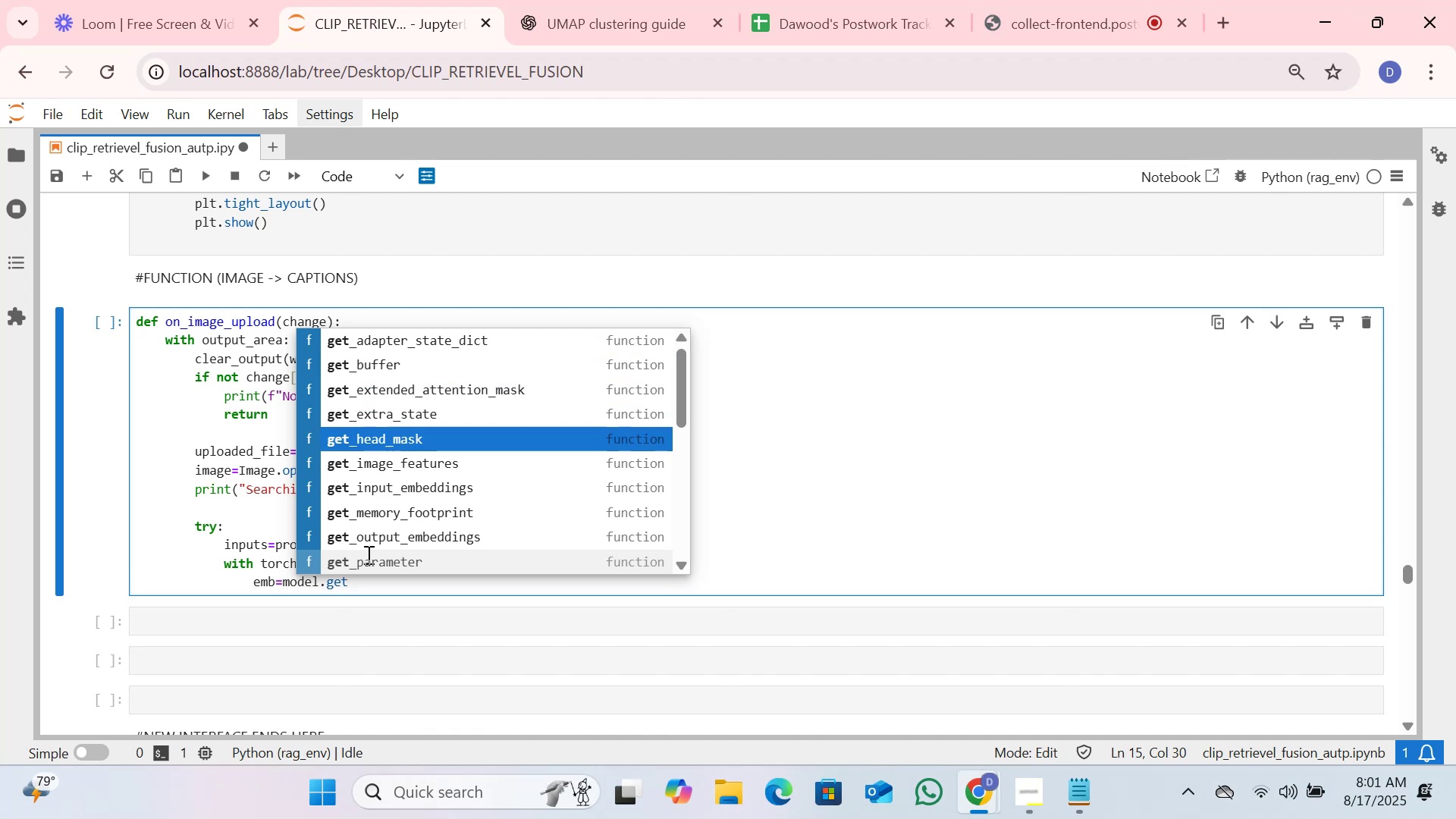 
key(ArrowDown)
 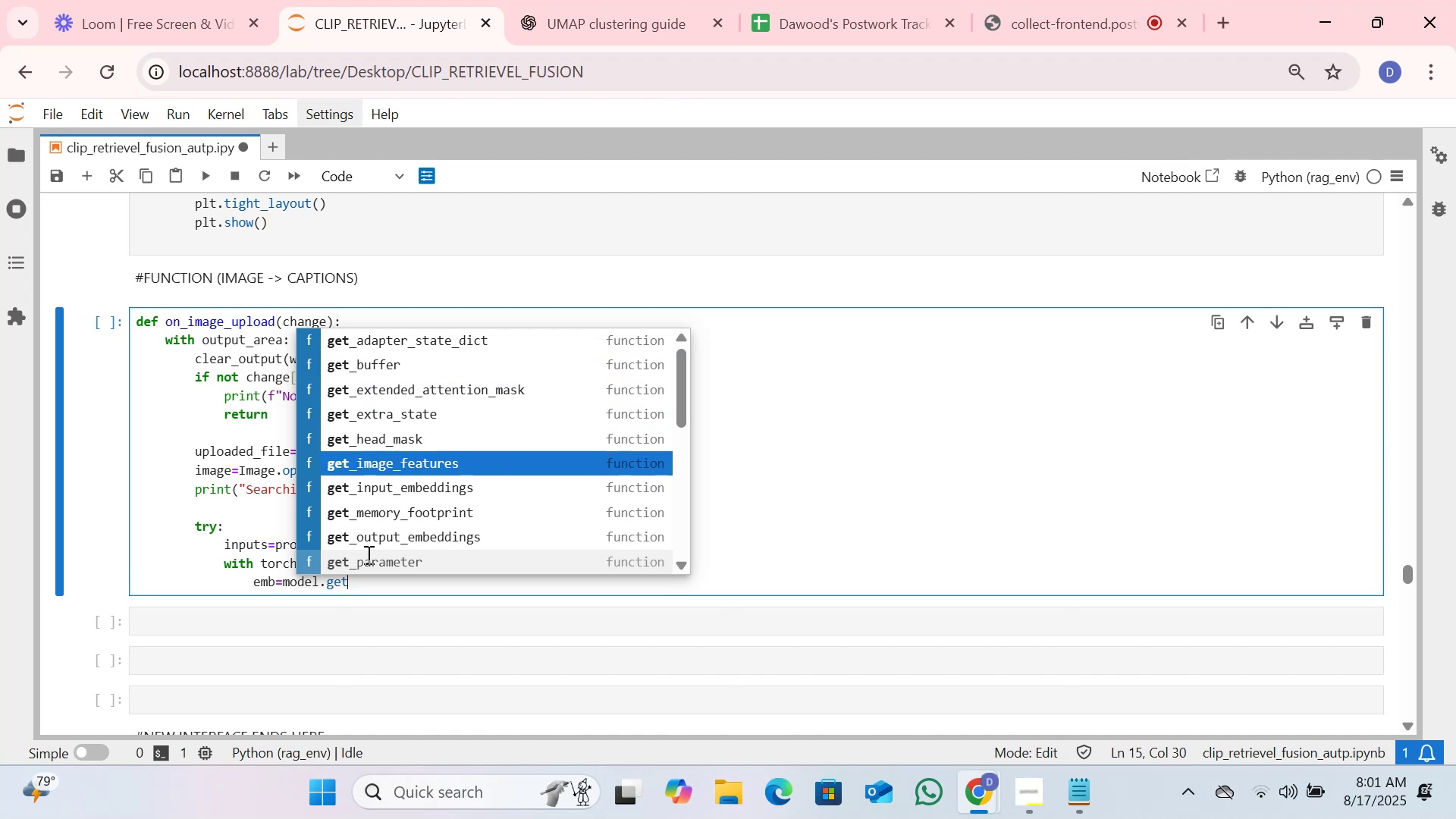 
wait(5.06)
 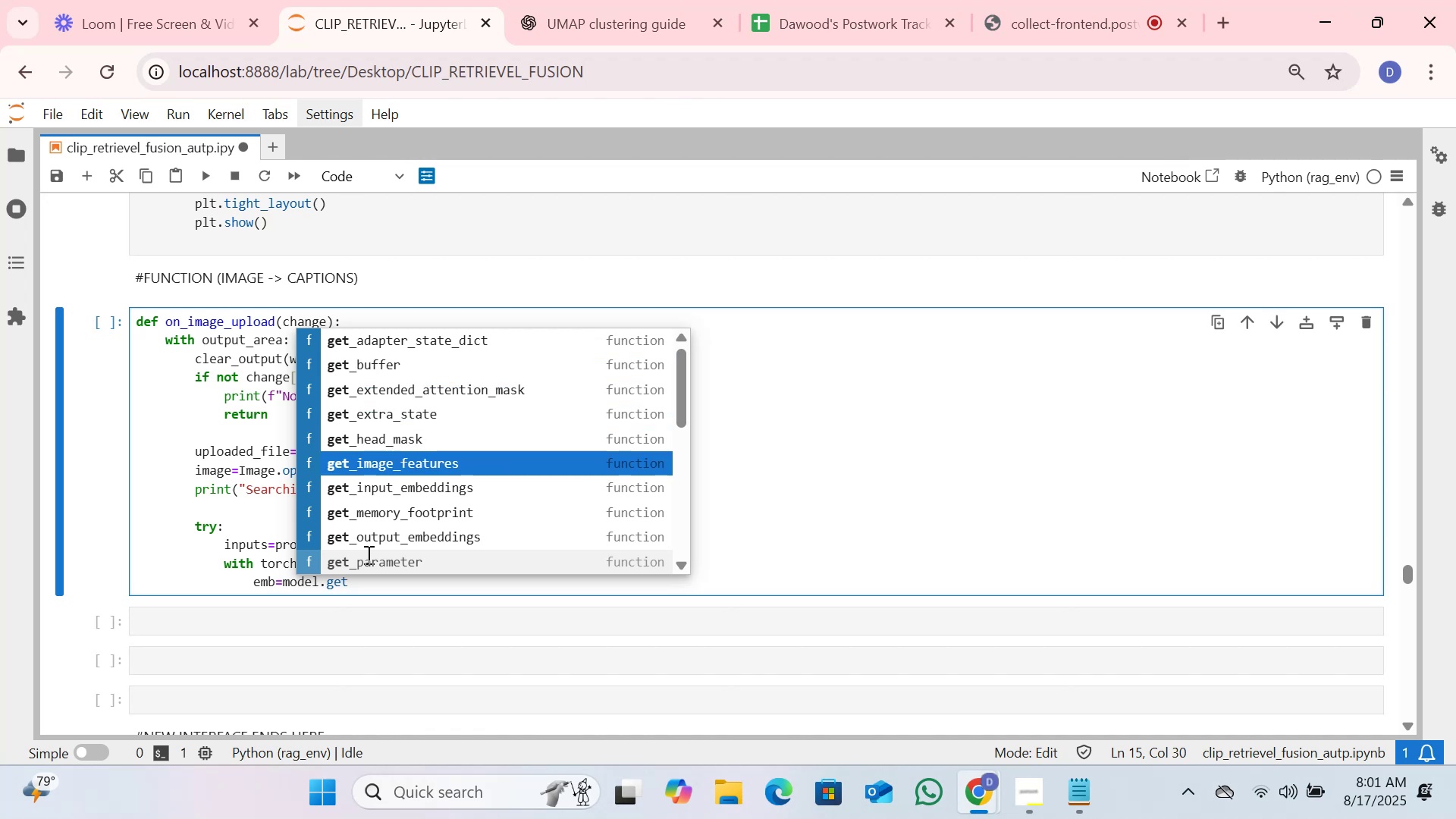 
mouse_move([338, 568])
 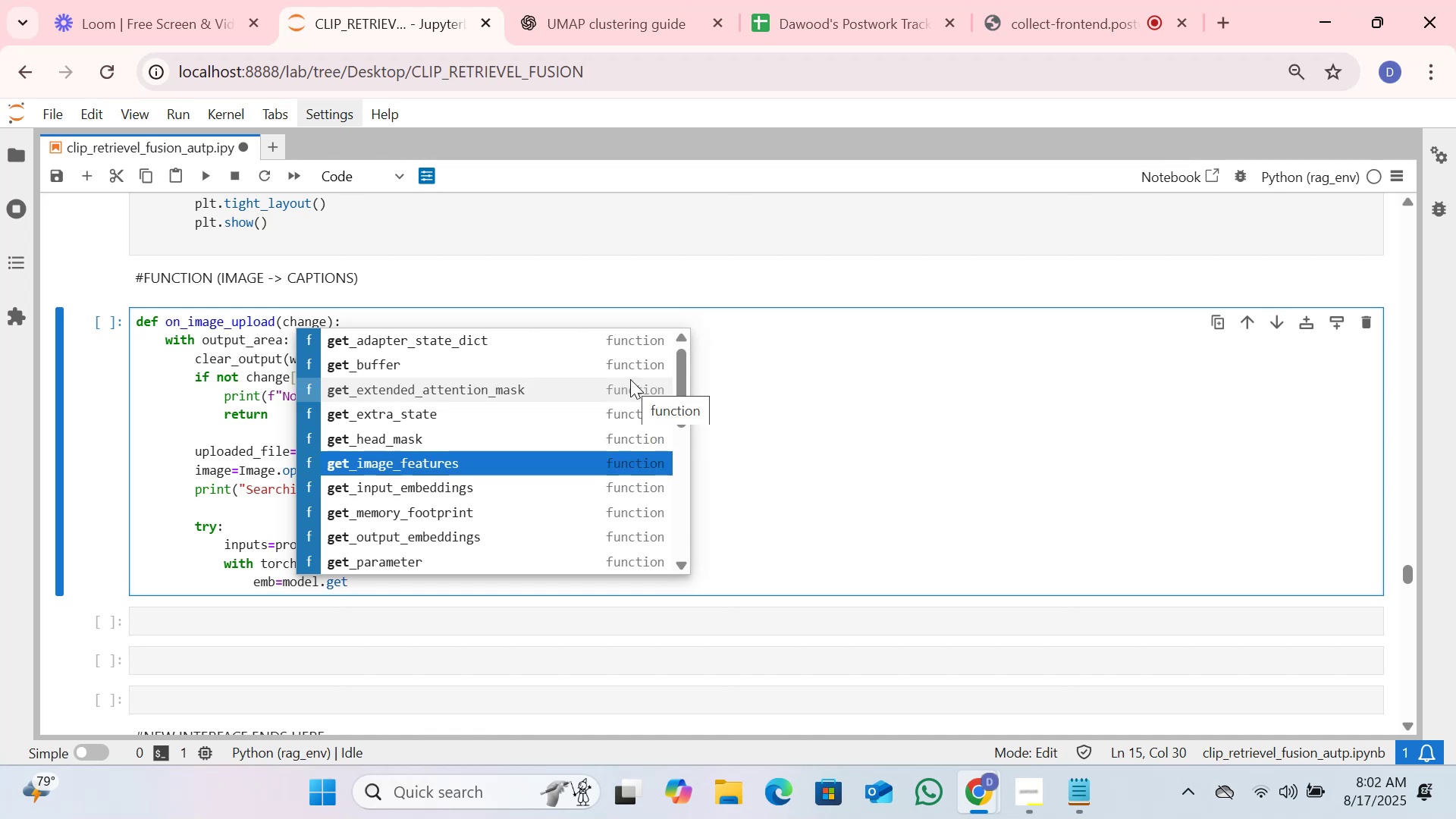 
wait(15.72)
 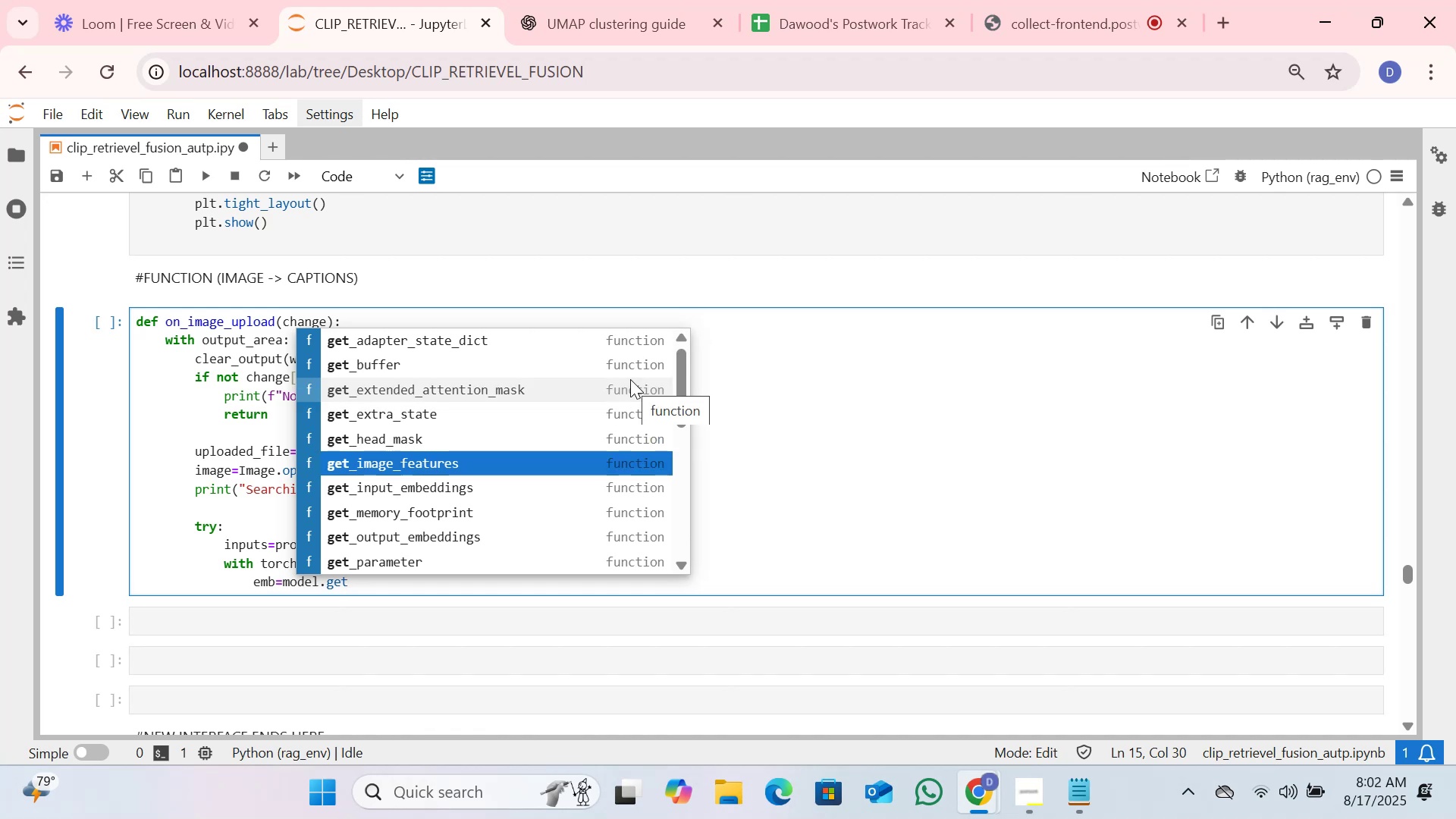 
left_click([1065, 0])
 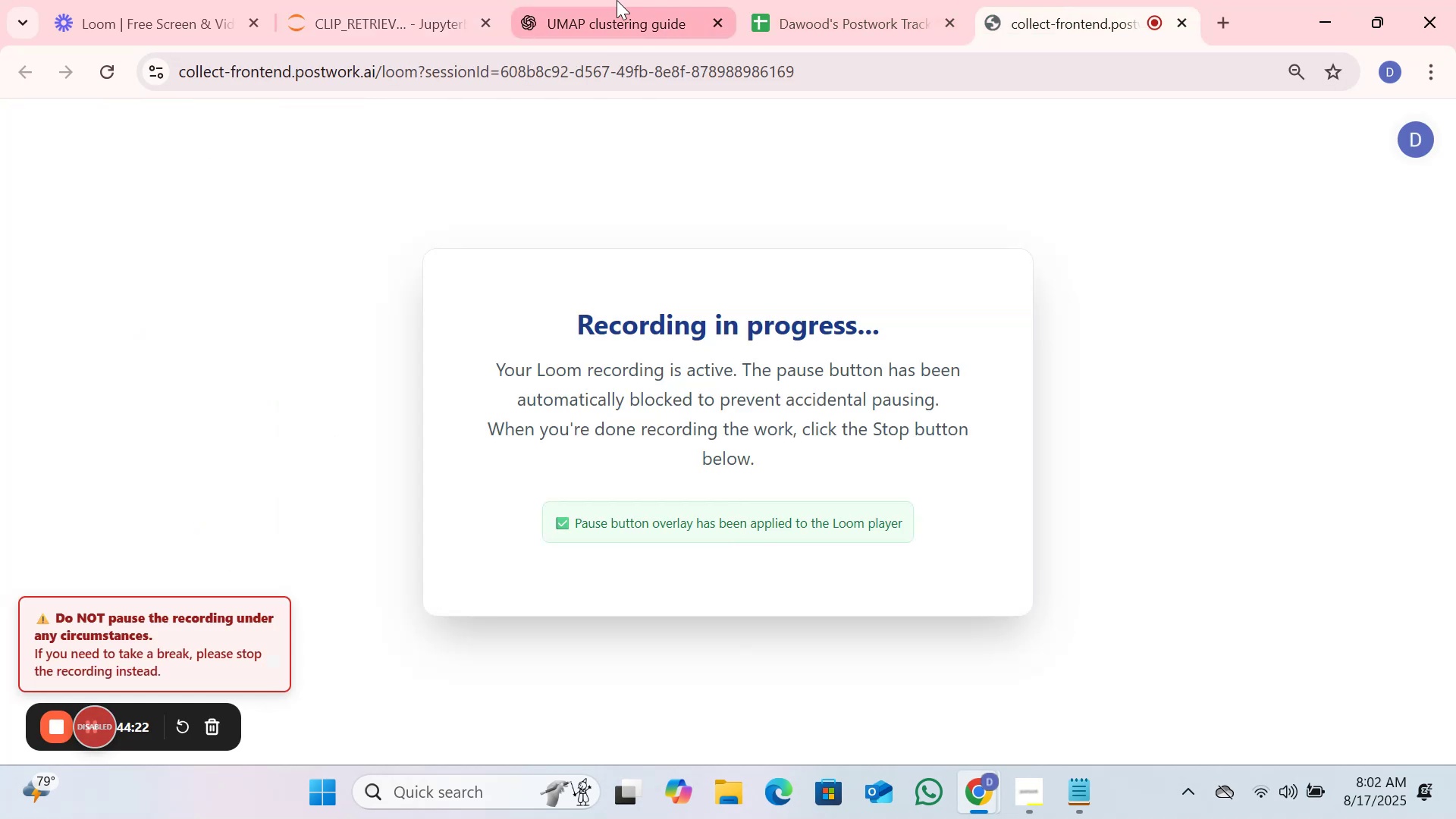 
left_click([368, 0])
 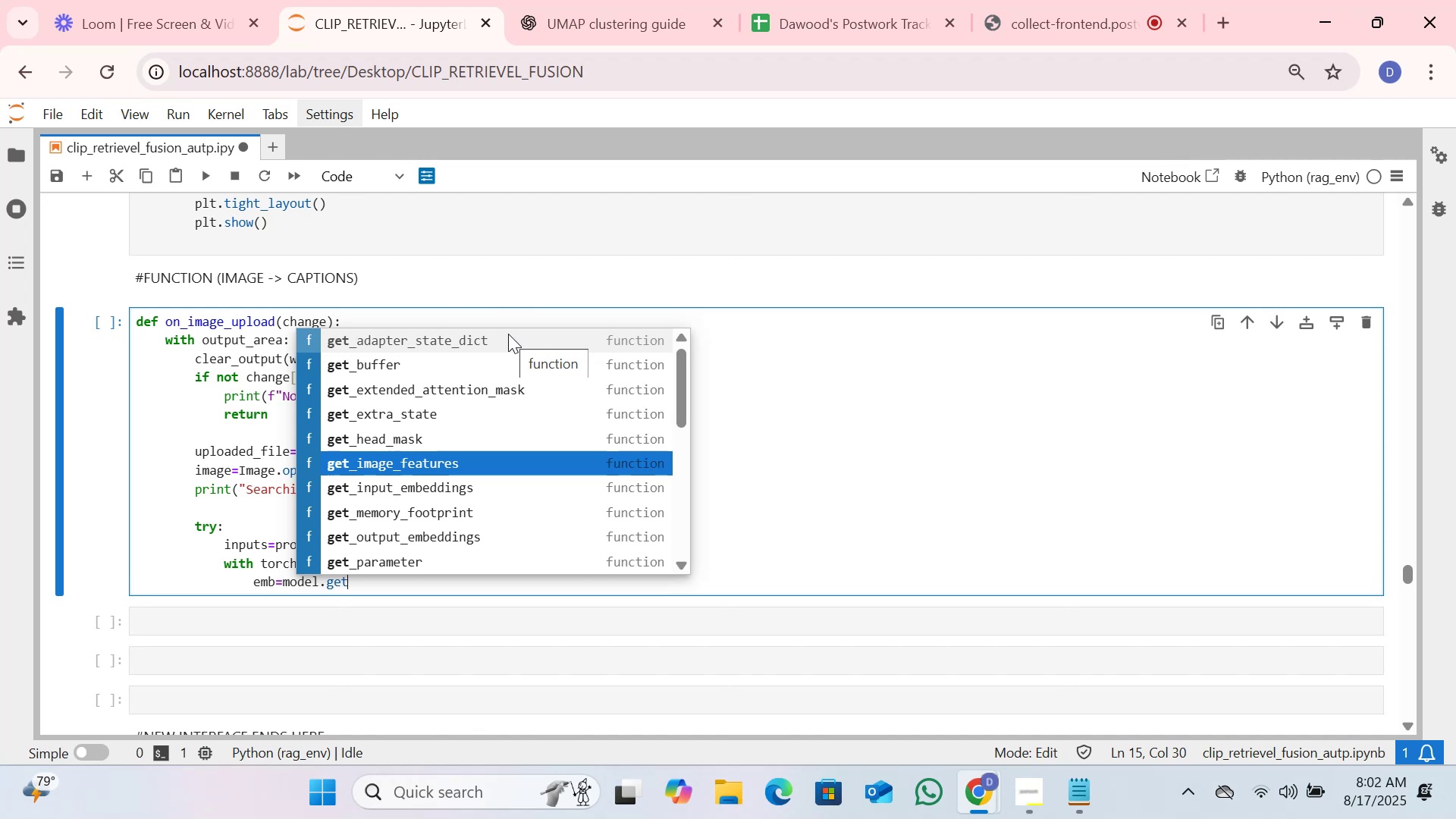 
wait(19.28)
 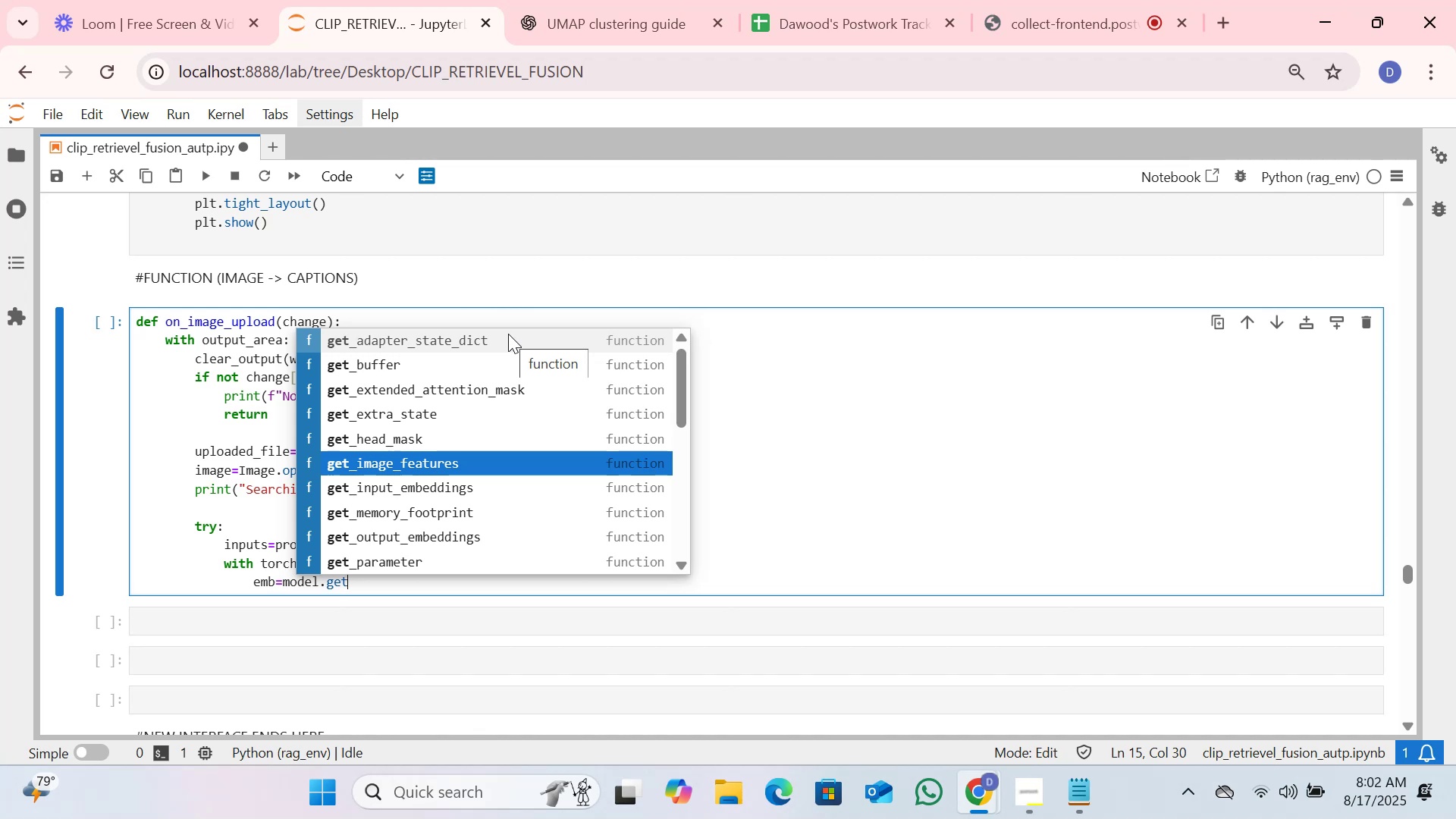 
key(ArrowDown)
 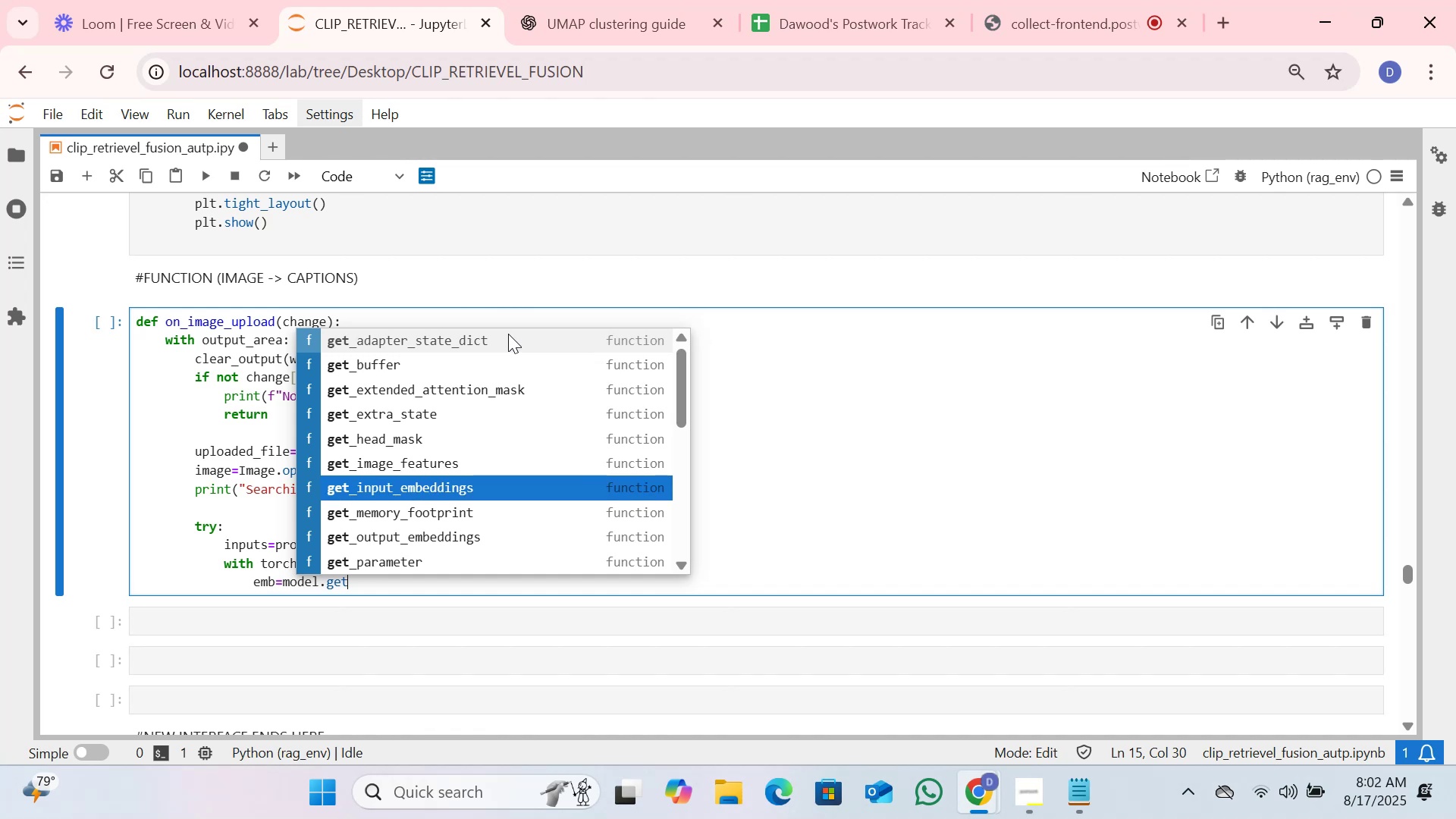 
key(ArrowUp)
 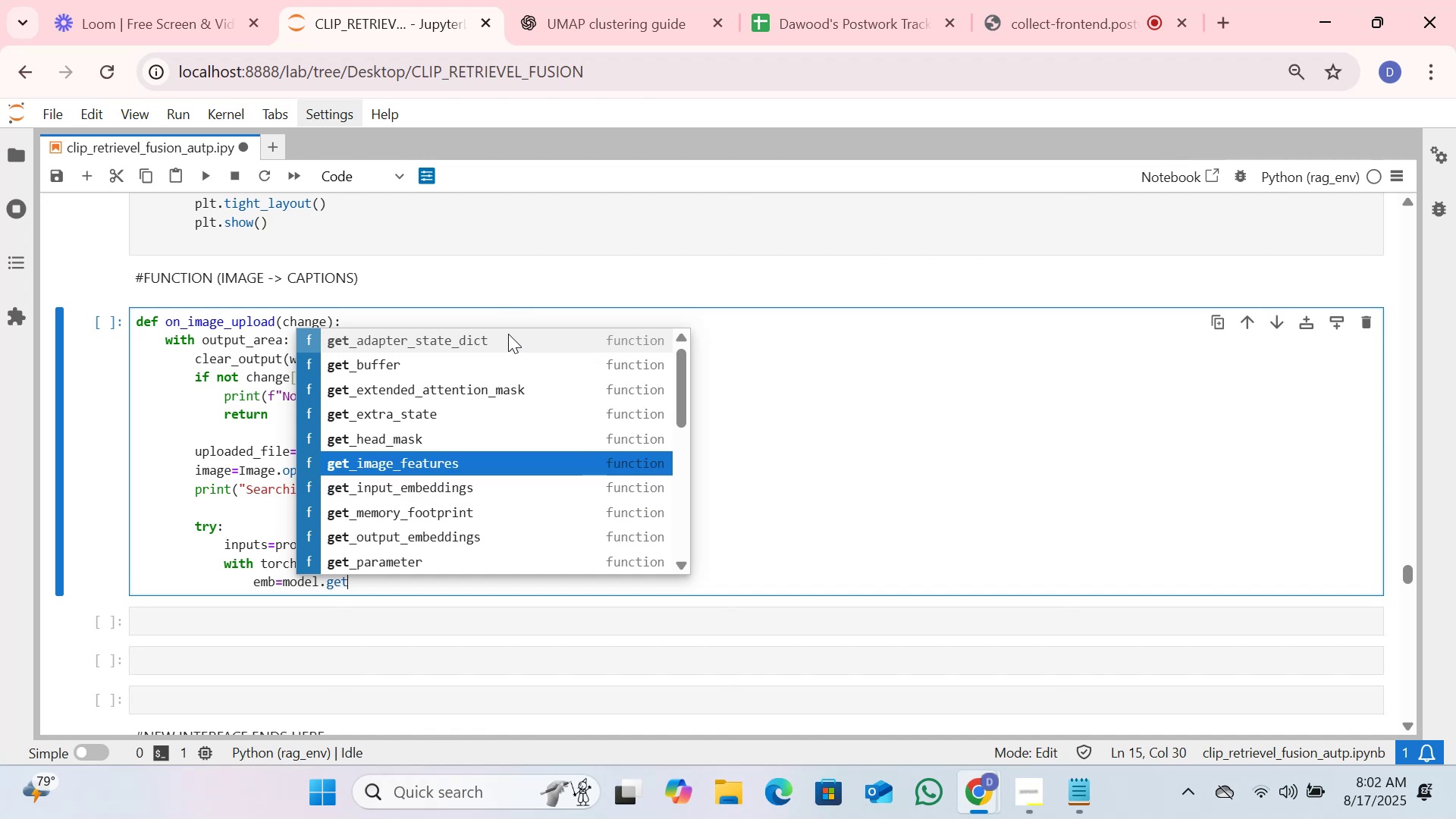 
key(Enter)
 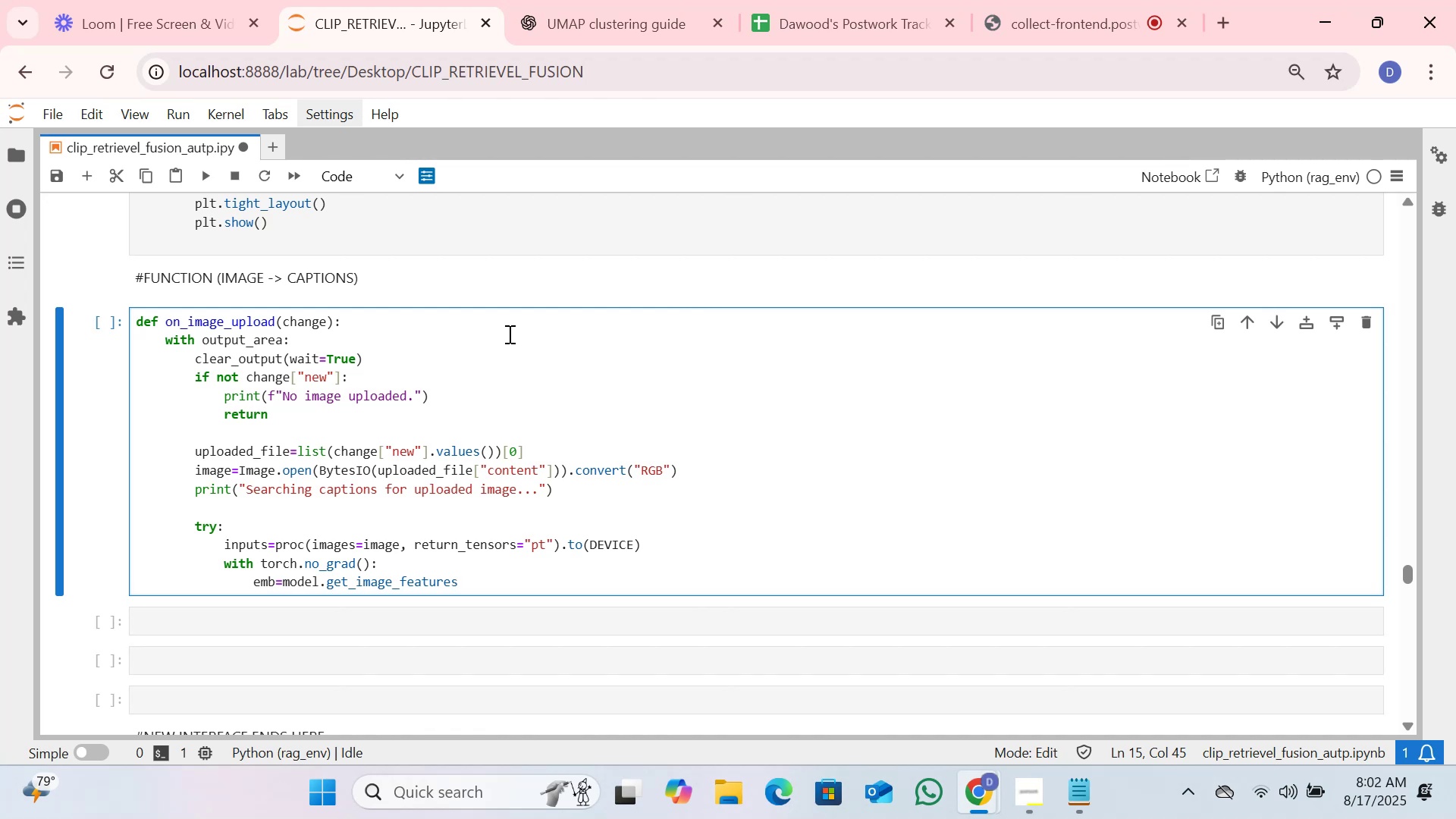 
wait(6.6)
 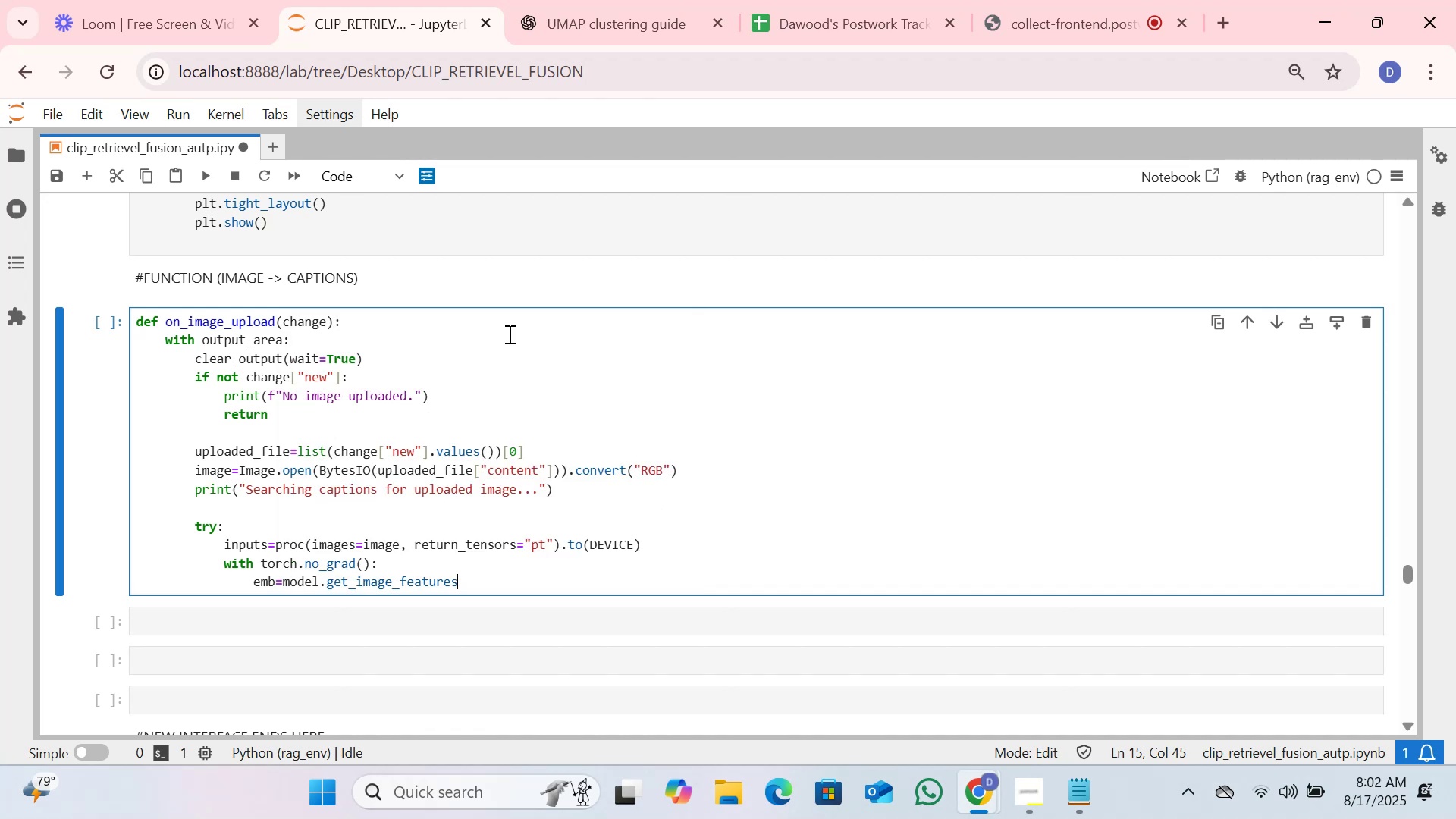 
type((**inputs))
 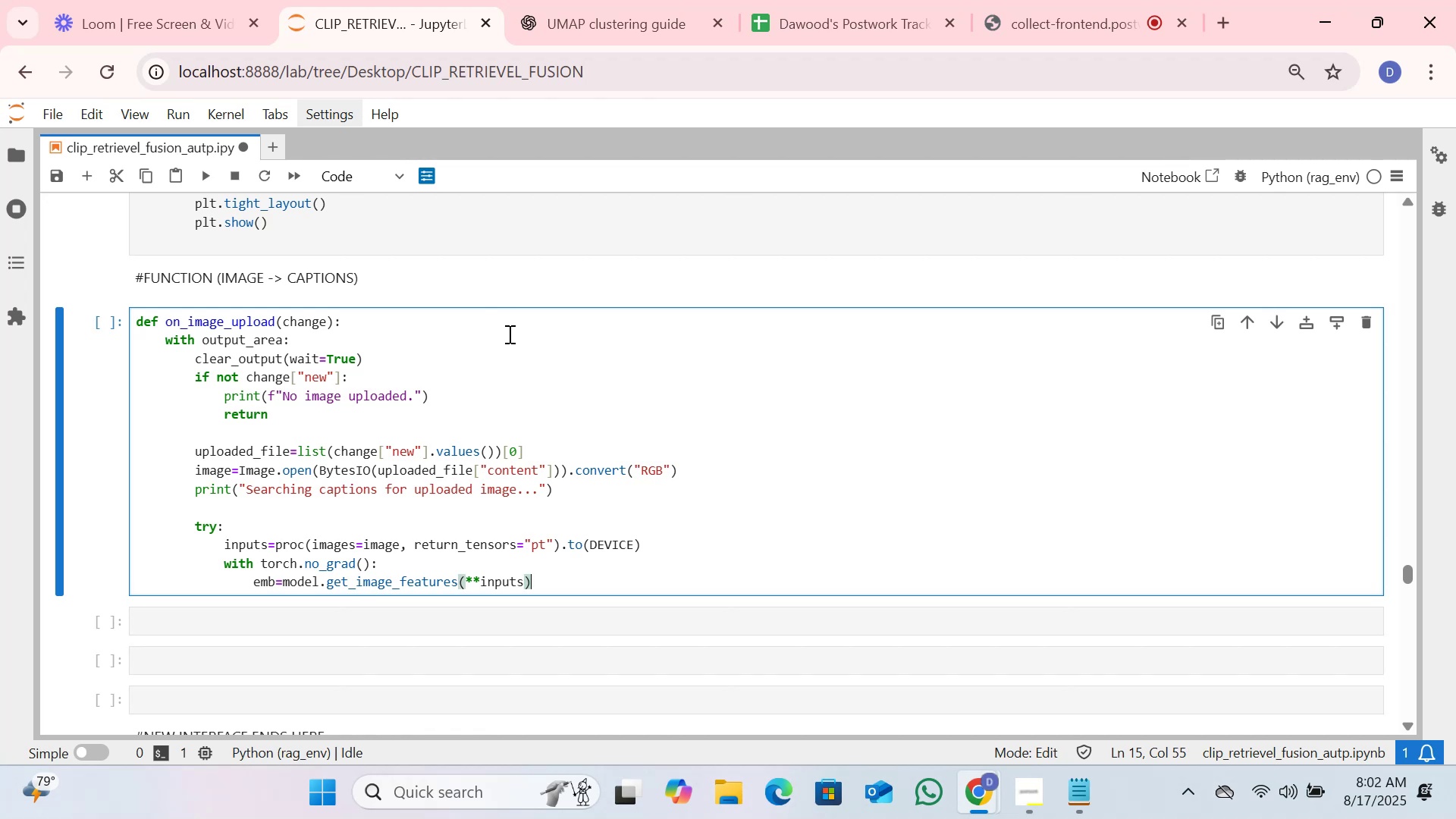 
key(Enter)
 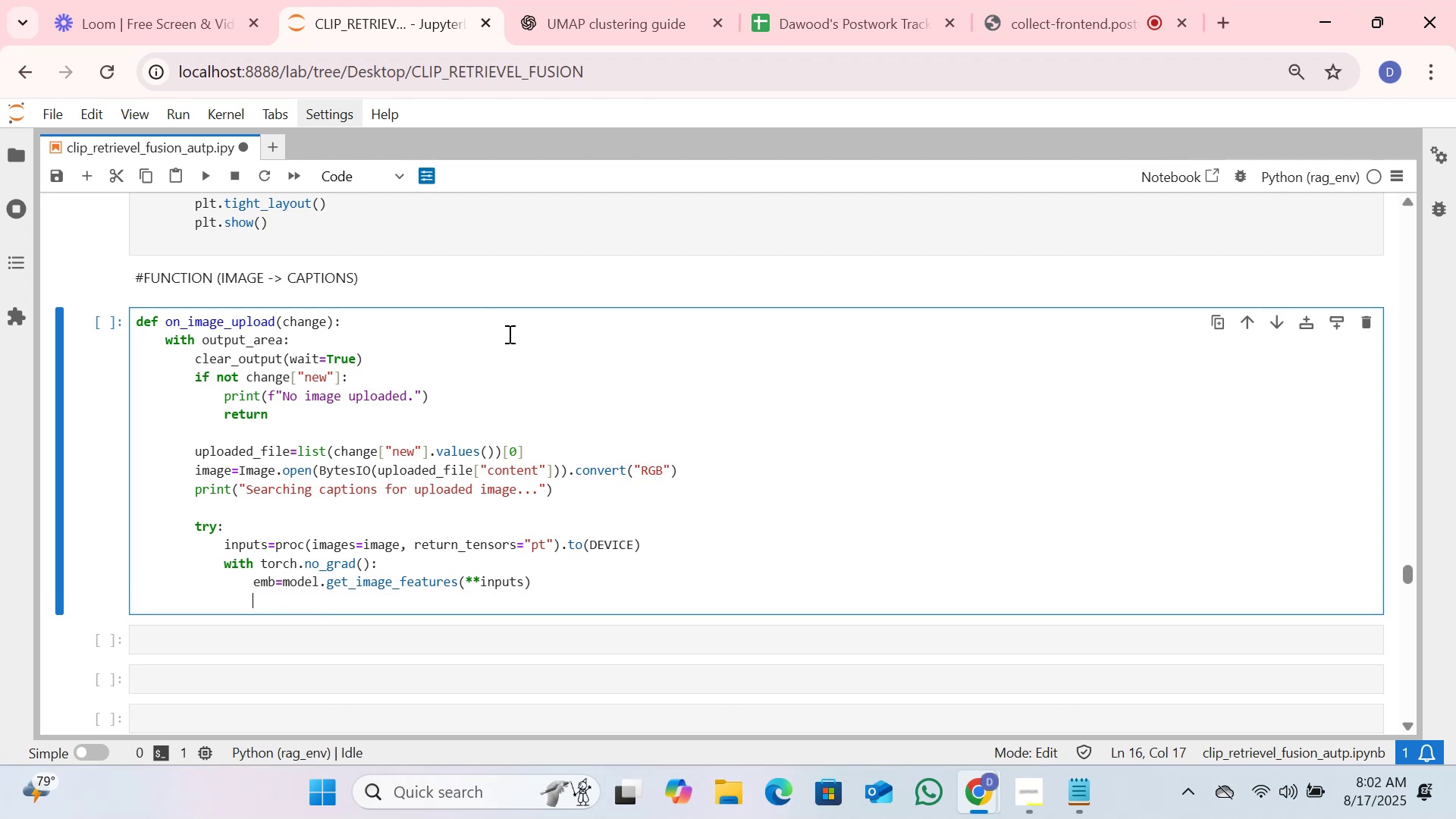 
key(Backspace)
type(img_)
 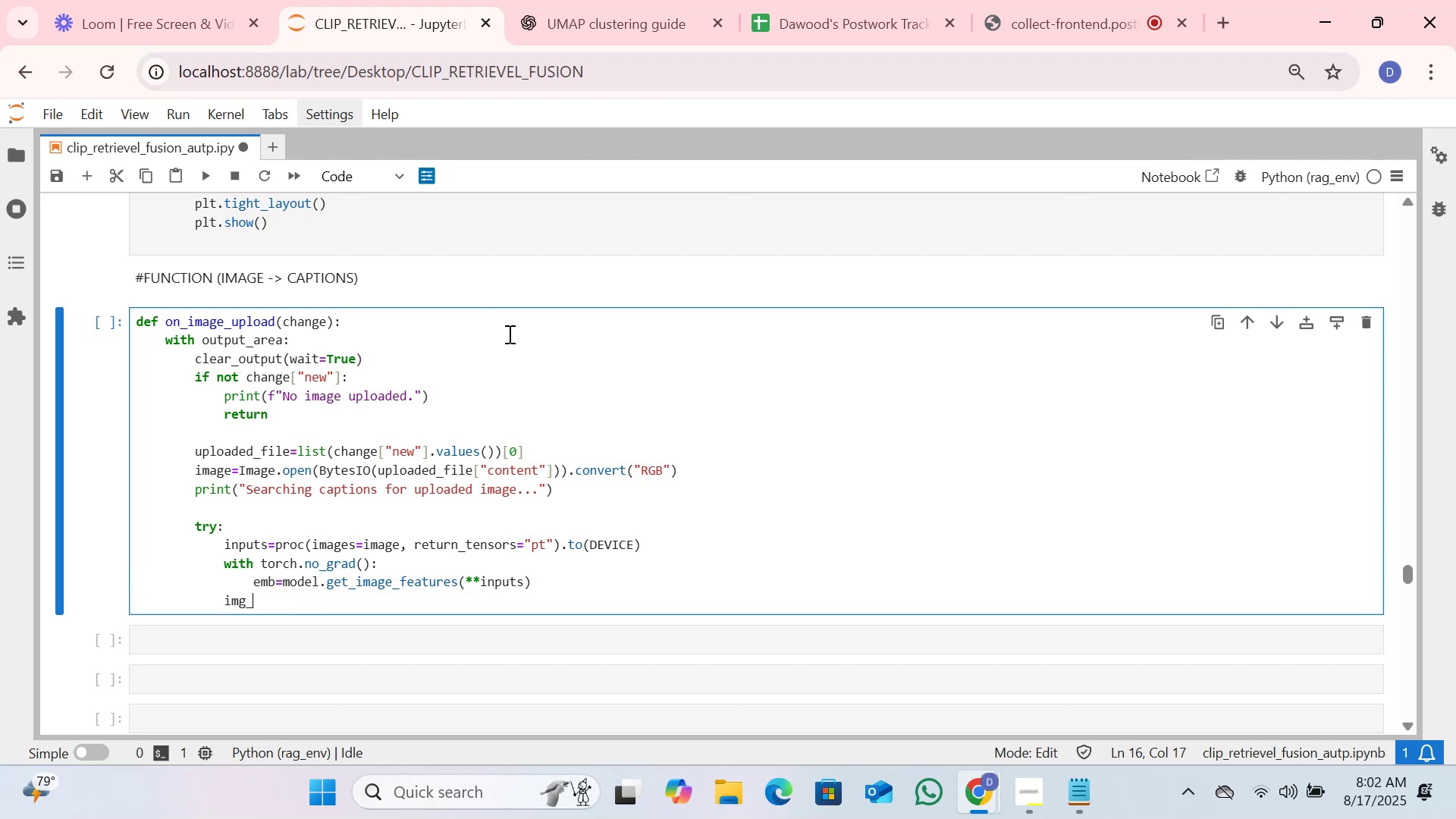 
type(vecro)
key(Backspace)
key(Backspace)
type(o)
key(Backspace)
type(tor=em)
key(Tab)
 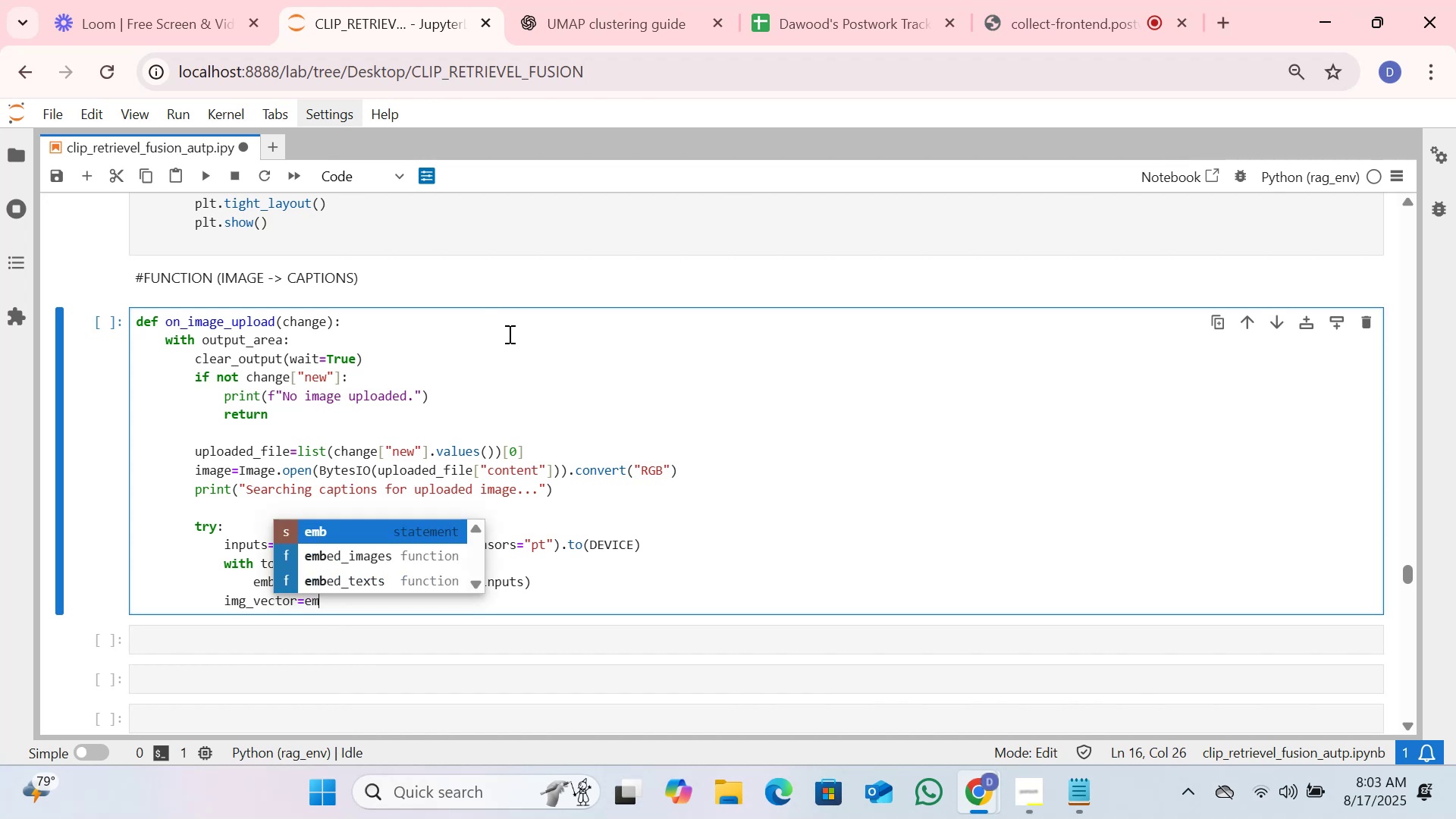 
key(Enter)
 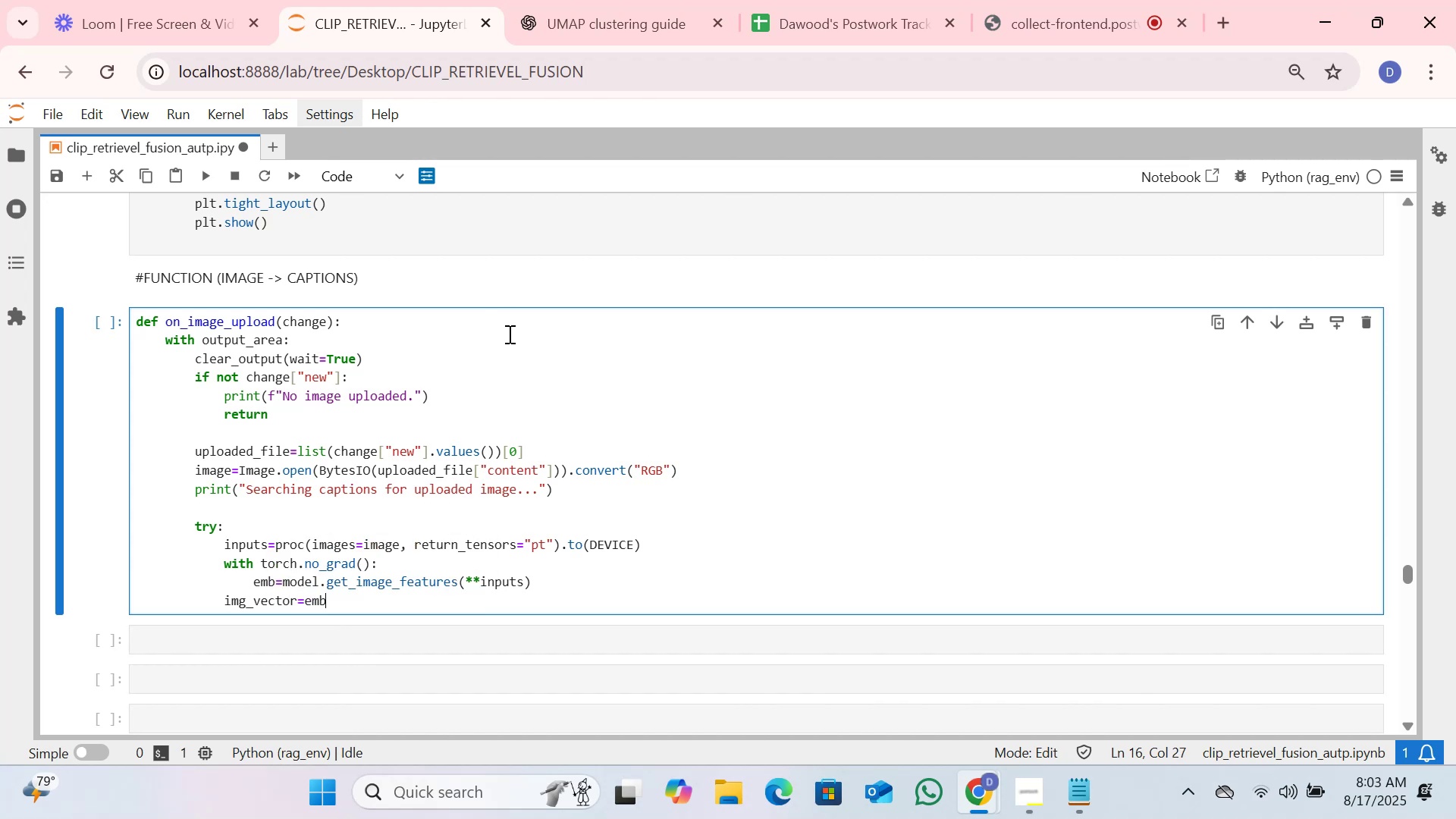 
type(.)
key(Tab)
type(c)
key(Tab)
key(Tab)
key(Tab)
type(p)
key(Tab)
key(Backspace)
key(Backspace)
key(Backspace)
key(Backspace)
key(Backspace)
key(Backspace)
key(Backspace)
key(Backspace)
type(pu().numpy())
 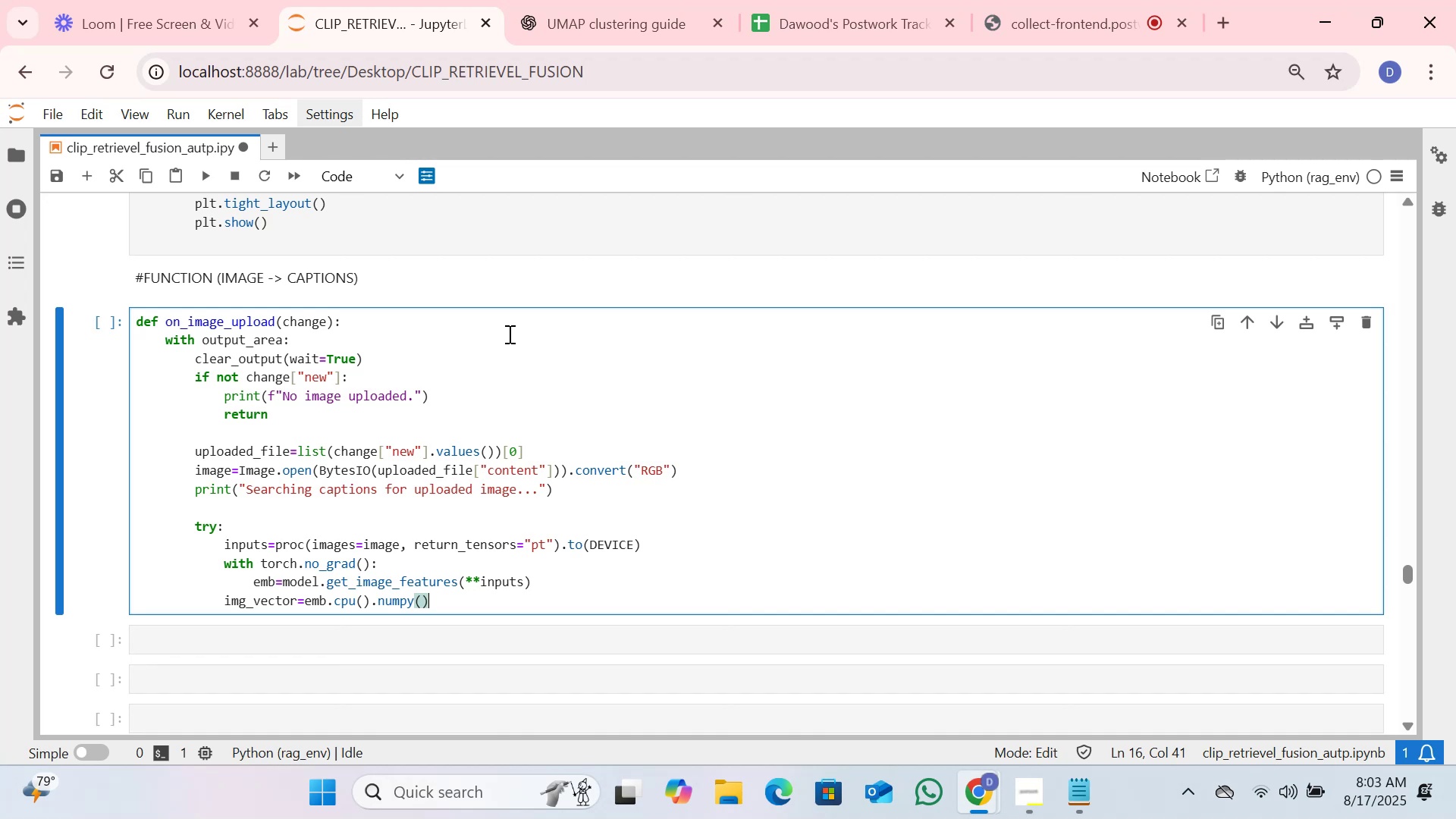 
key(Enter)
 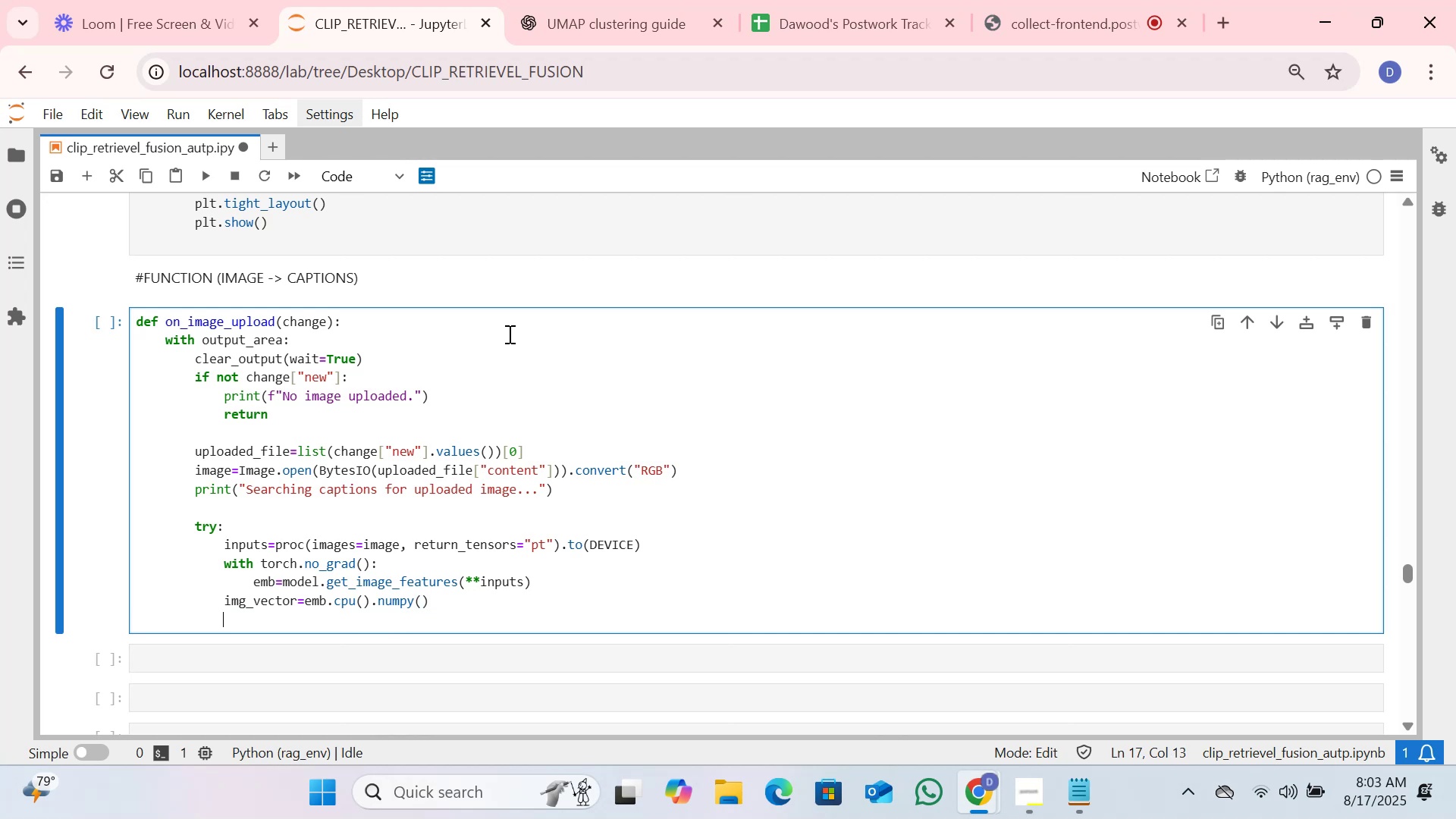 
type(ip)
key(Backspace)
type(g)
key(Tab)
key(Tab)
key(Tab)
key(Tab)
key(Tab)
 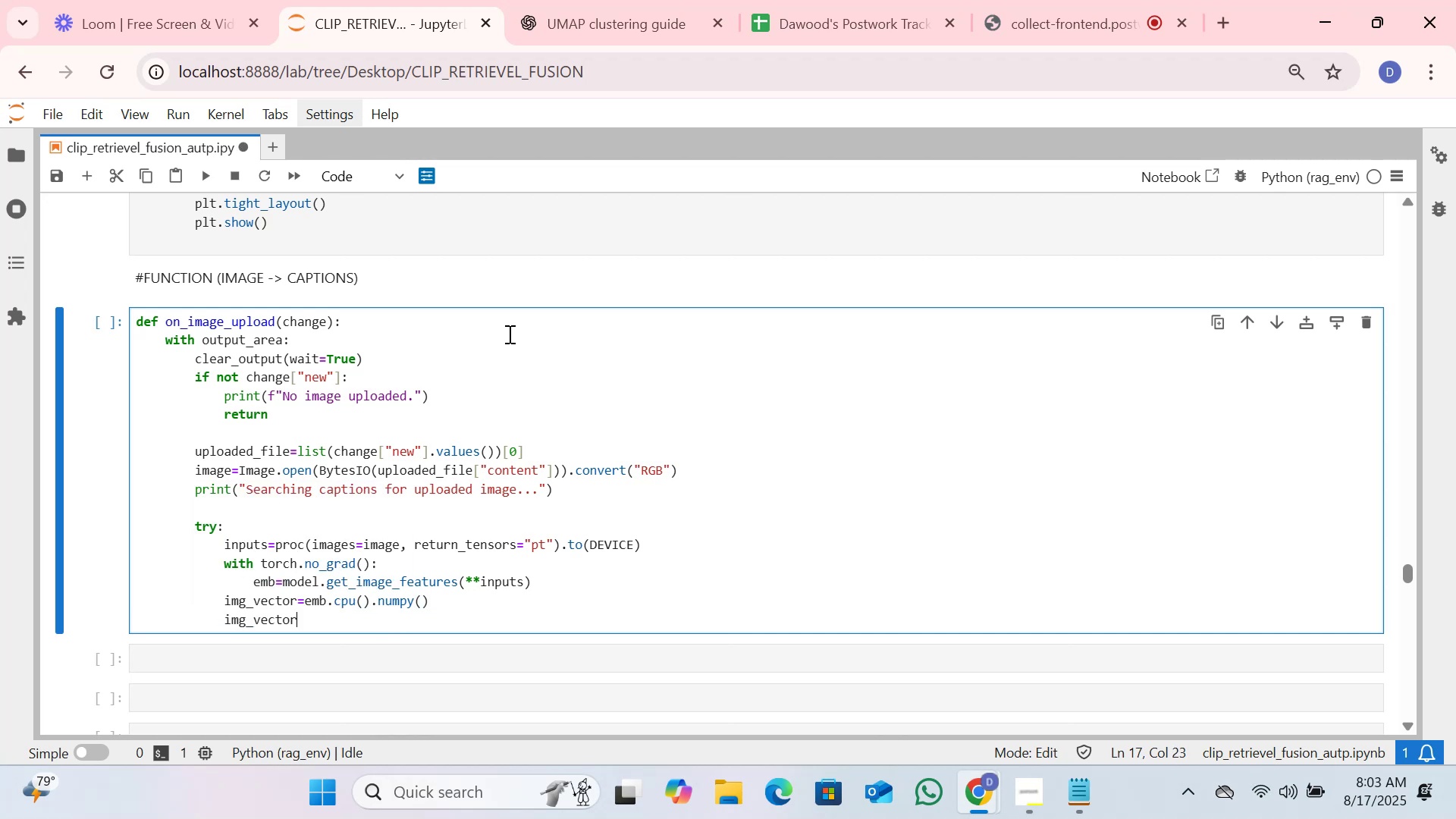 
hold_key(key=M, duration=0.33)
 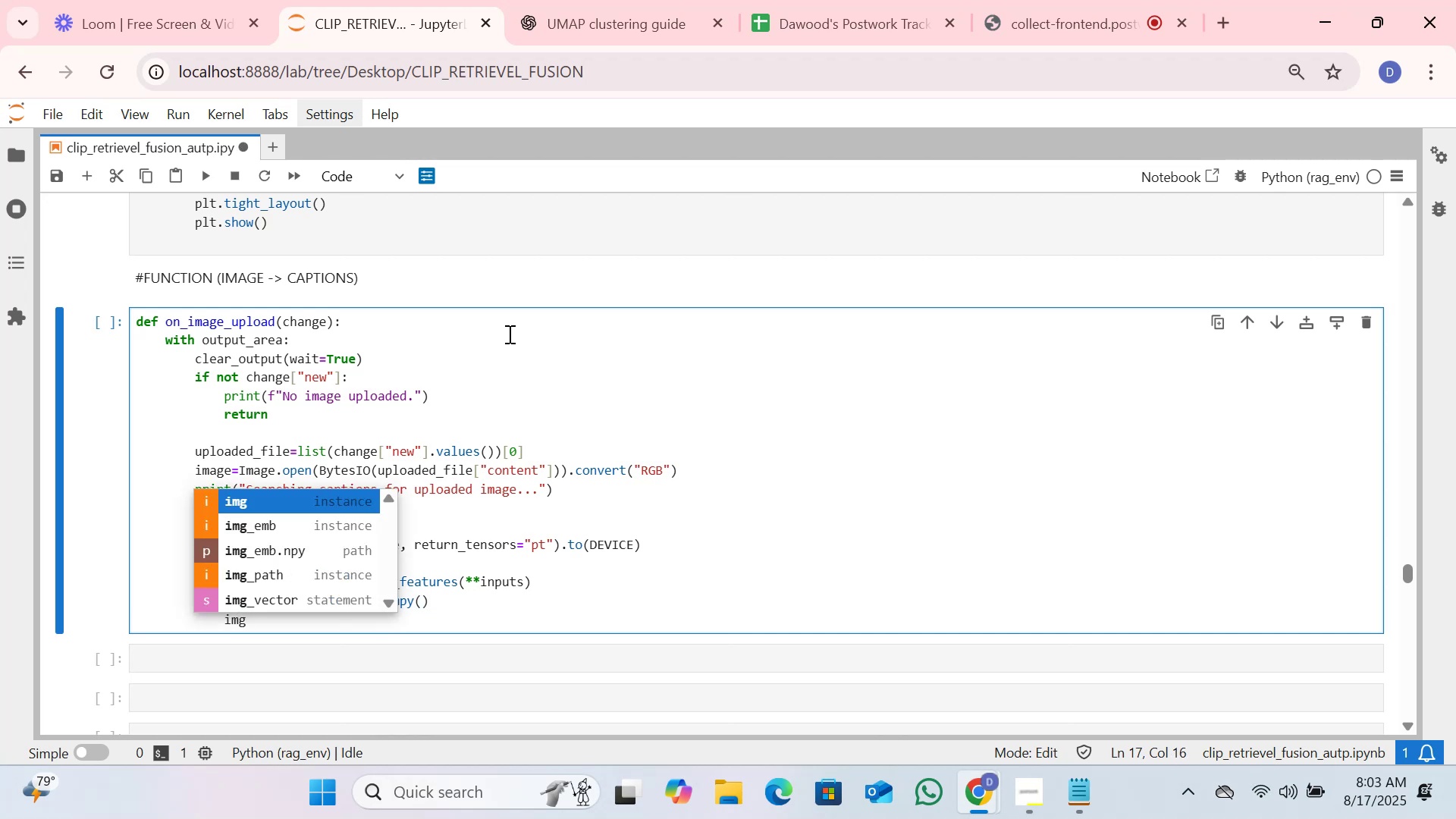 
key(Enter)
 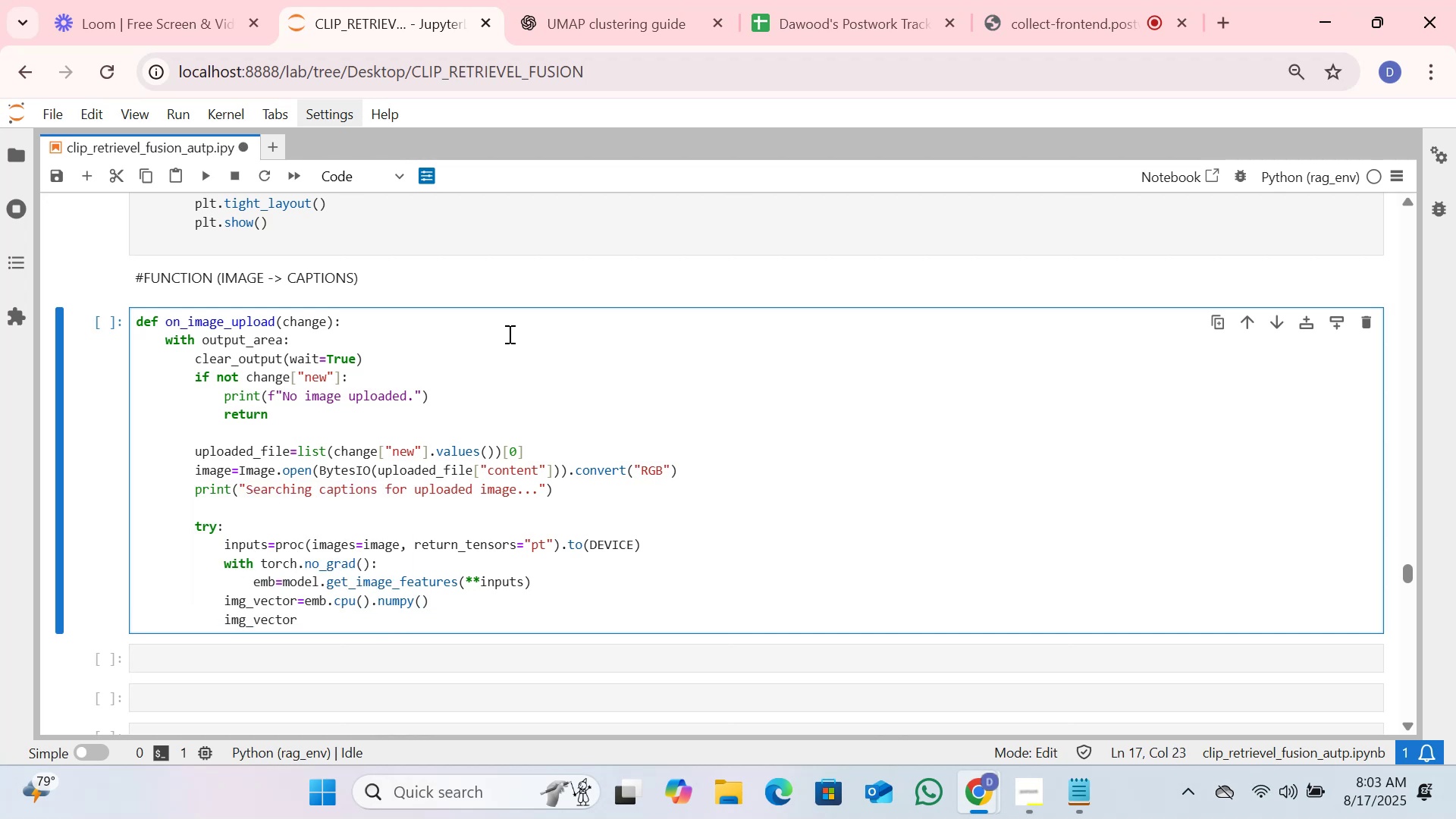 
type(=img)
key(Tab)
key(Tab)
key(Tab)
key(Tab)
key(Tab)
 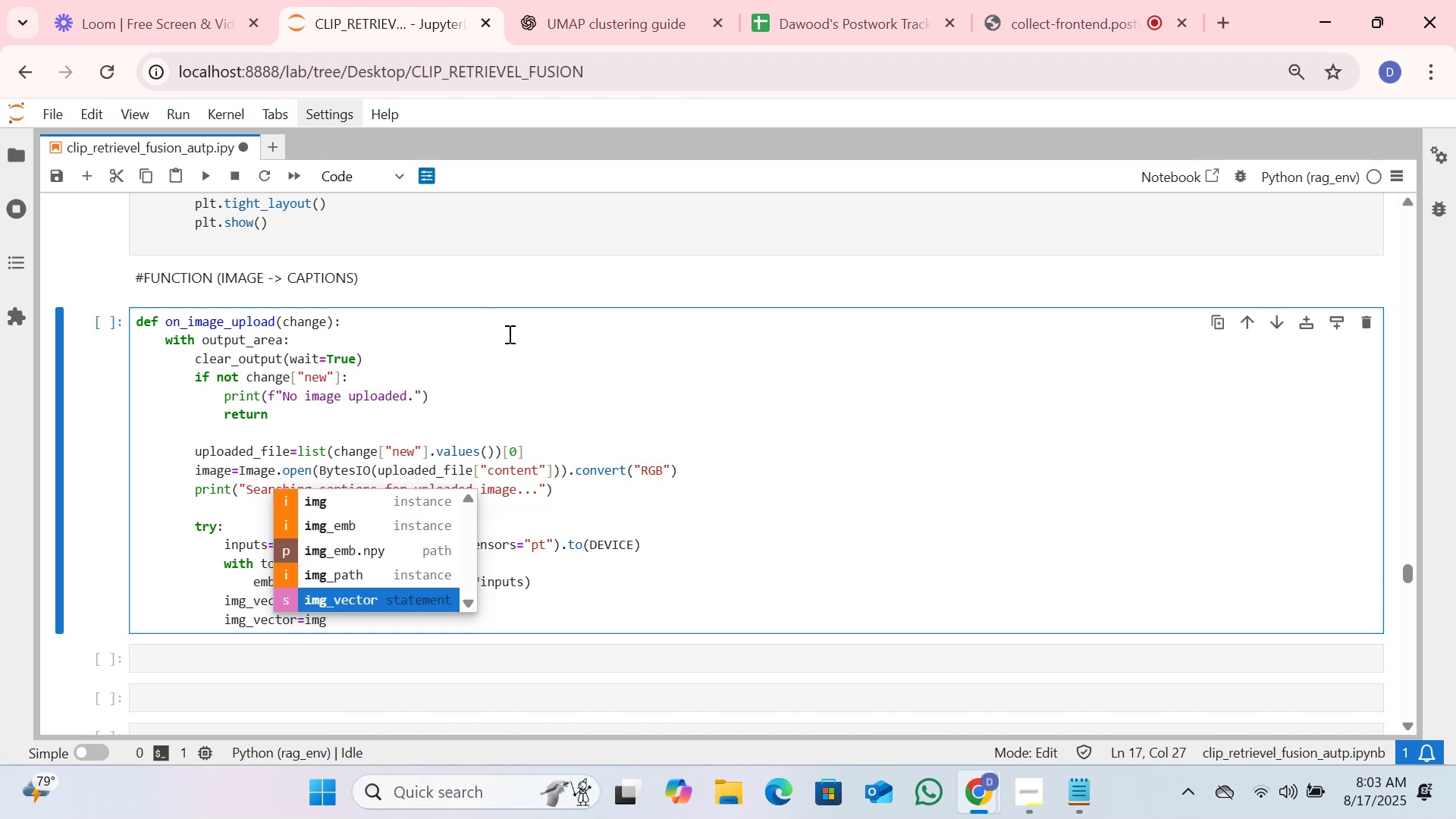 
key(Enter)
 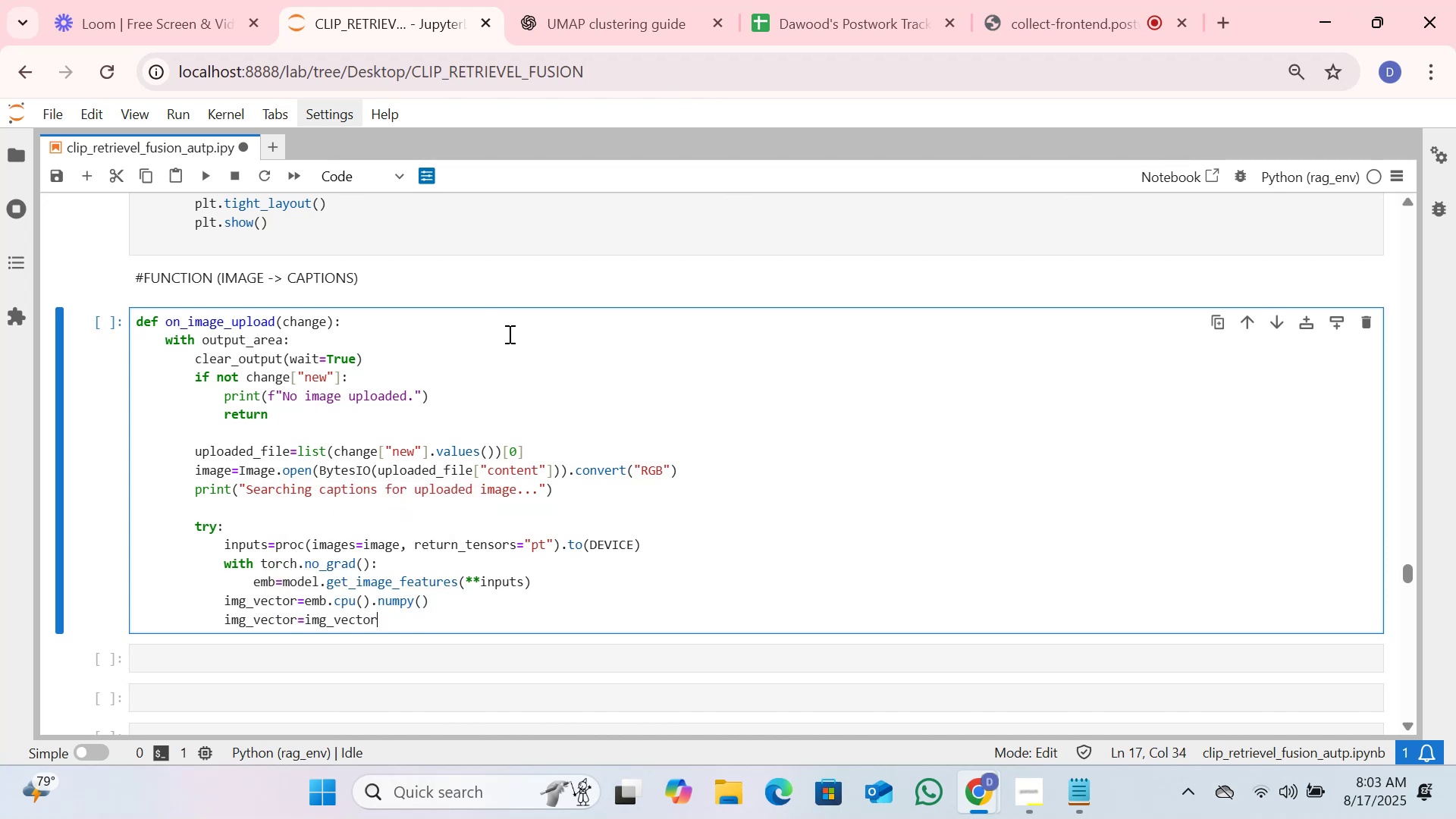 
type(/np.)
 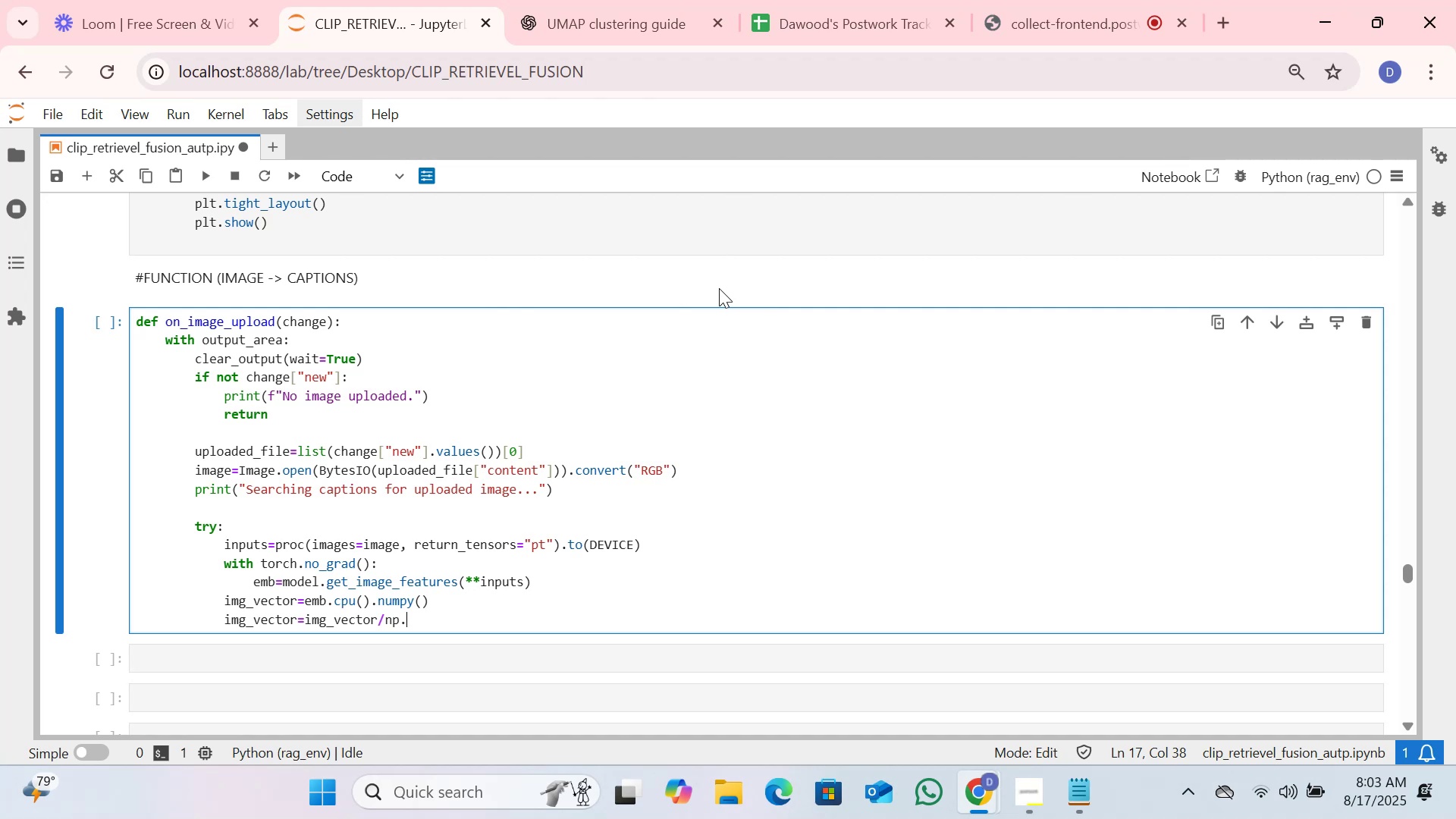 
wait(23.15)
 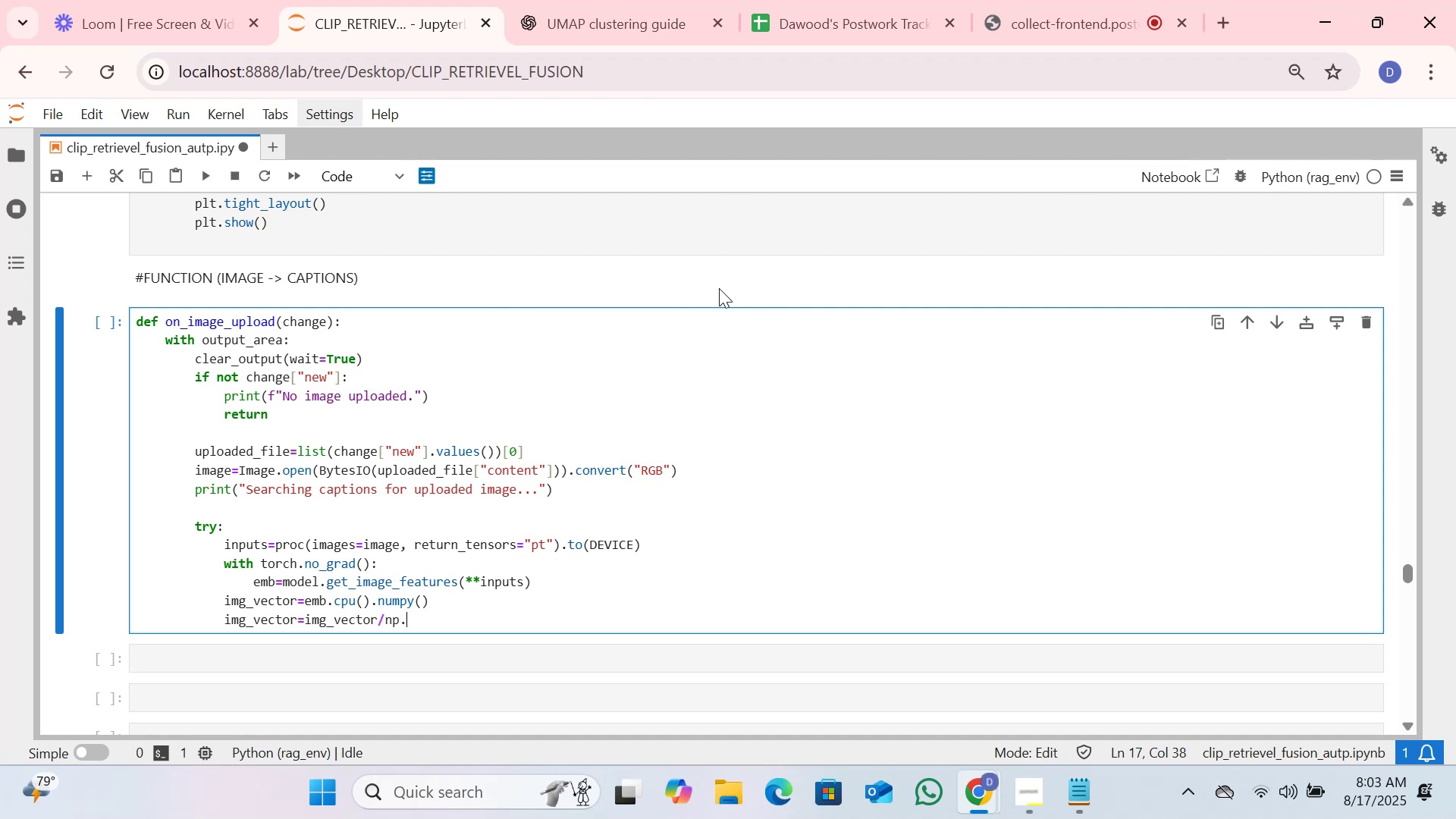 
scroll: coordinate [393, 362], scroll_direction: down, amount: 1.0
 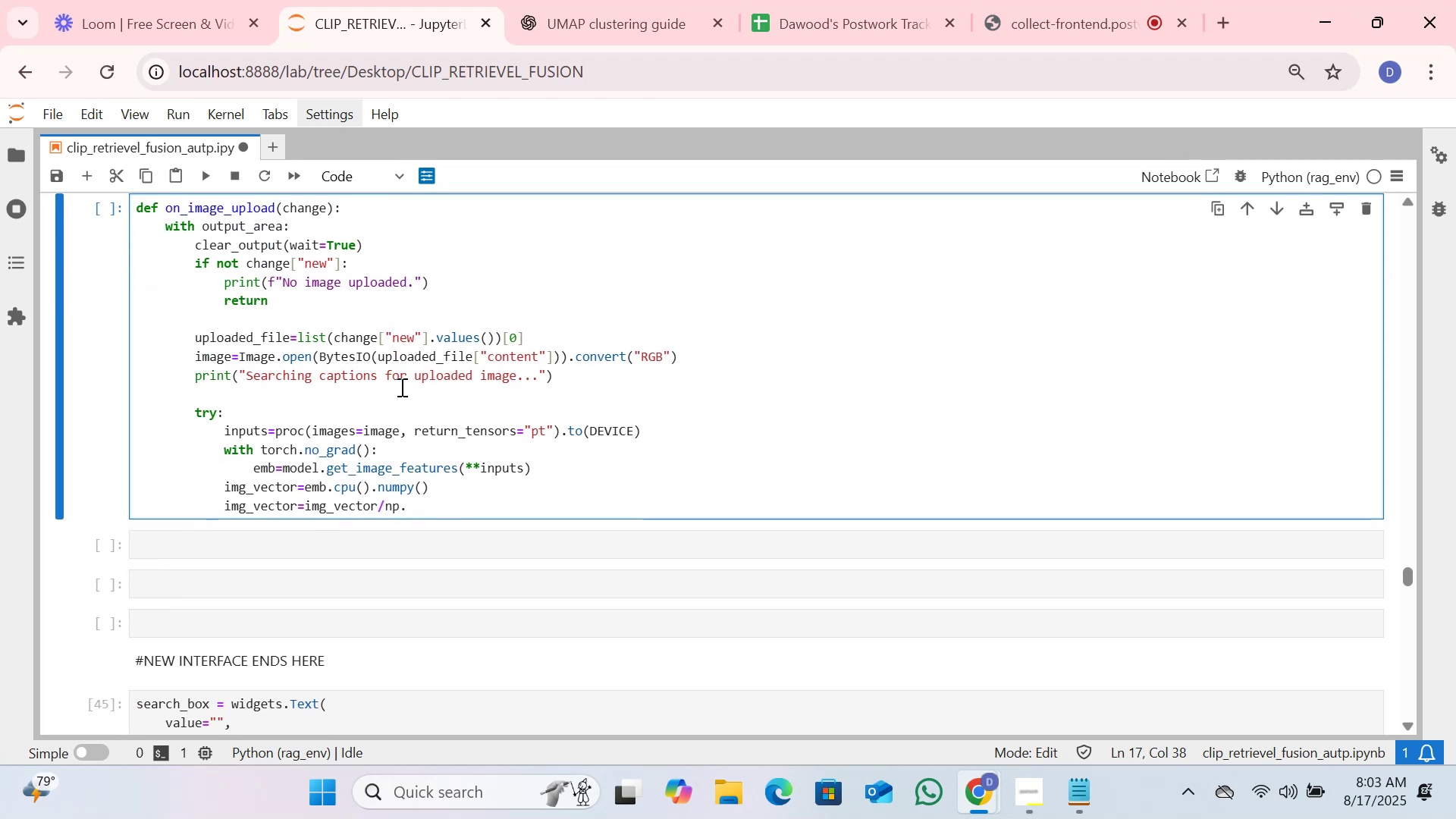 
scroll: coordinate [403, 394], scroll_direction: up, amount: 1.0
 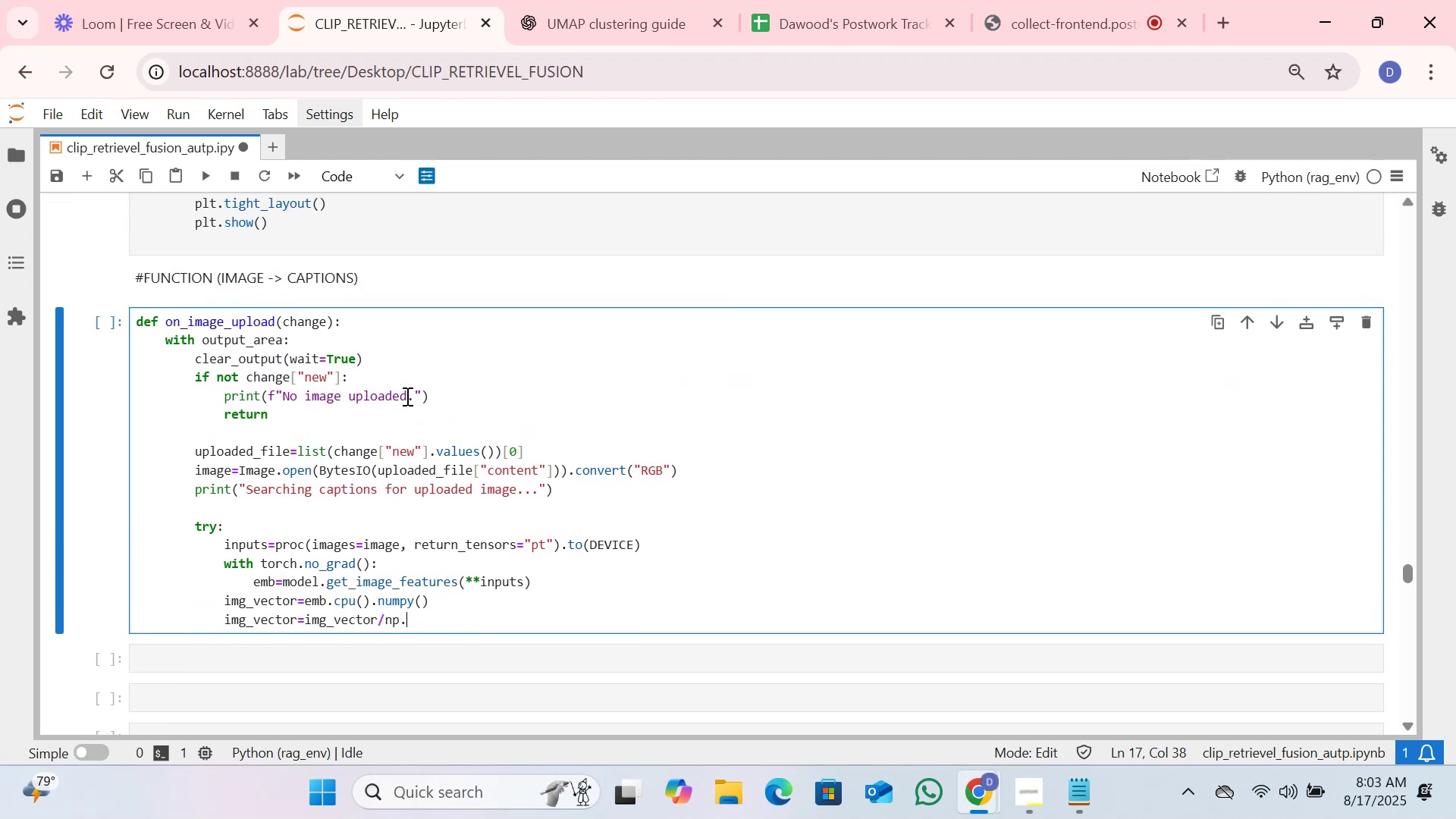 
left_click([480, 400])
 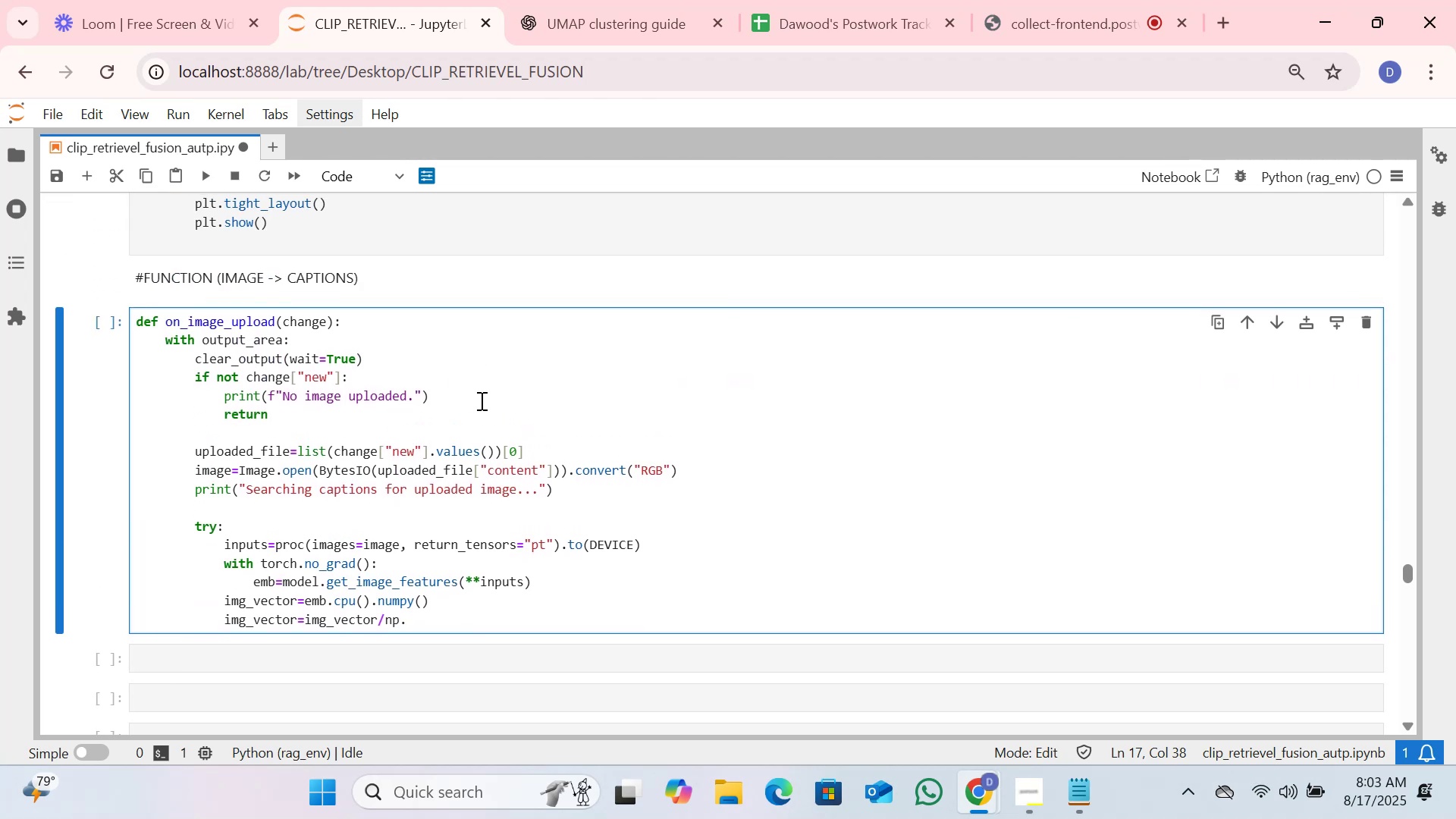 
key(Control+A)
 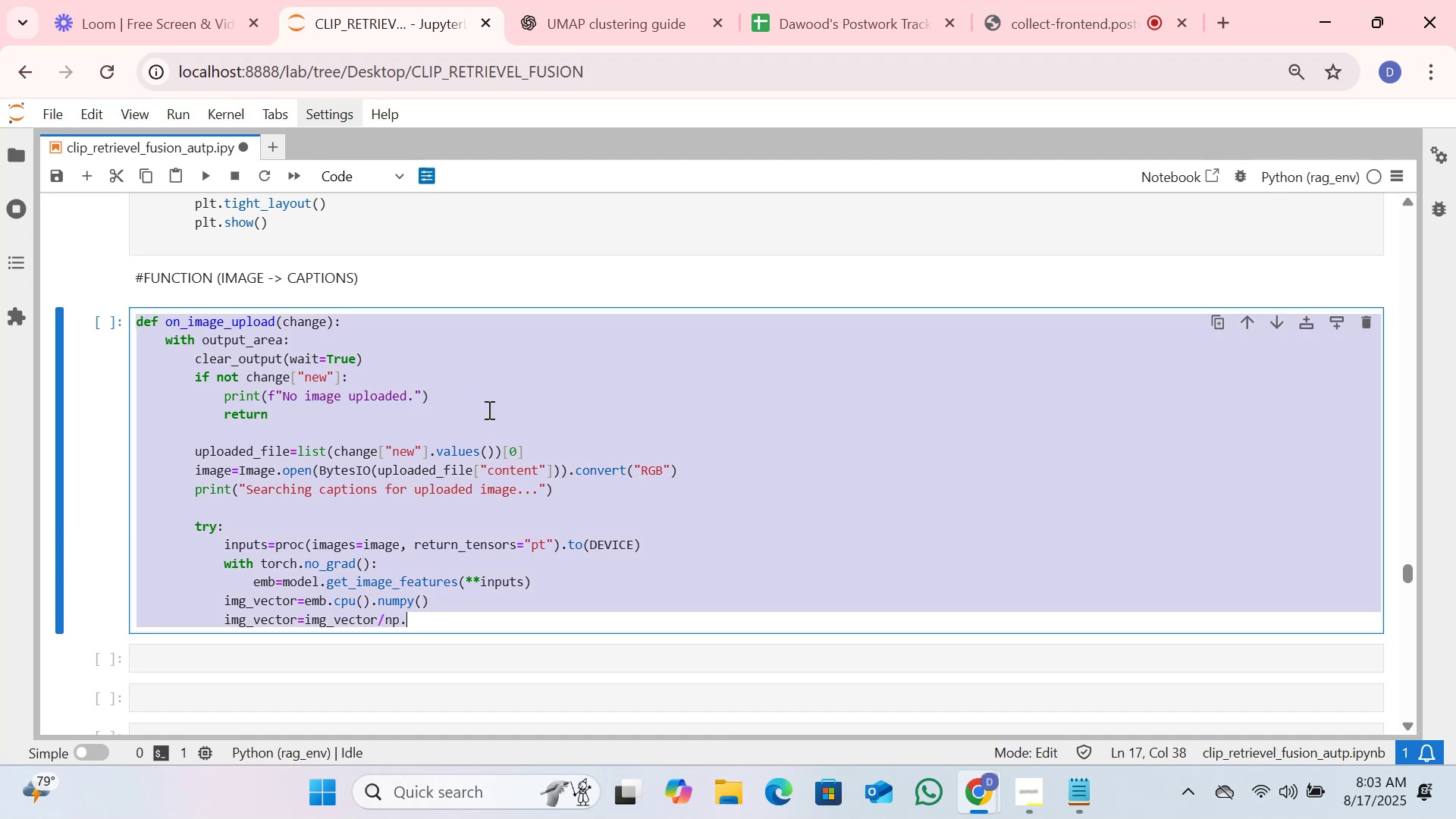 
key(Control+C)
 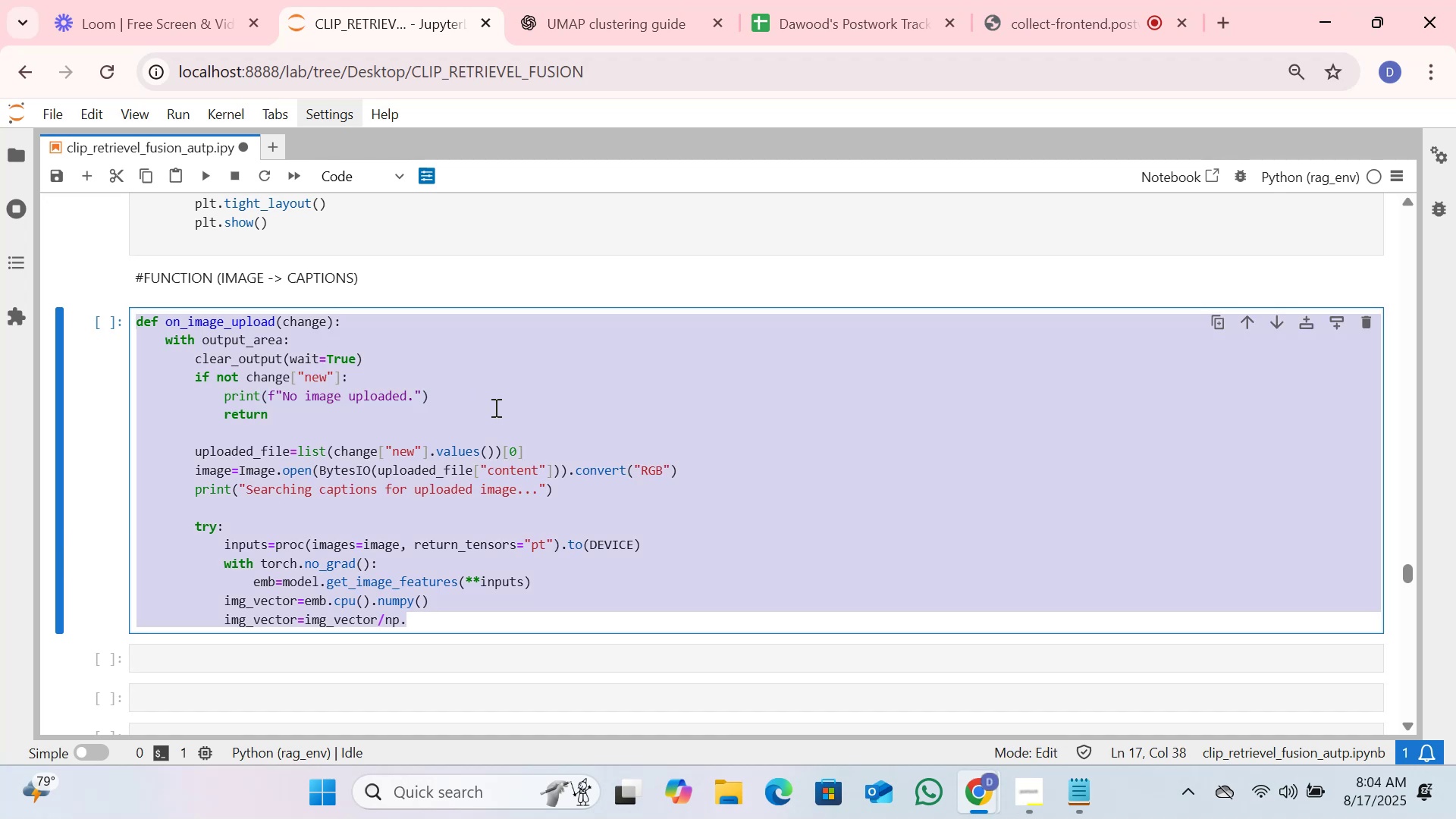 
scroll: coordinate [415, 412], scroll_direction: up, amount: 11.0
 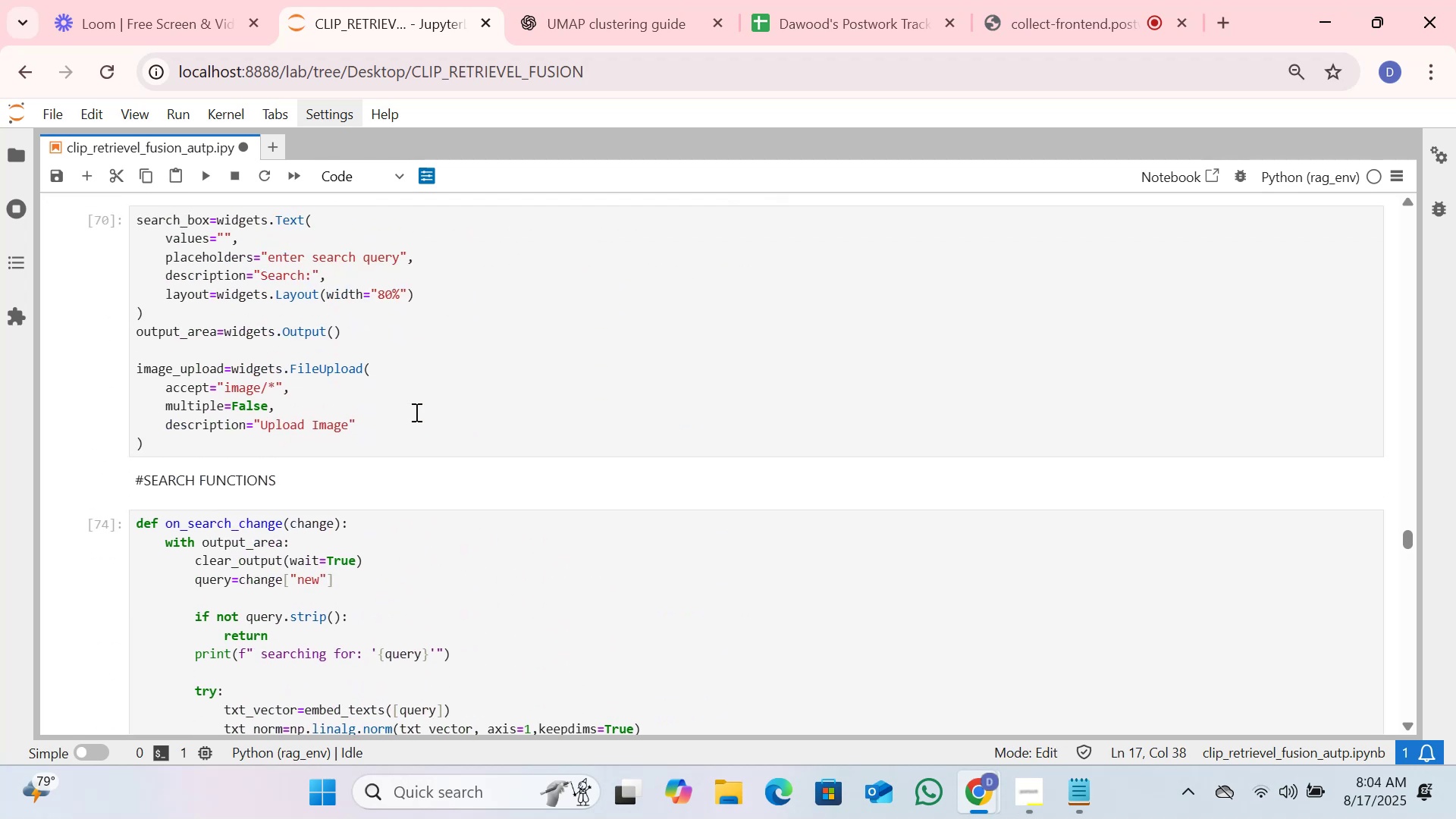 
scroll: coordinate [353, 468], scroll_direction: down, amount: 11.0
 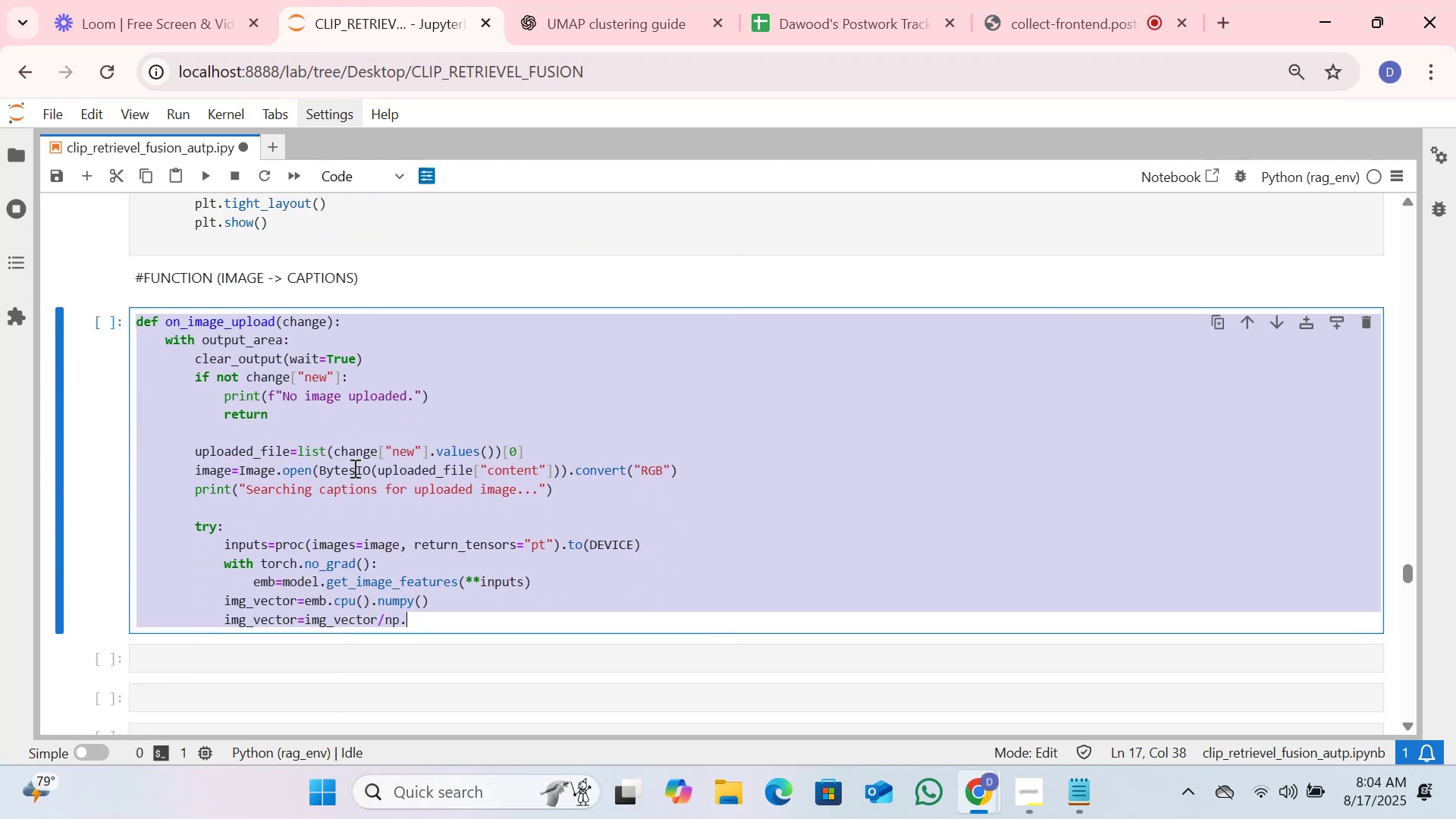 
scroll: coordinate [353, 468], scroll_direction: up, amount: 4.0
 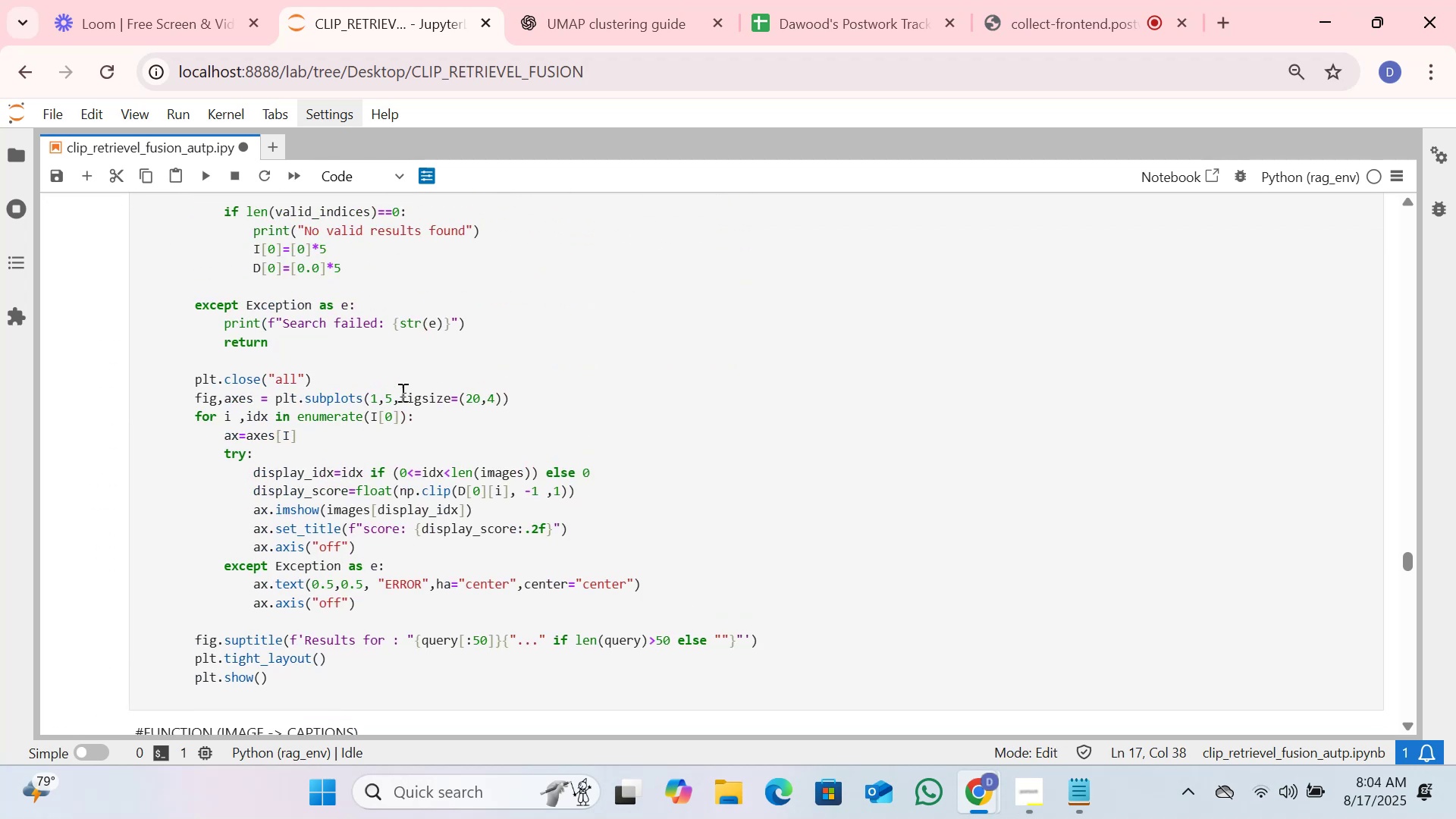 
scroll: coordinate [402, 388], scroll_direction: down, amount: 3.0
 